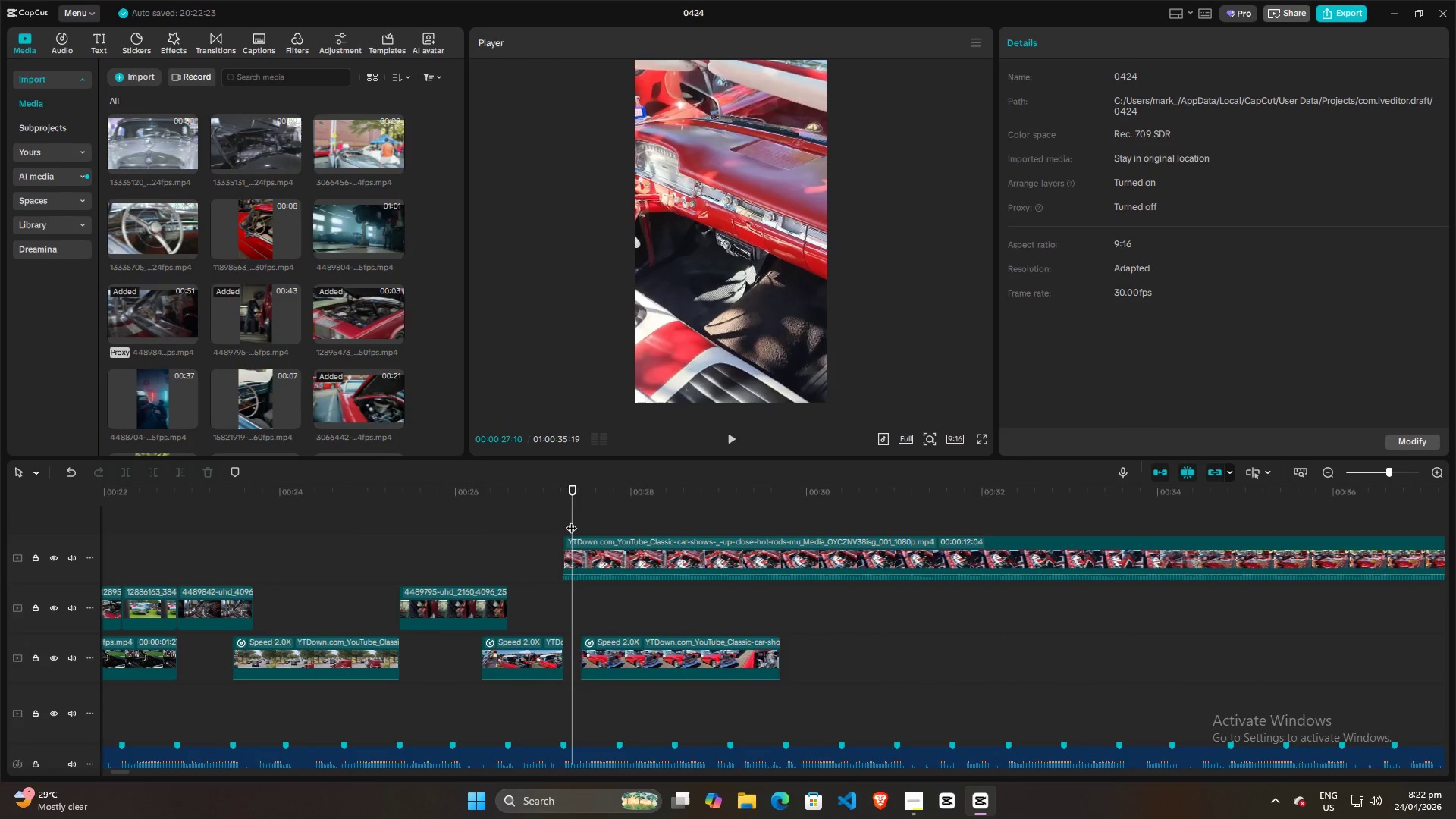 
left_click_drag(start_coordinate=[571, 520], to_coordinate=[564, 519])
 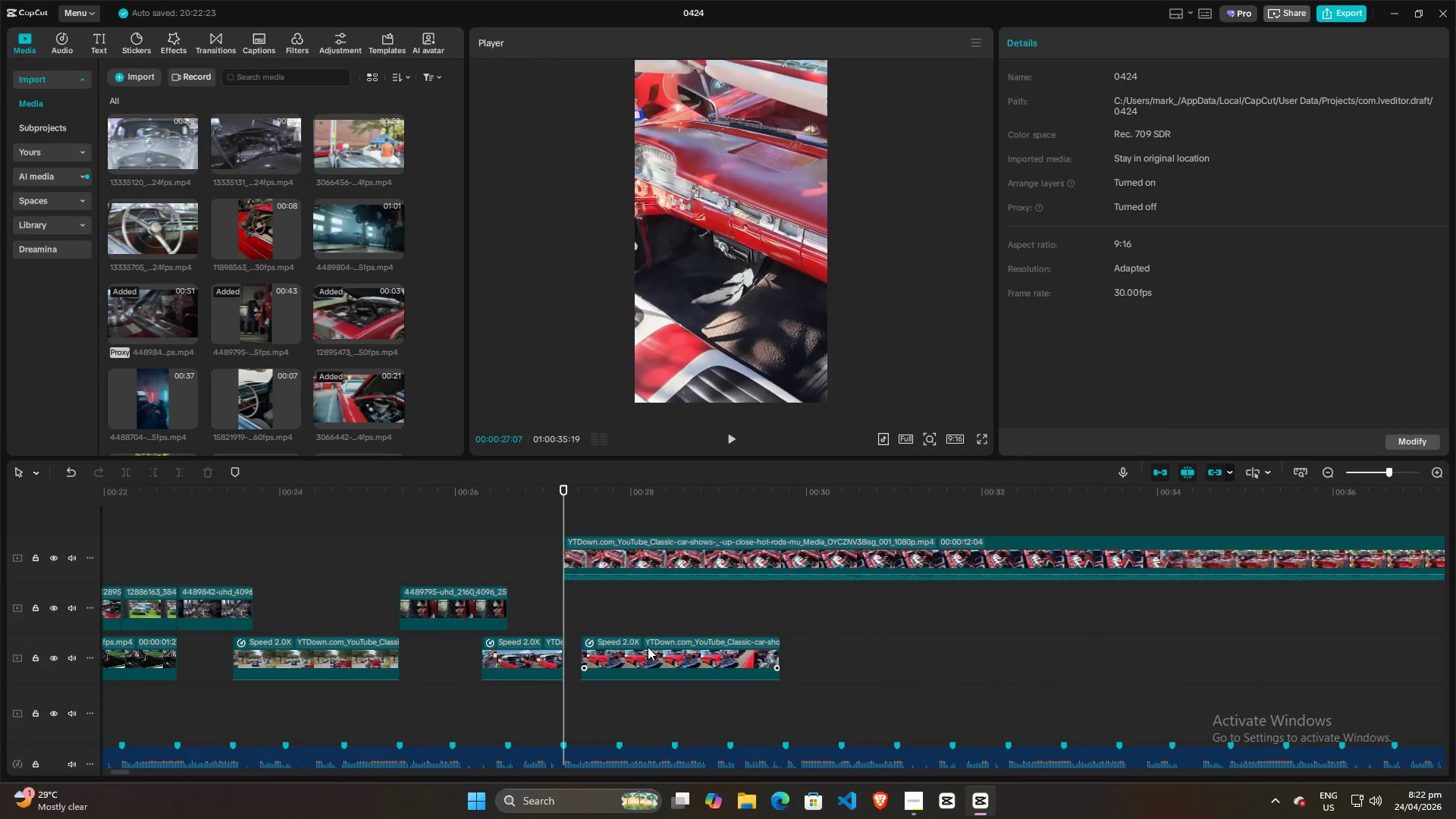 
left_click([648, 647])
 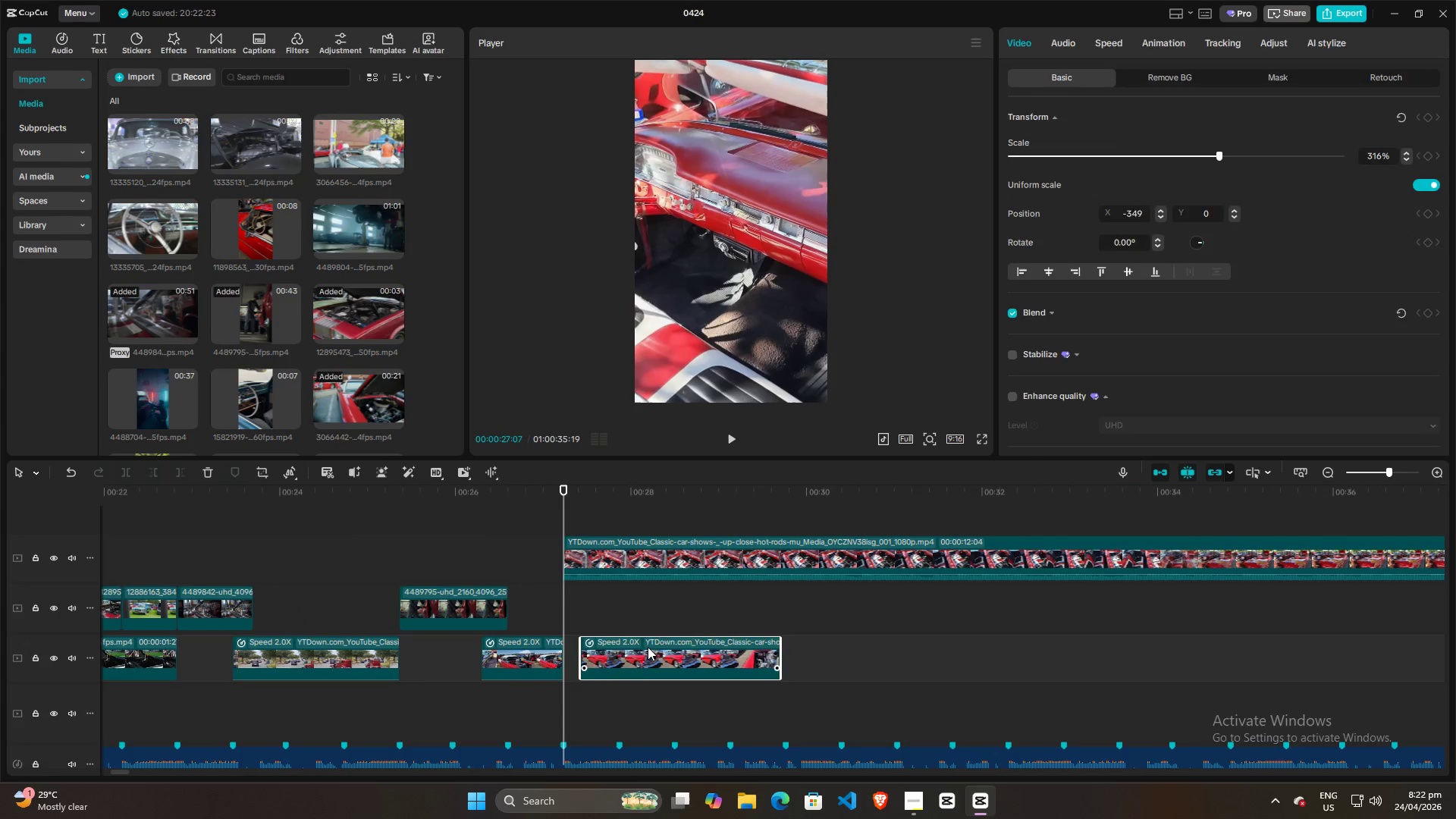 
key(Backspace)
 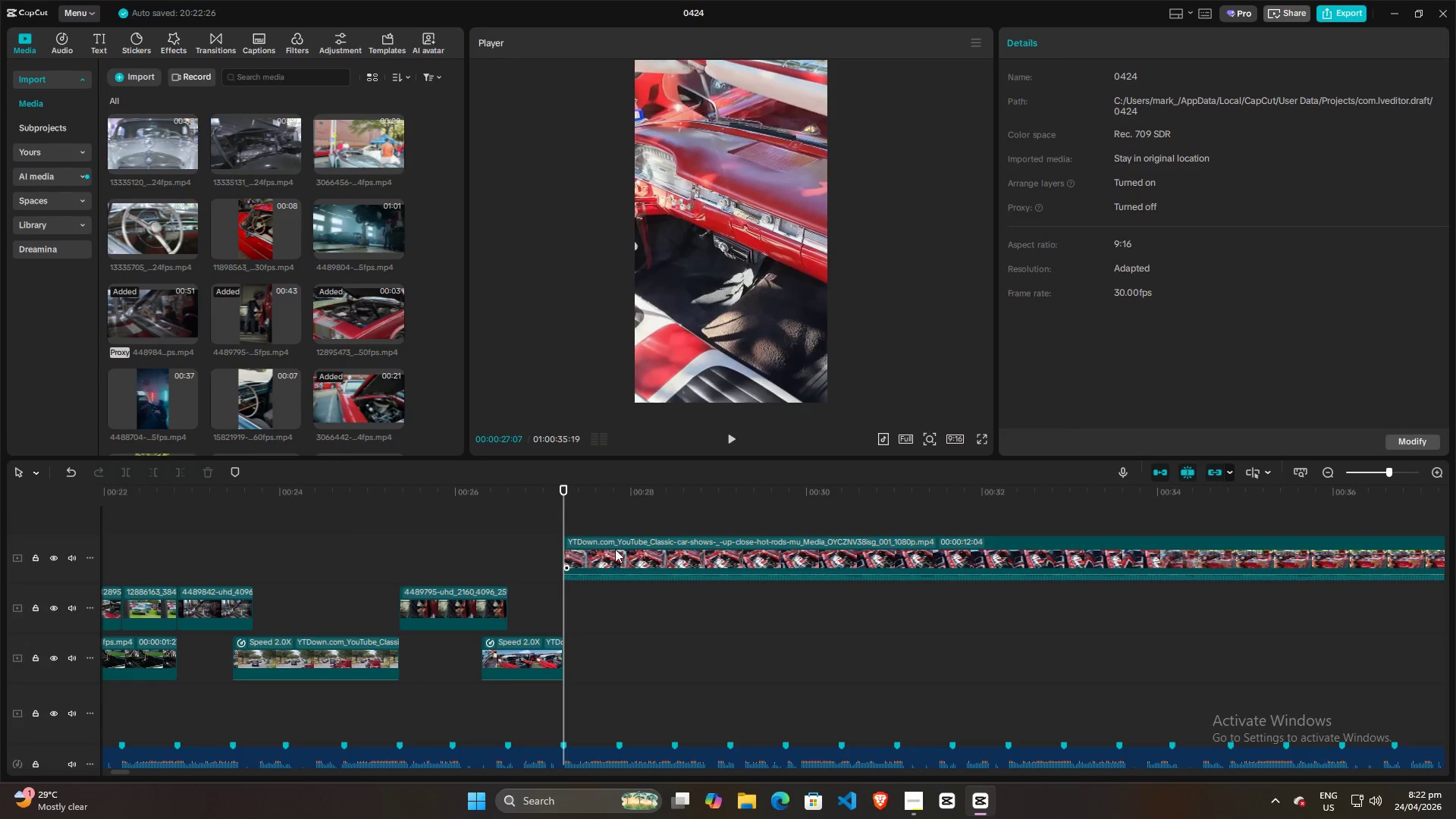 
left_click_drag(start_coordinate=[616, 549], to_coordinate=[623, 622])
 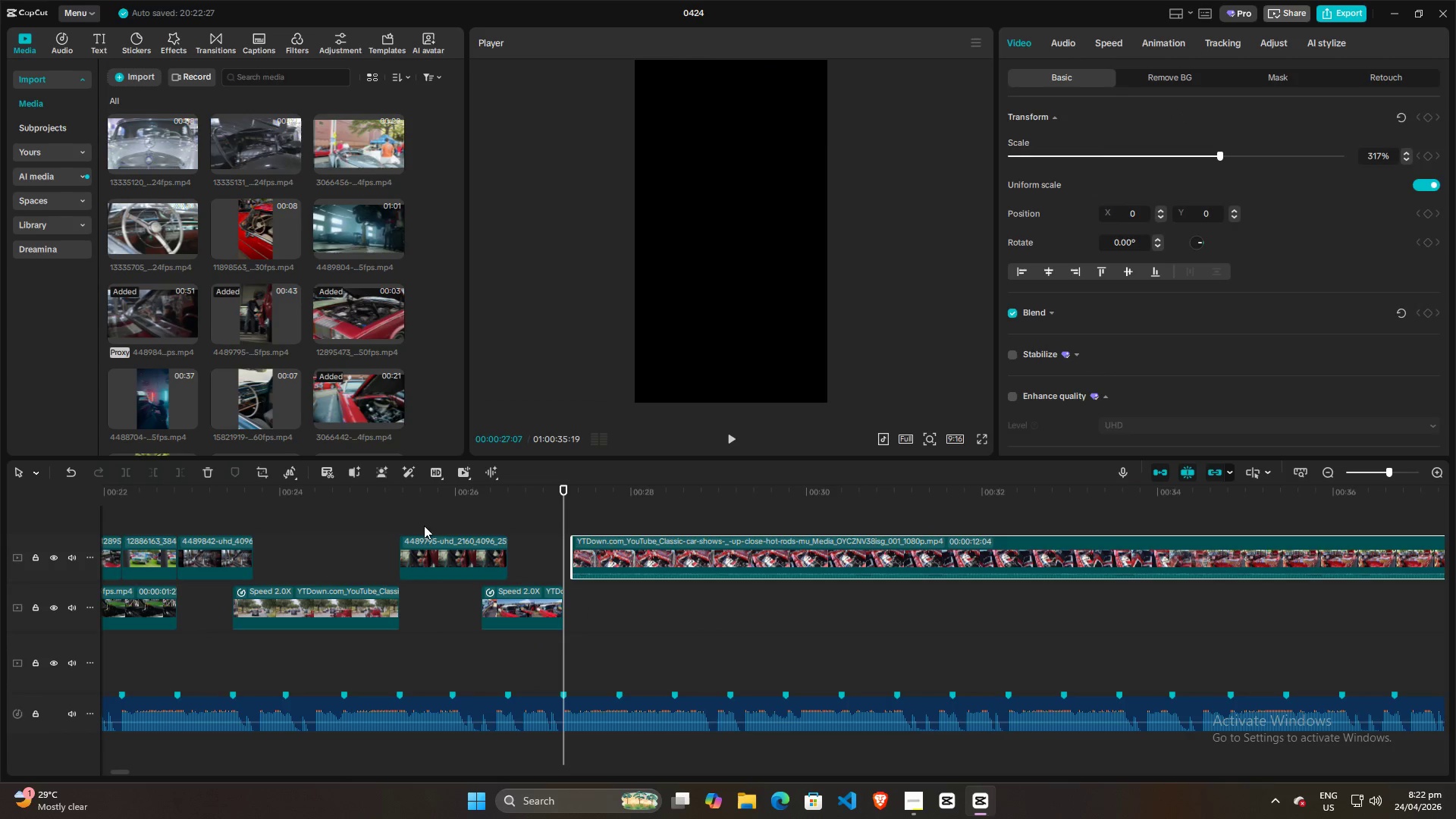 
left_click([403, 521])
 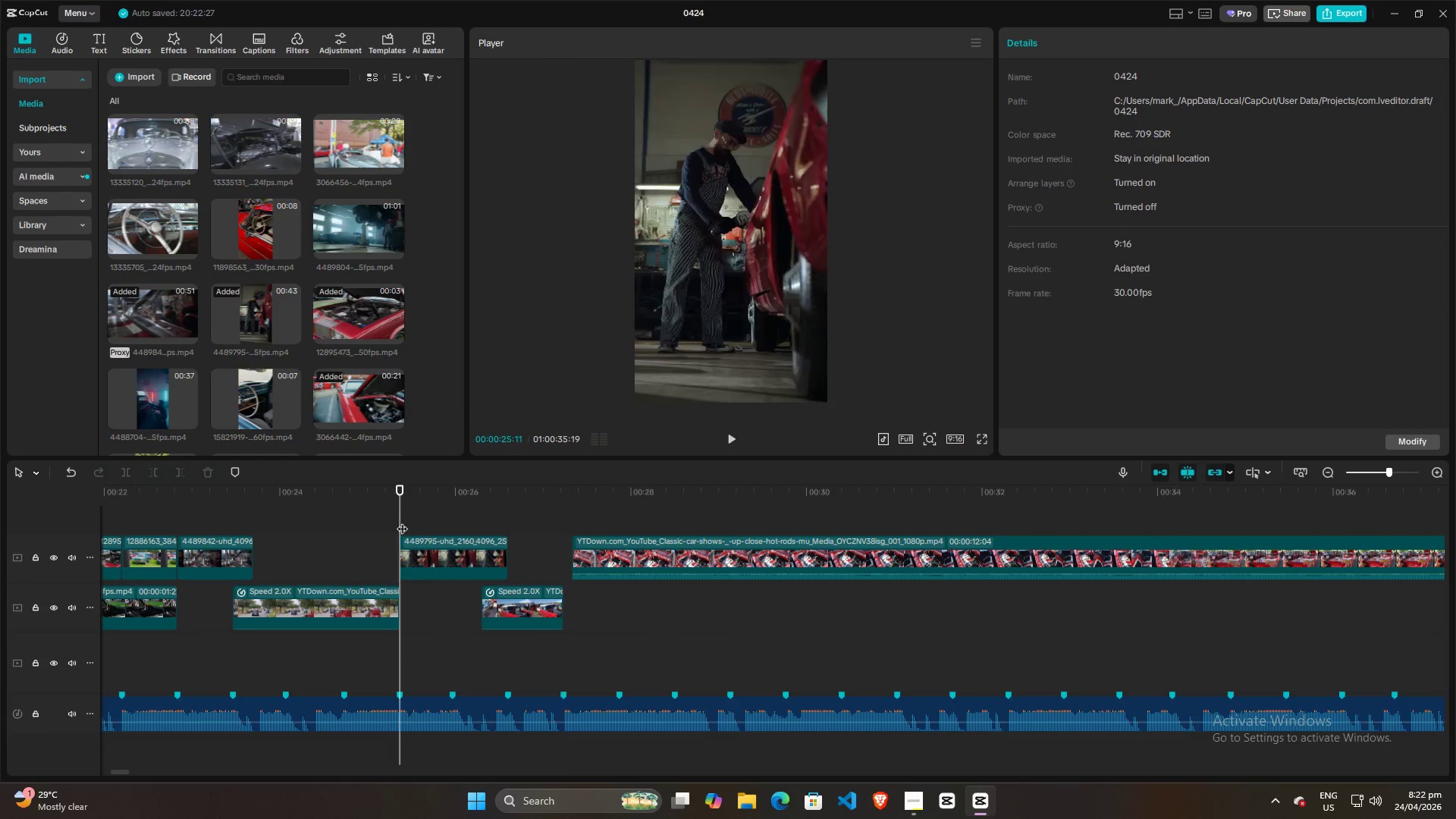 
key(Space)
 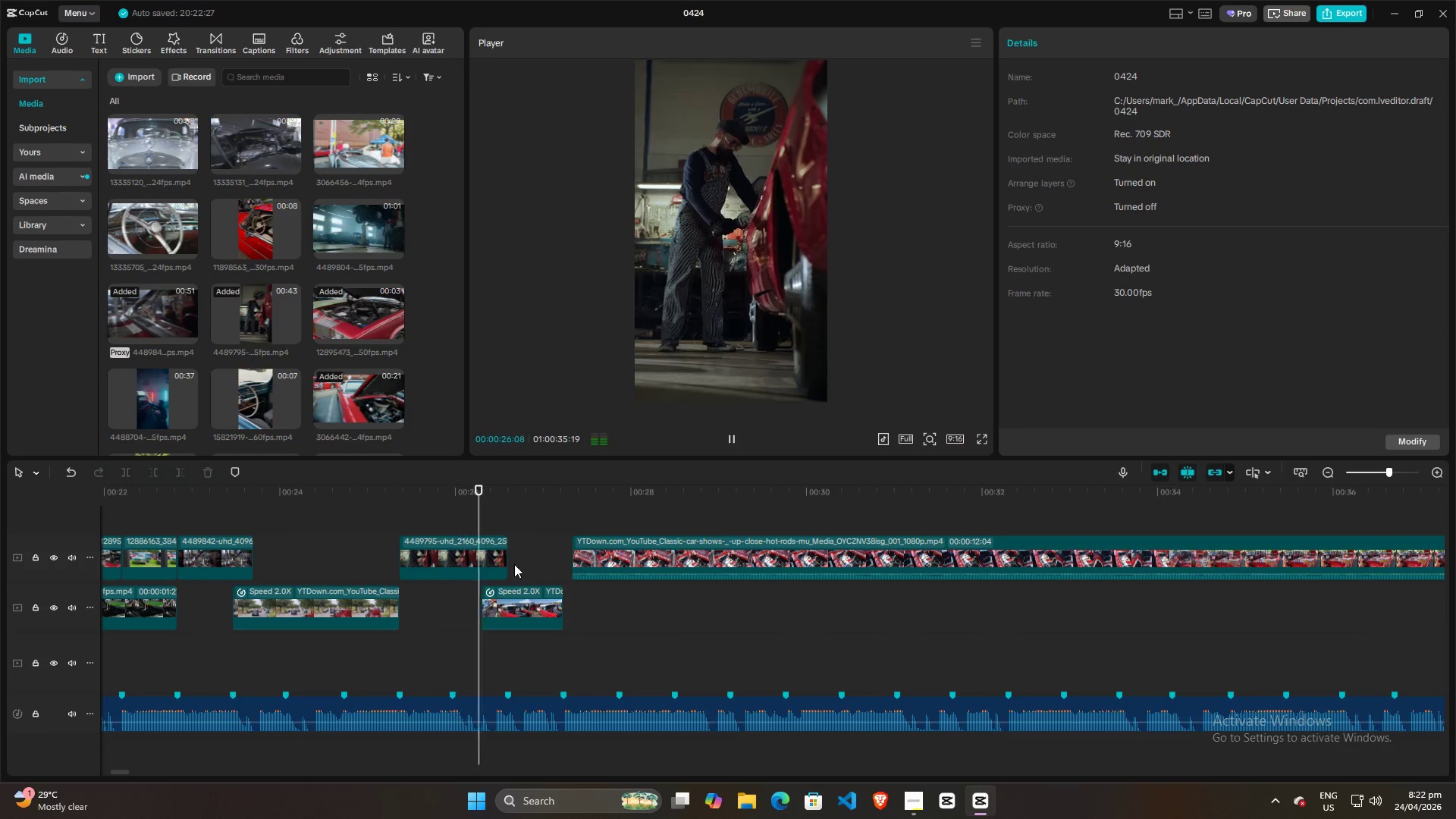 
key(Space)
 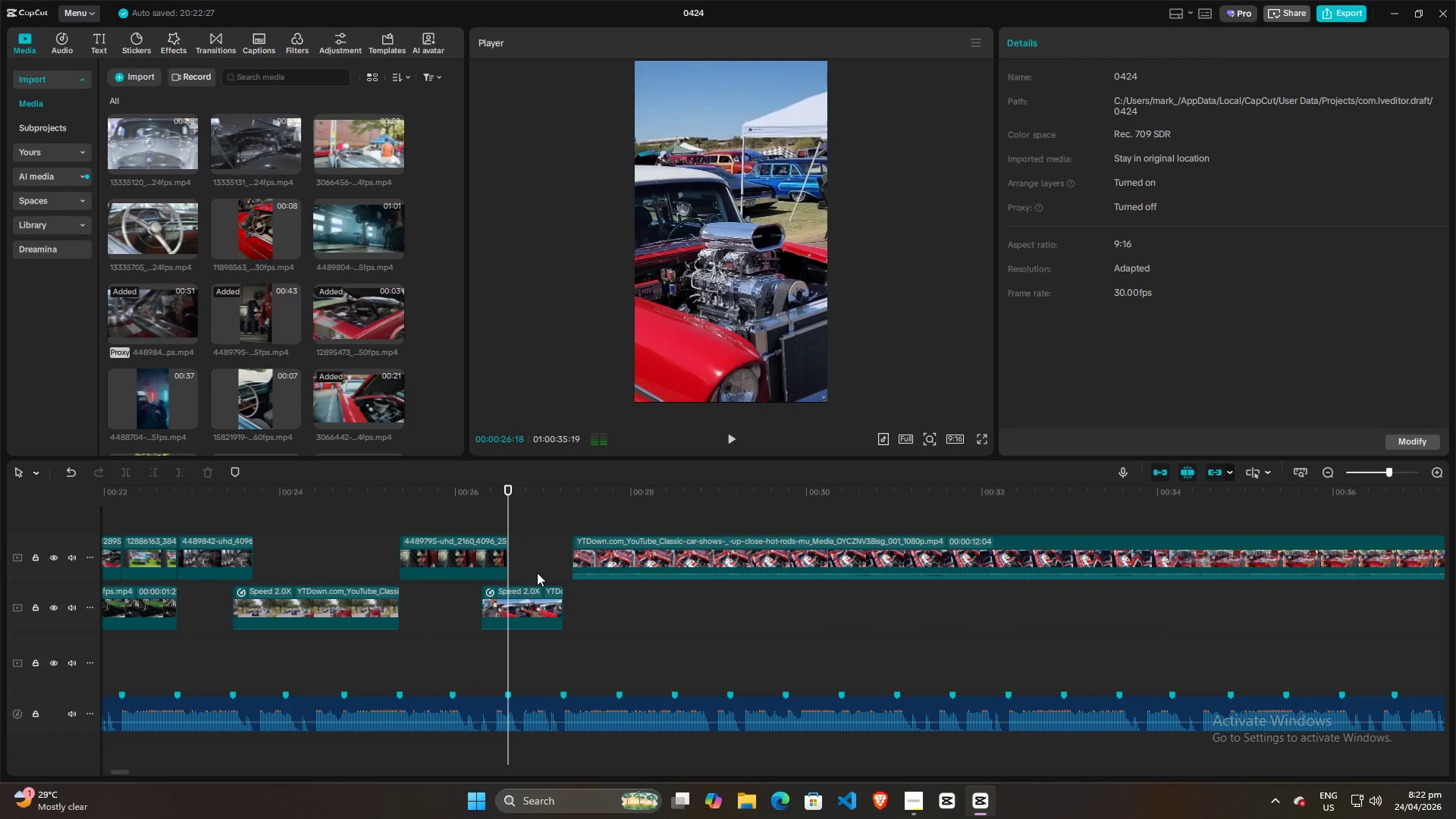 
hold_key(key=ControlLeft, duration=1.05)
scroll: coordinate [541, 576], scroll_direction: up, amount: 14.0
 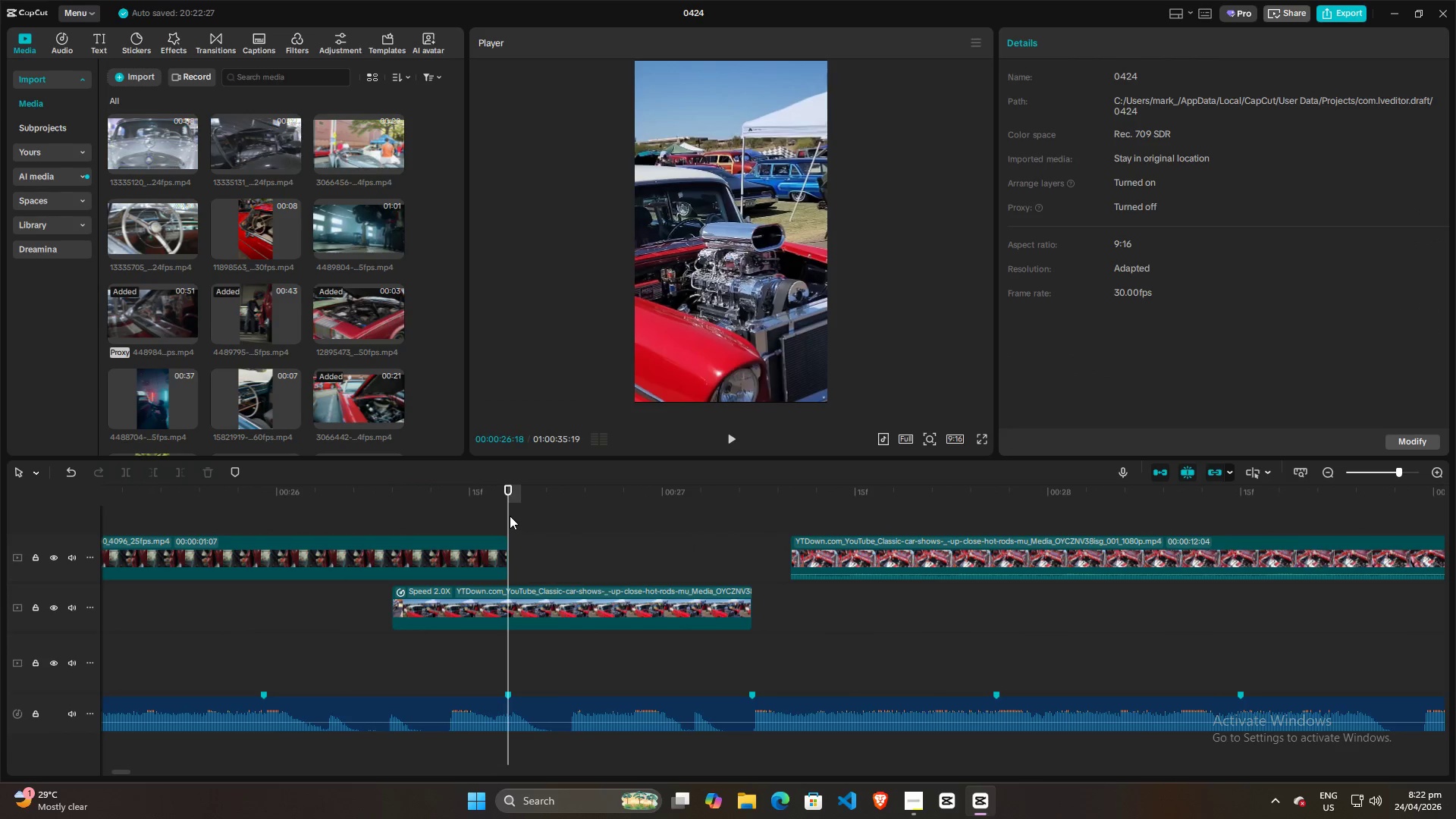 
left_click_drag(start_coordinate=[510, 516], to_coordinate=[392, 522])
 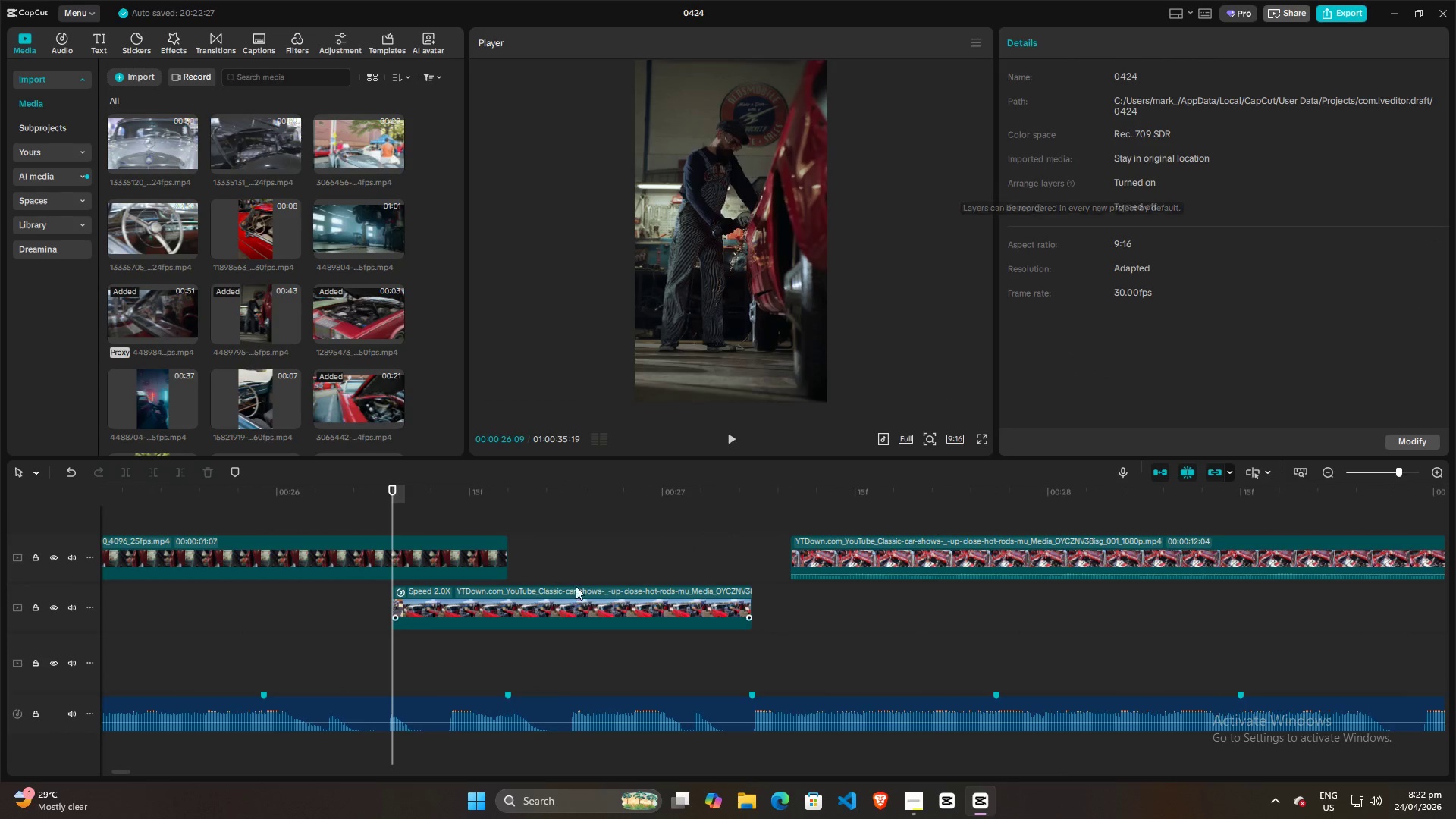 
left_click([411, 558])
 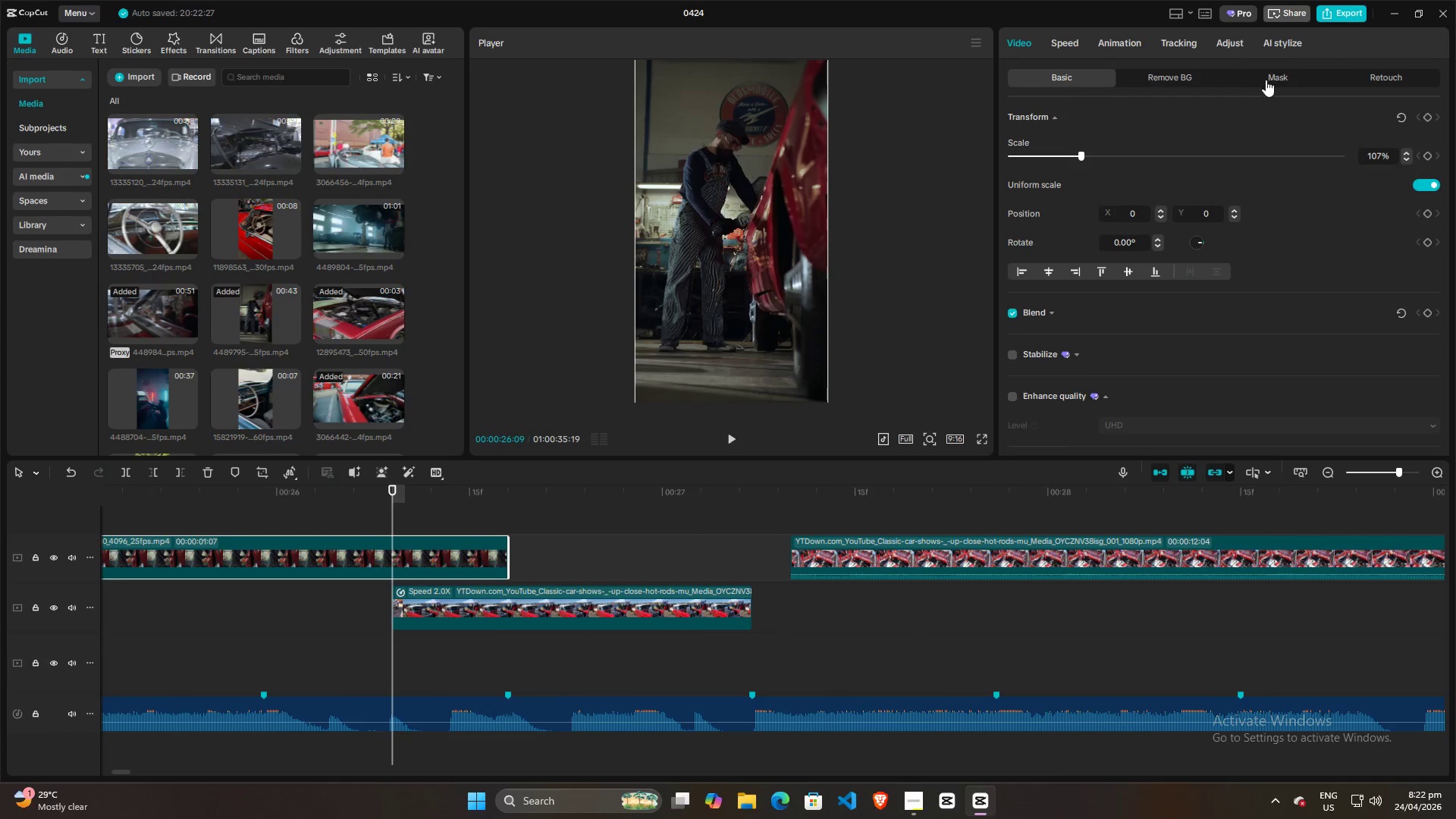 
left_click([1274, 77])
 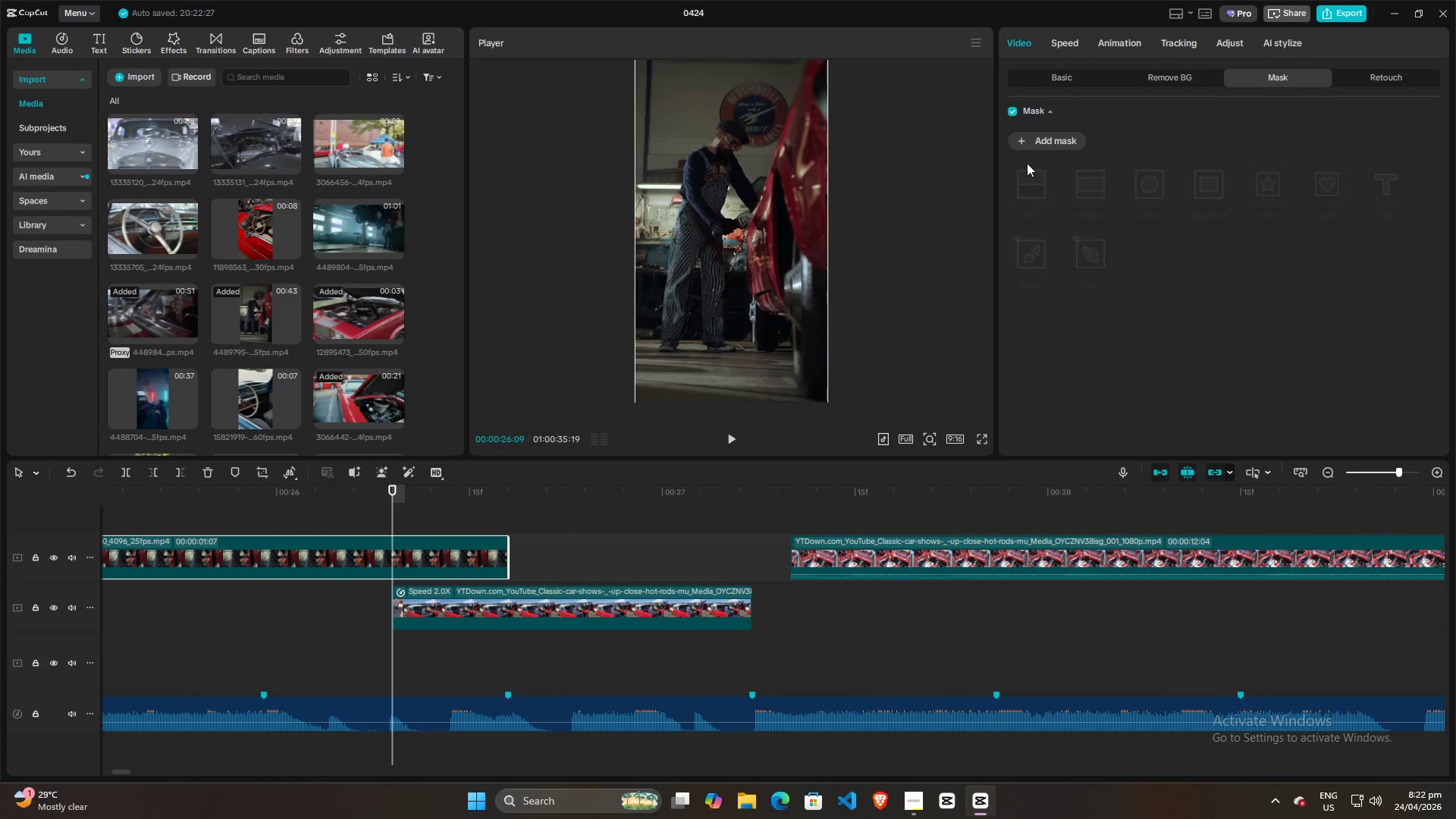 
left_click([1030, 146])
 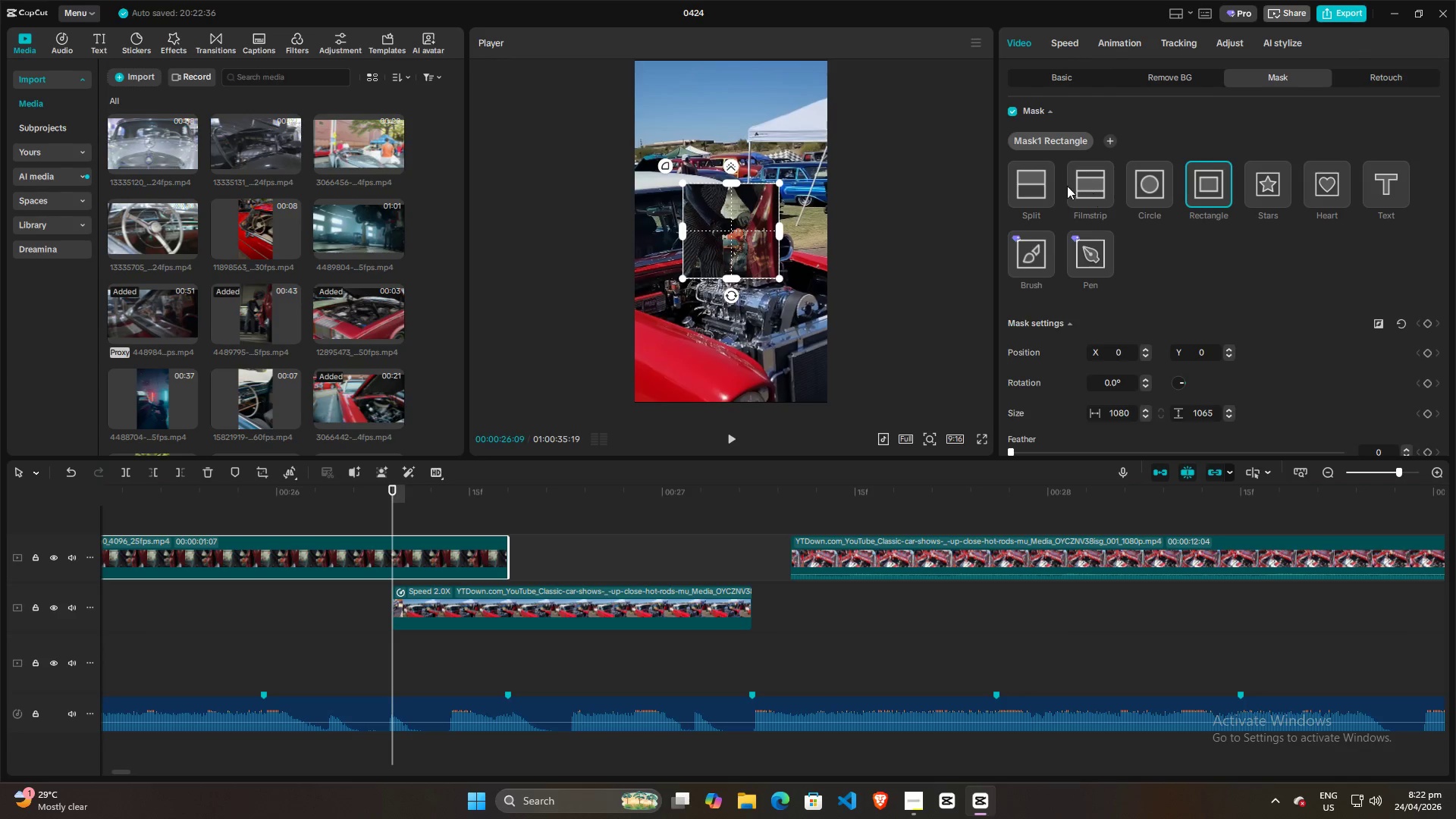 
left_click([1038, 185])
 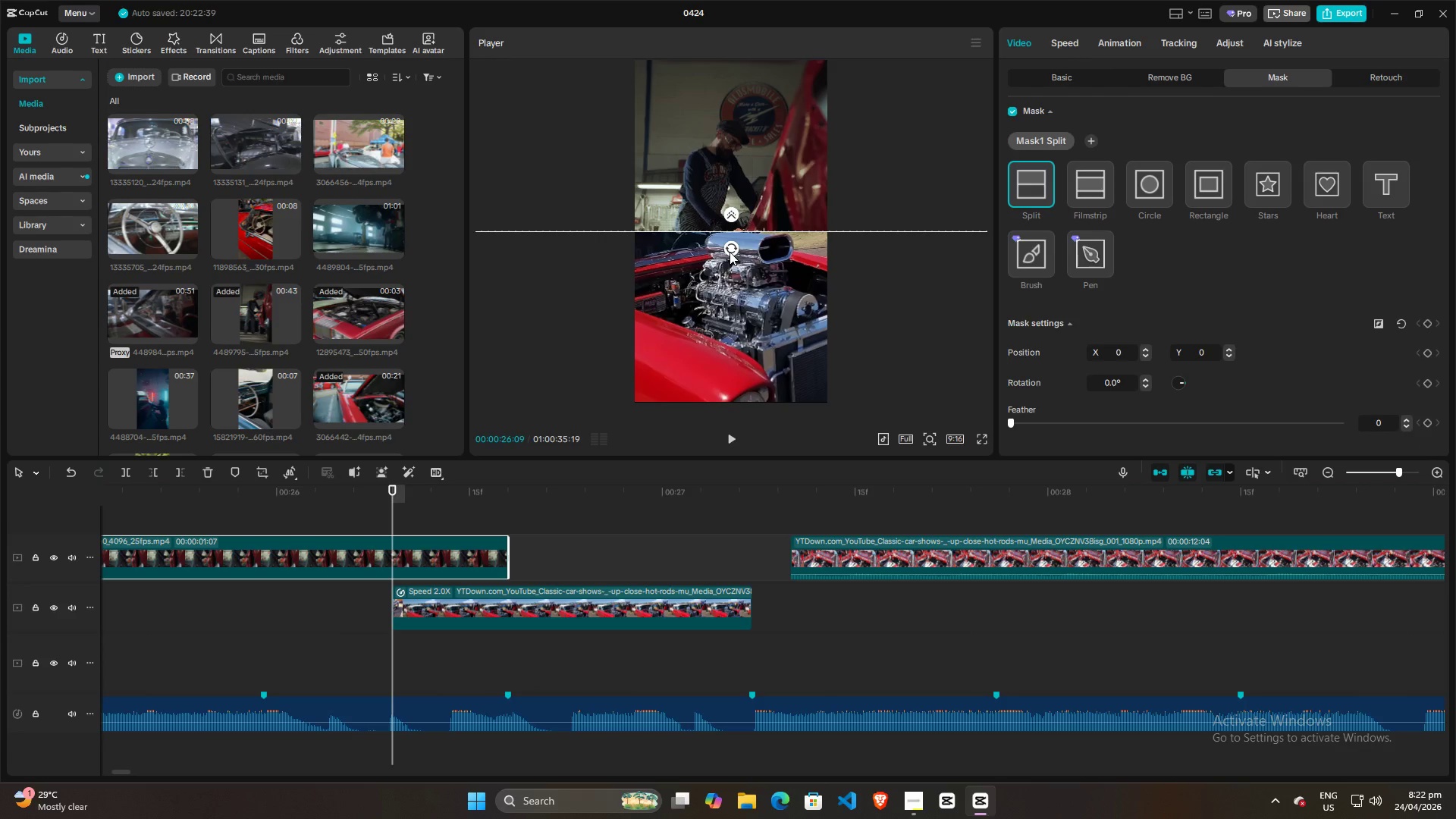 
left_click_drag(start_coordinate=[730, 253], to_coordinate=[868, 248])
 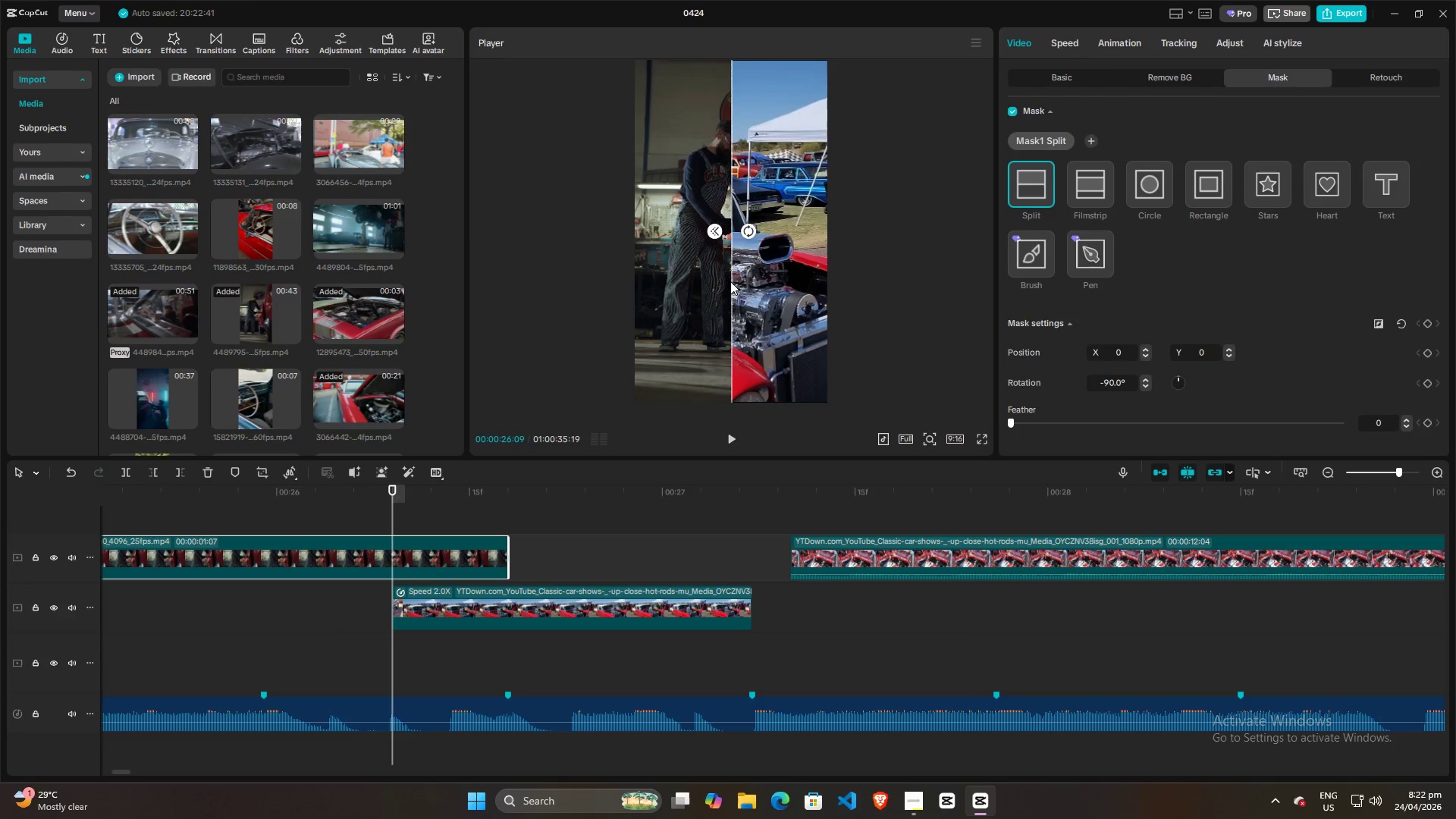 
left_click_drag(start_coordinate=[730, 281], to_coordinate=[860, 281])
 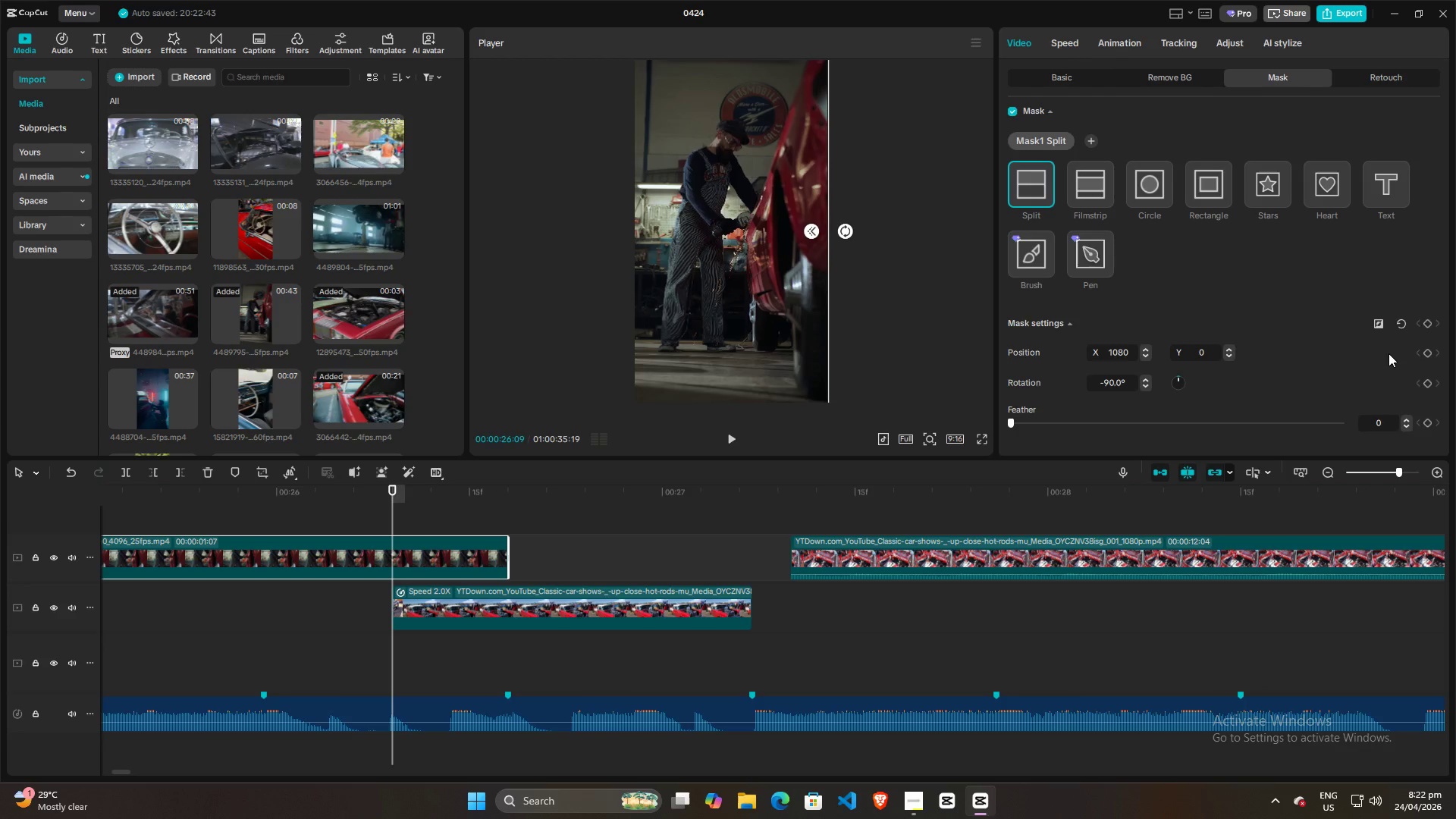 
wait(5.33)
 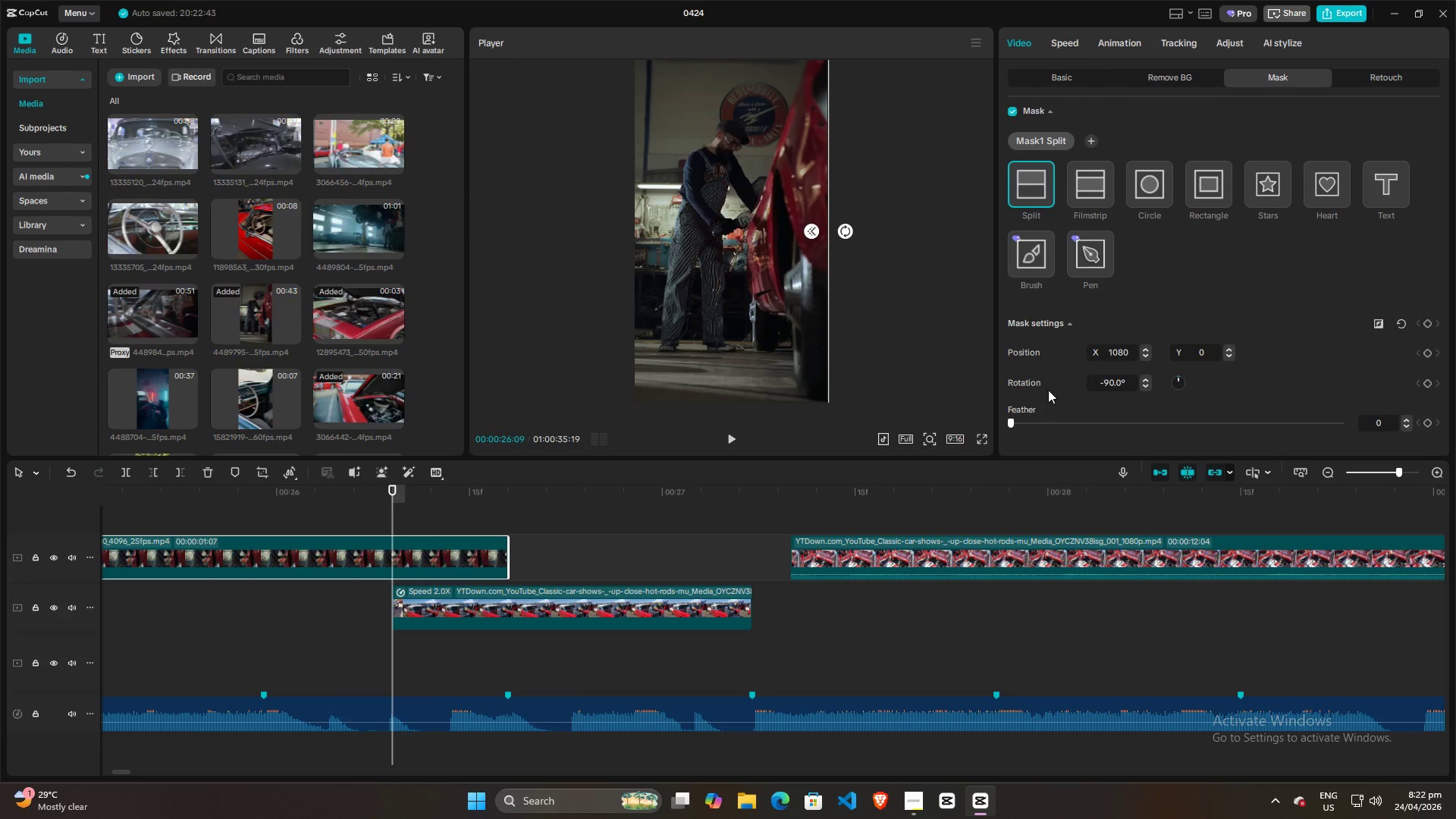 
left_click([1426, 355])
 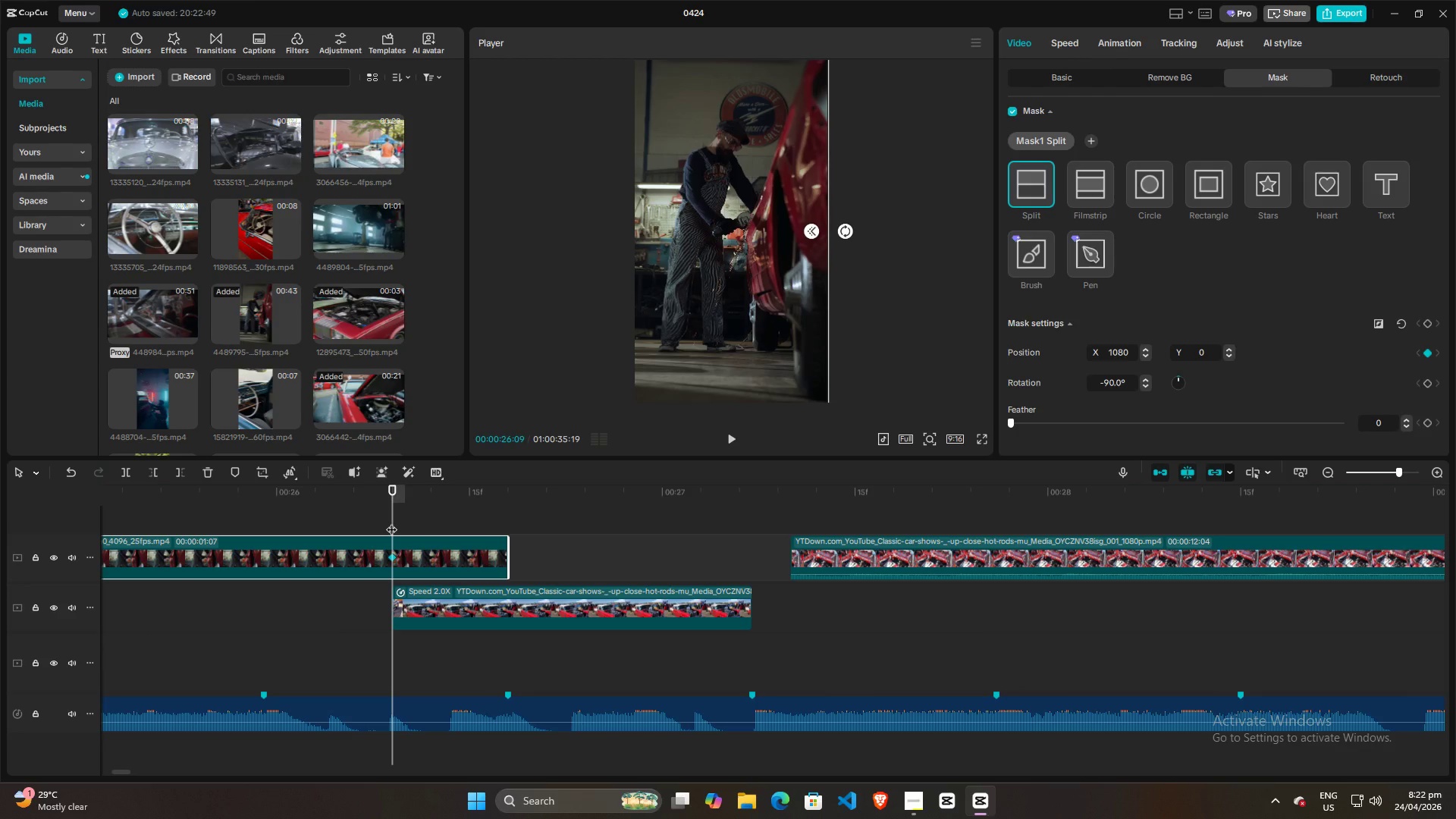 
left_click_drag(start_coordinate=[391, 522], to_coordinate=[500, 521])
 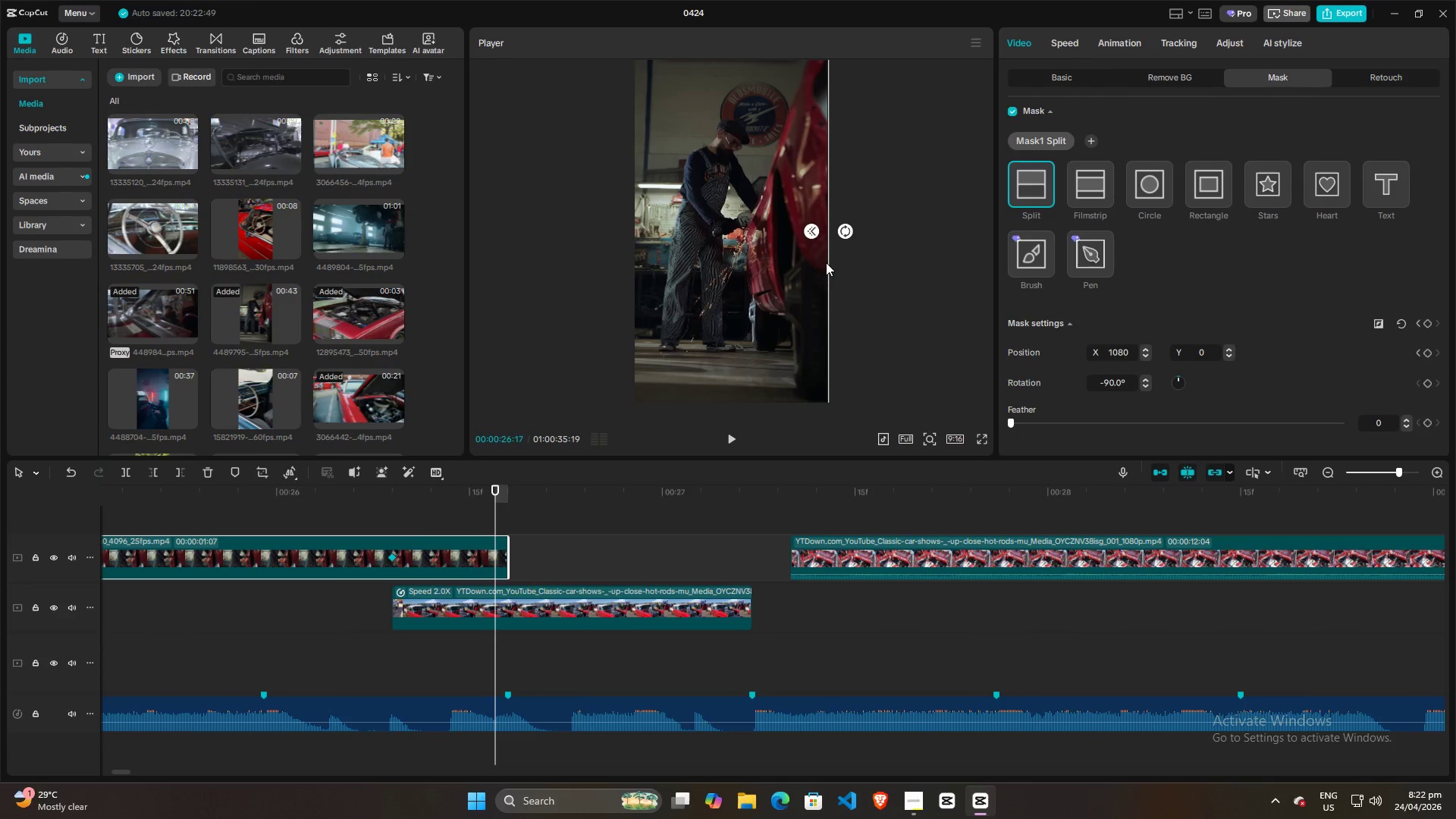 
left_click_drag(start_coordinate=[828, 265], to_coordinate=[627, 264])
 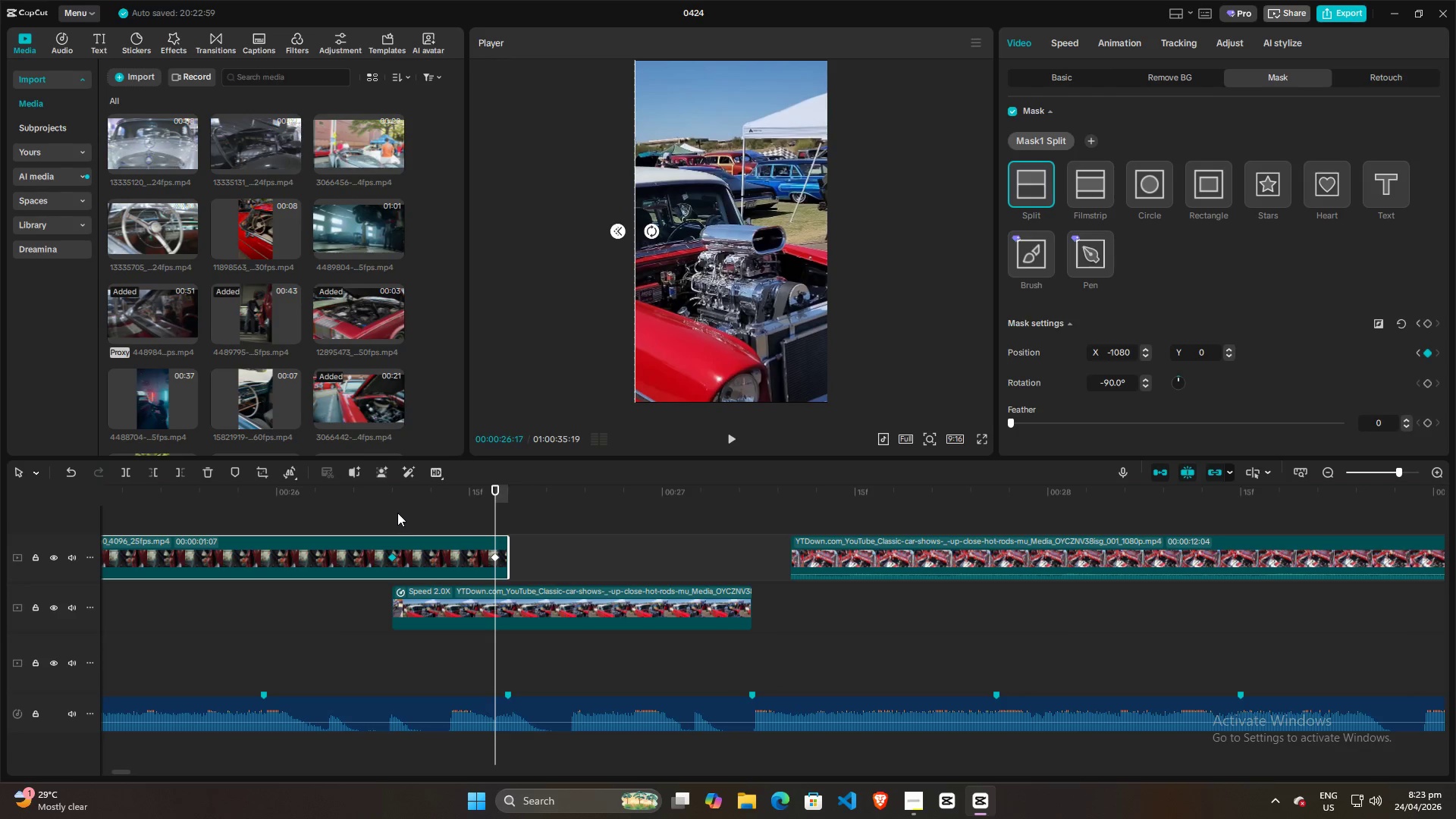 
left_click([367, 520])
 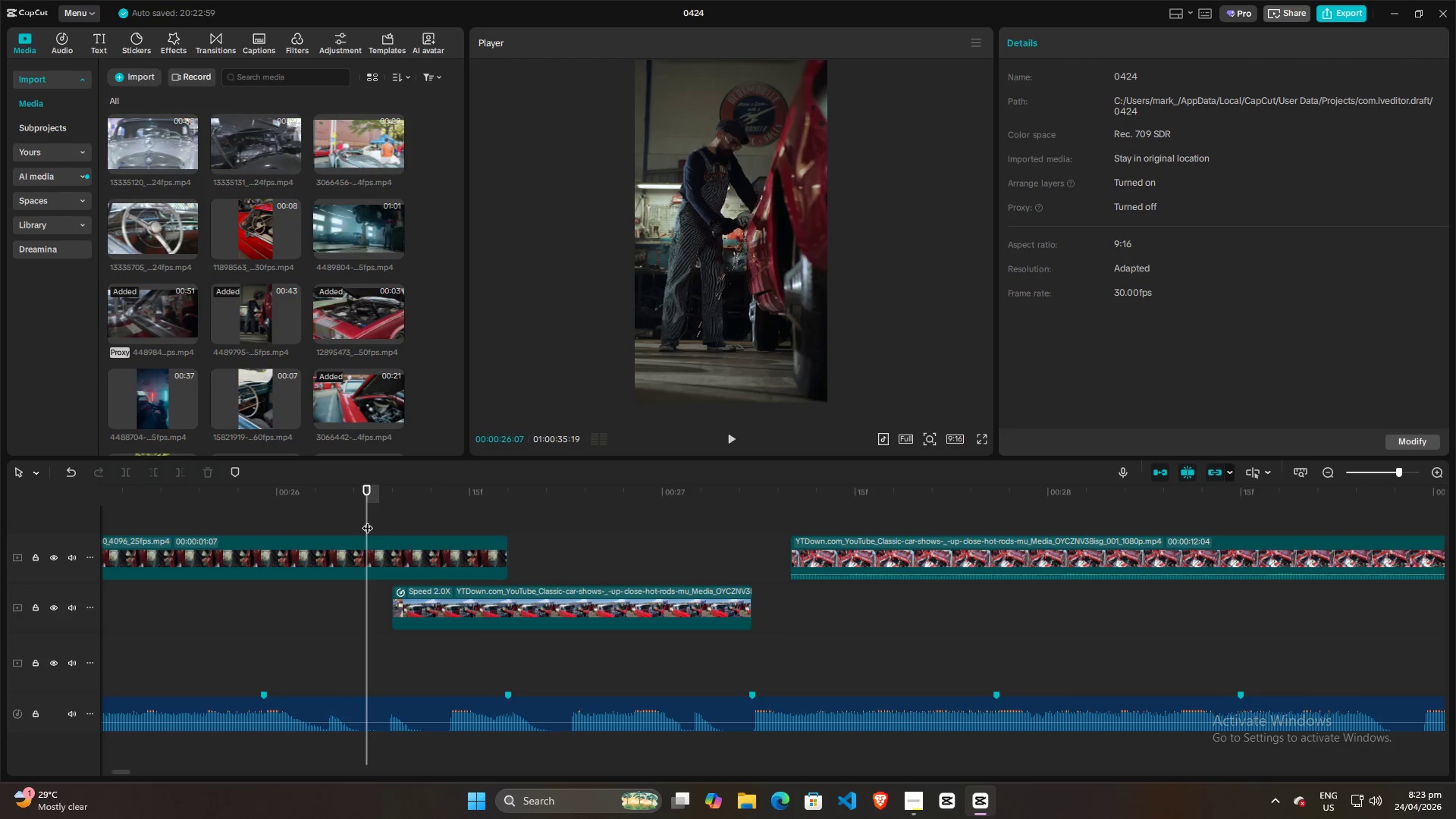 
key(Space)
 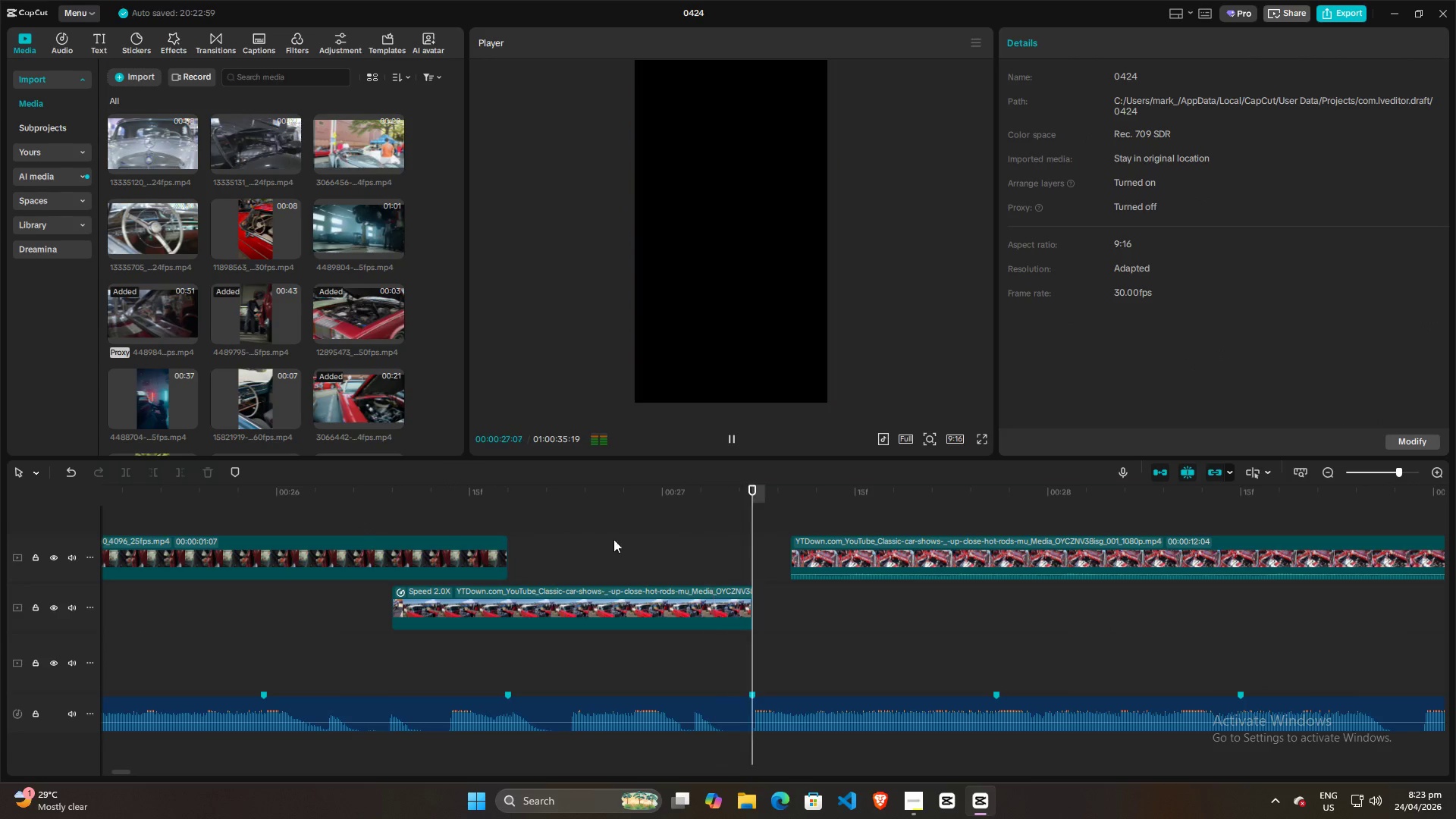 
key(Space)
 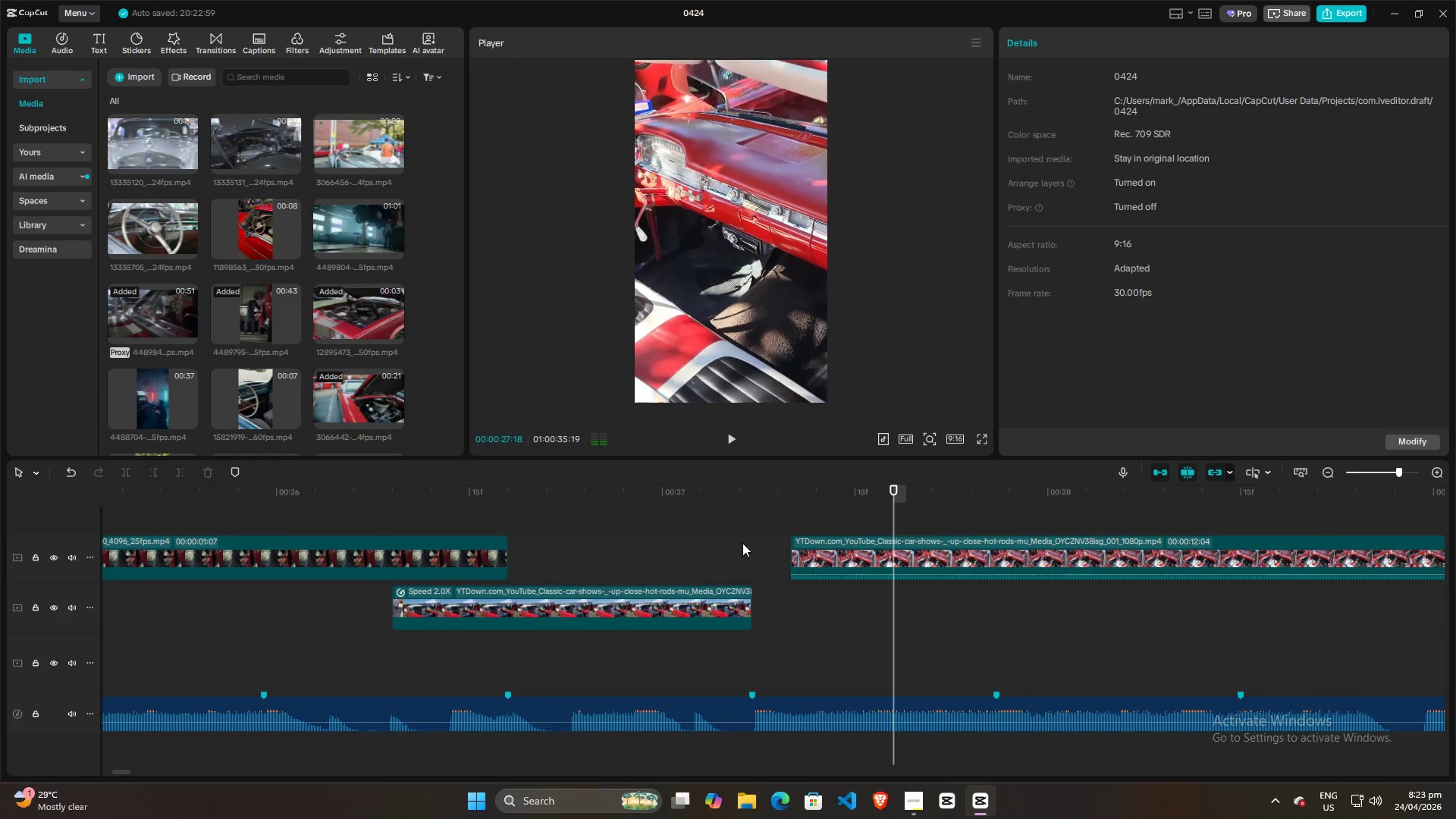 
hold_key(key=ControlLeft, duration=0.67)
scroll: coordinate [663, 533], scroll_direction: down, amount: 7.0
 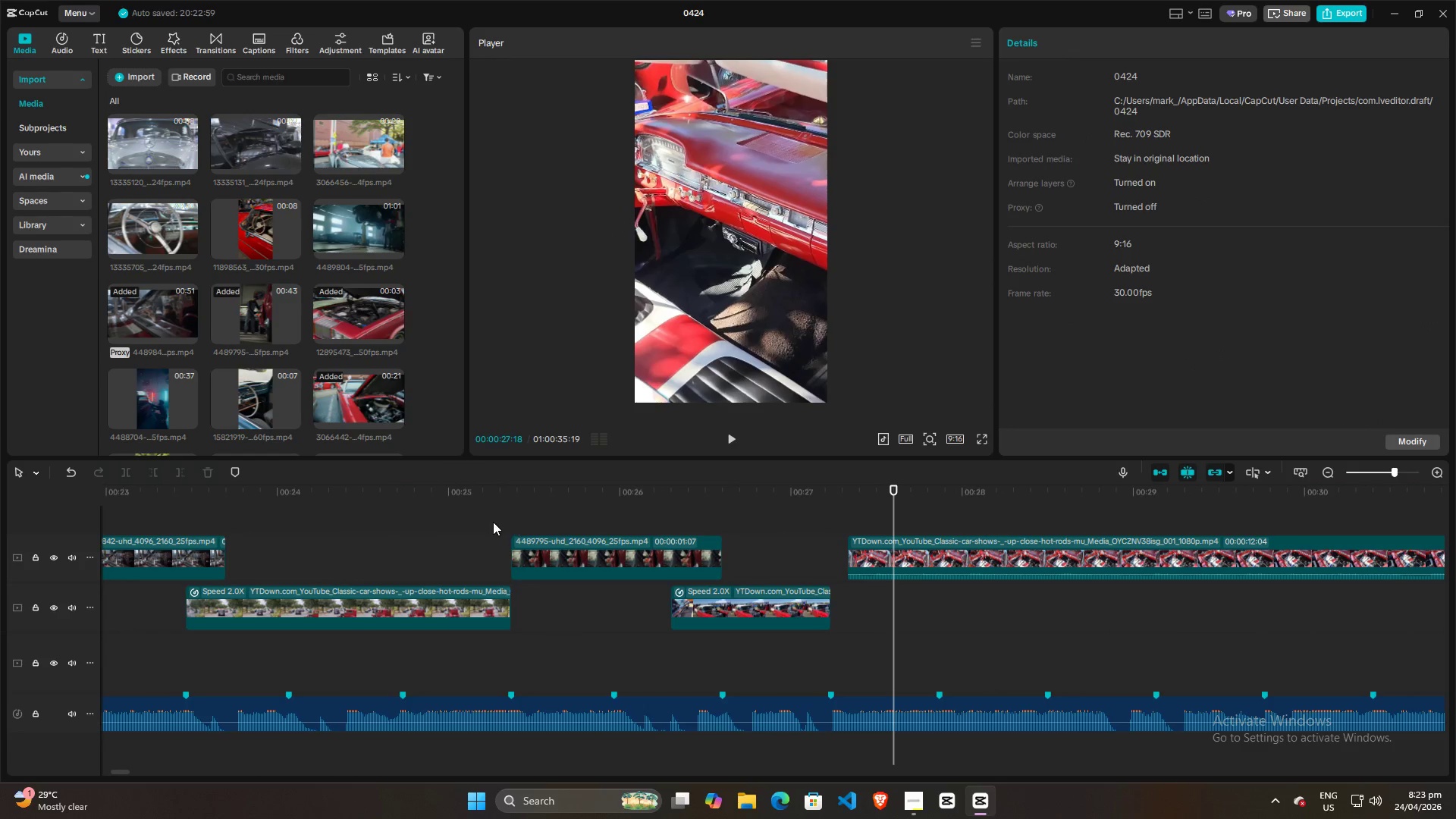 
left_click([493, 522])
 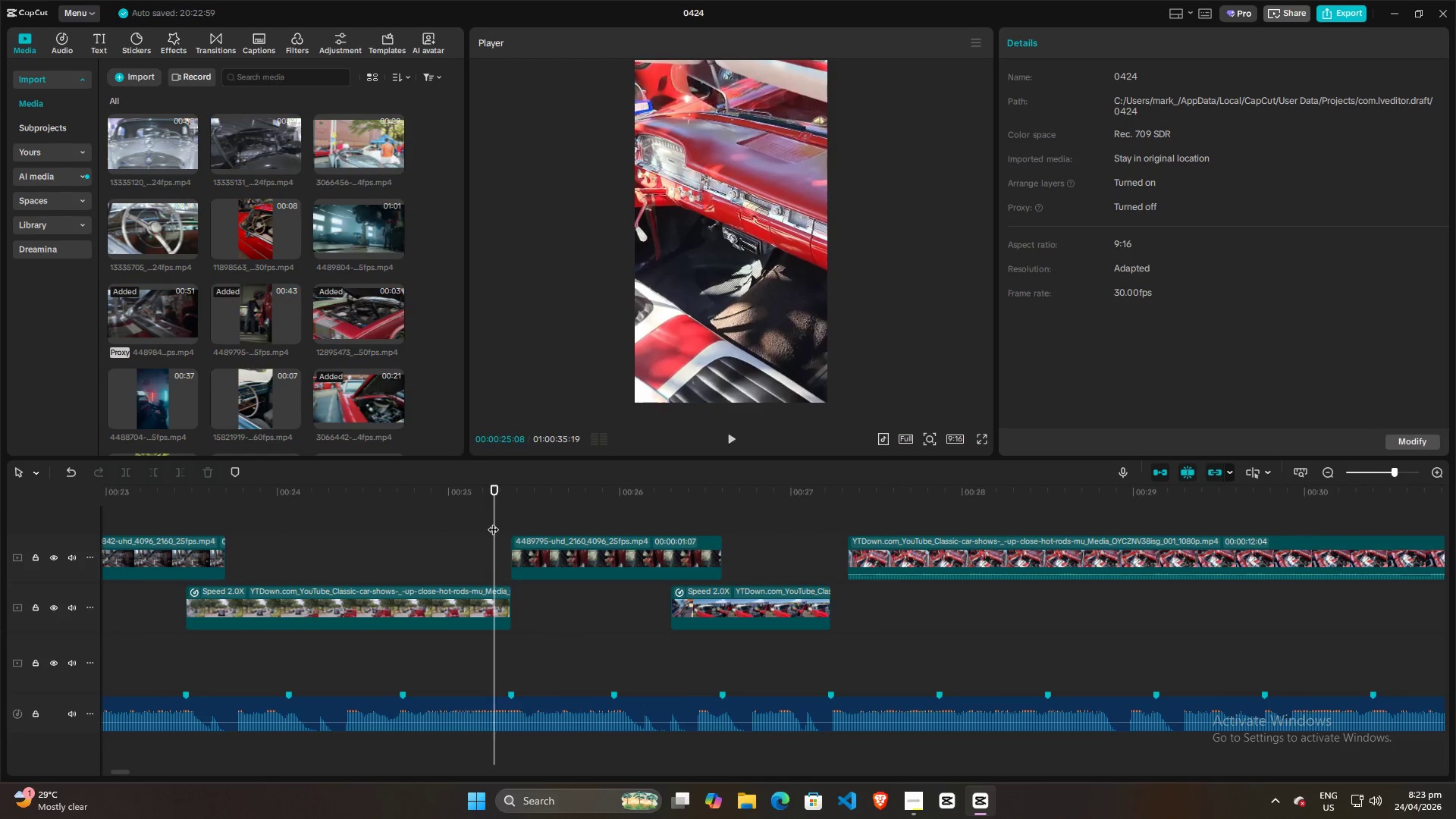 
key(Space)
 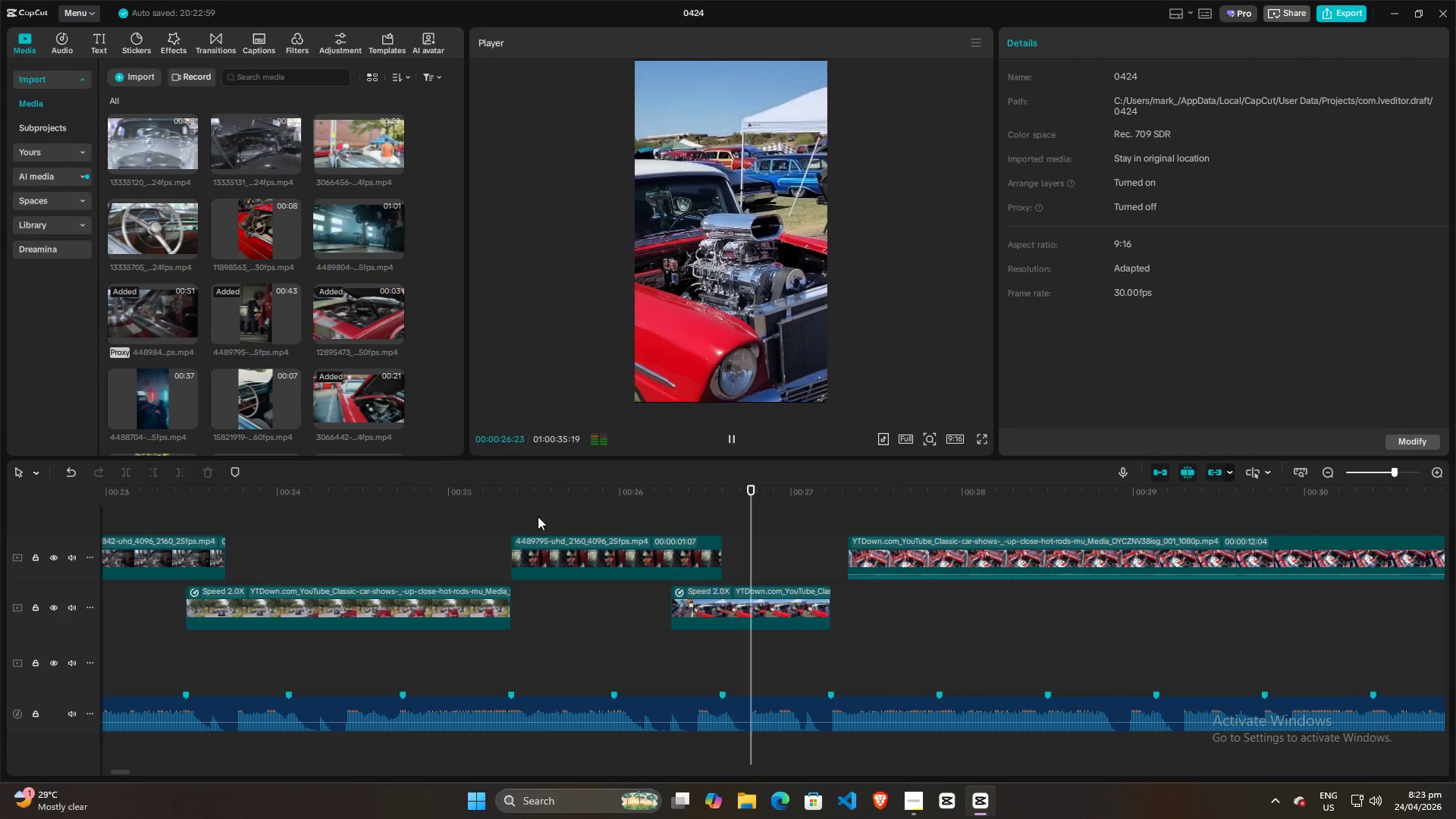 
key(Space)
 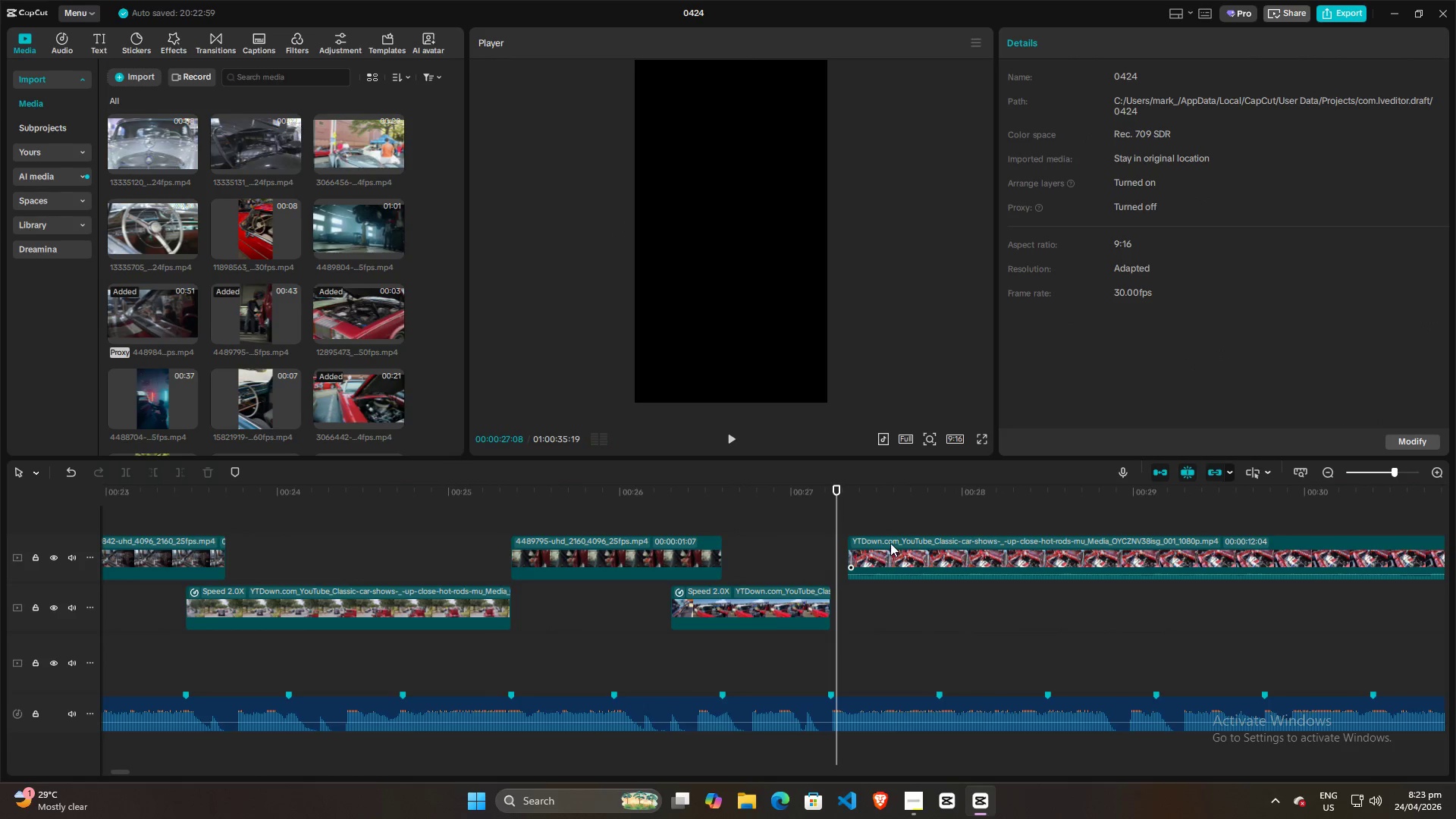 
left_click_drag(start_coordinate=[890, 543], to_coordinate=[873, 595])
 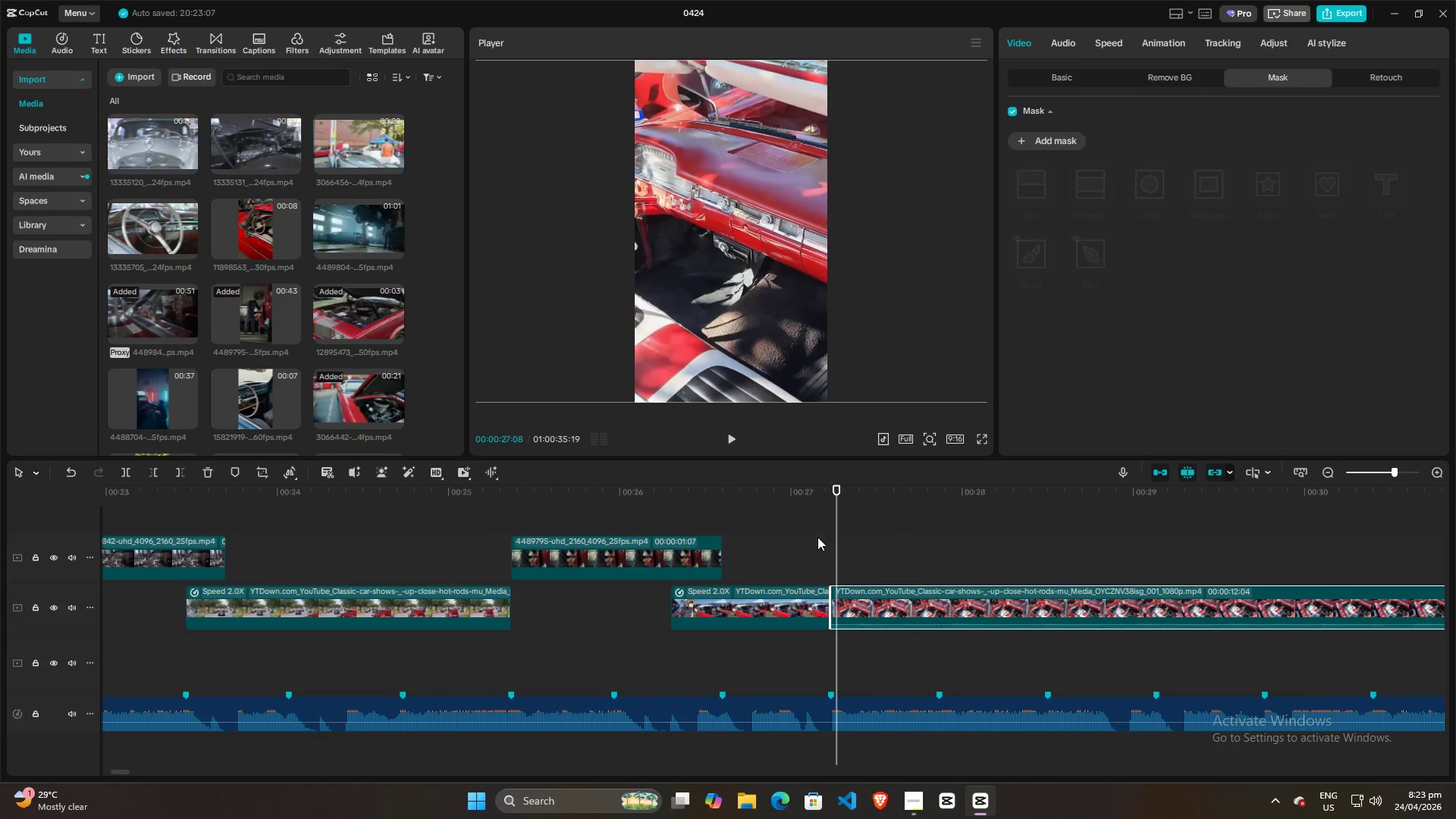 
left_click([815, 537])
 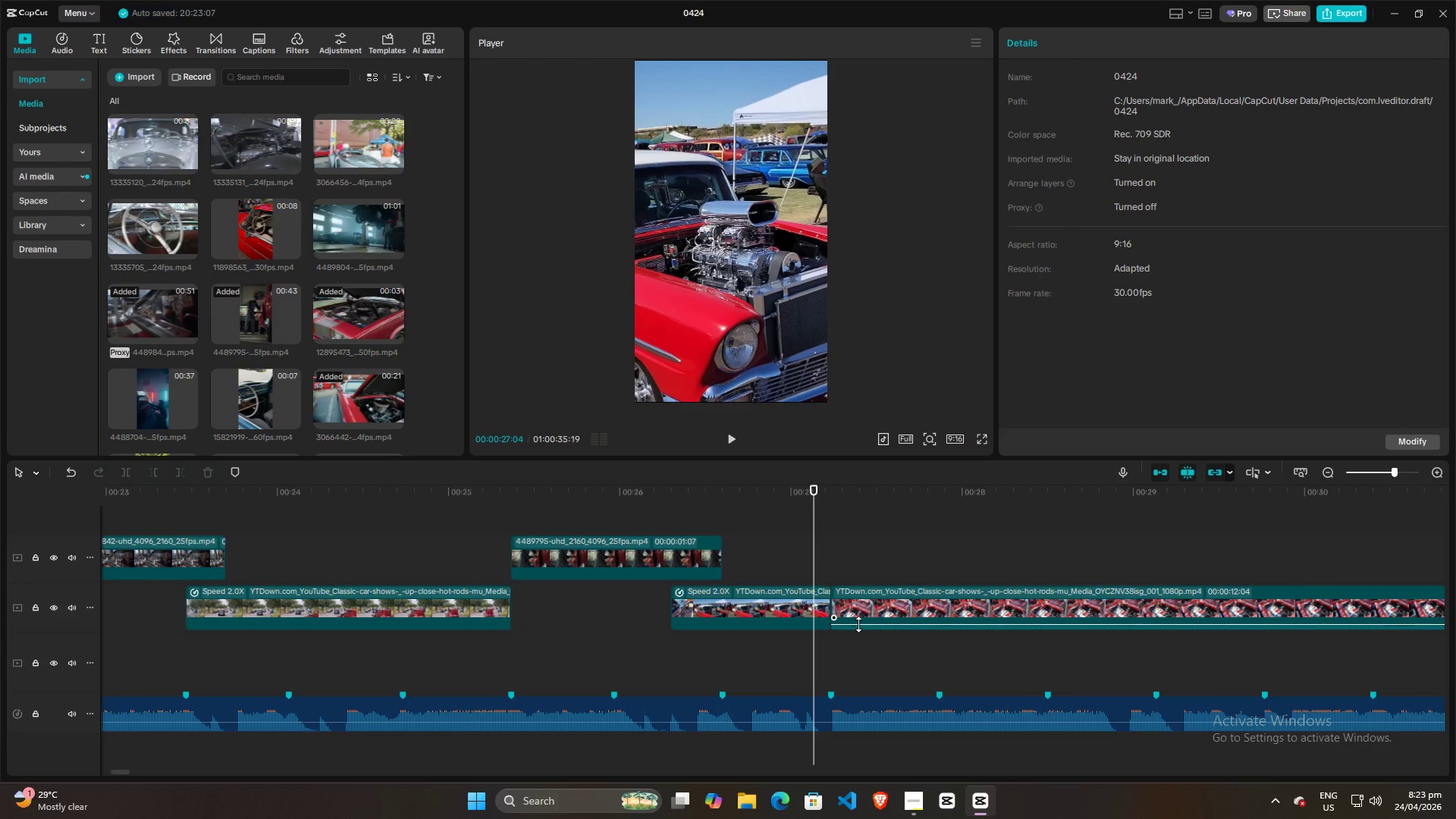 
left_click_drag(start_coordinate=[858, 624], to_coordinate=[849, 670])
 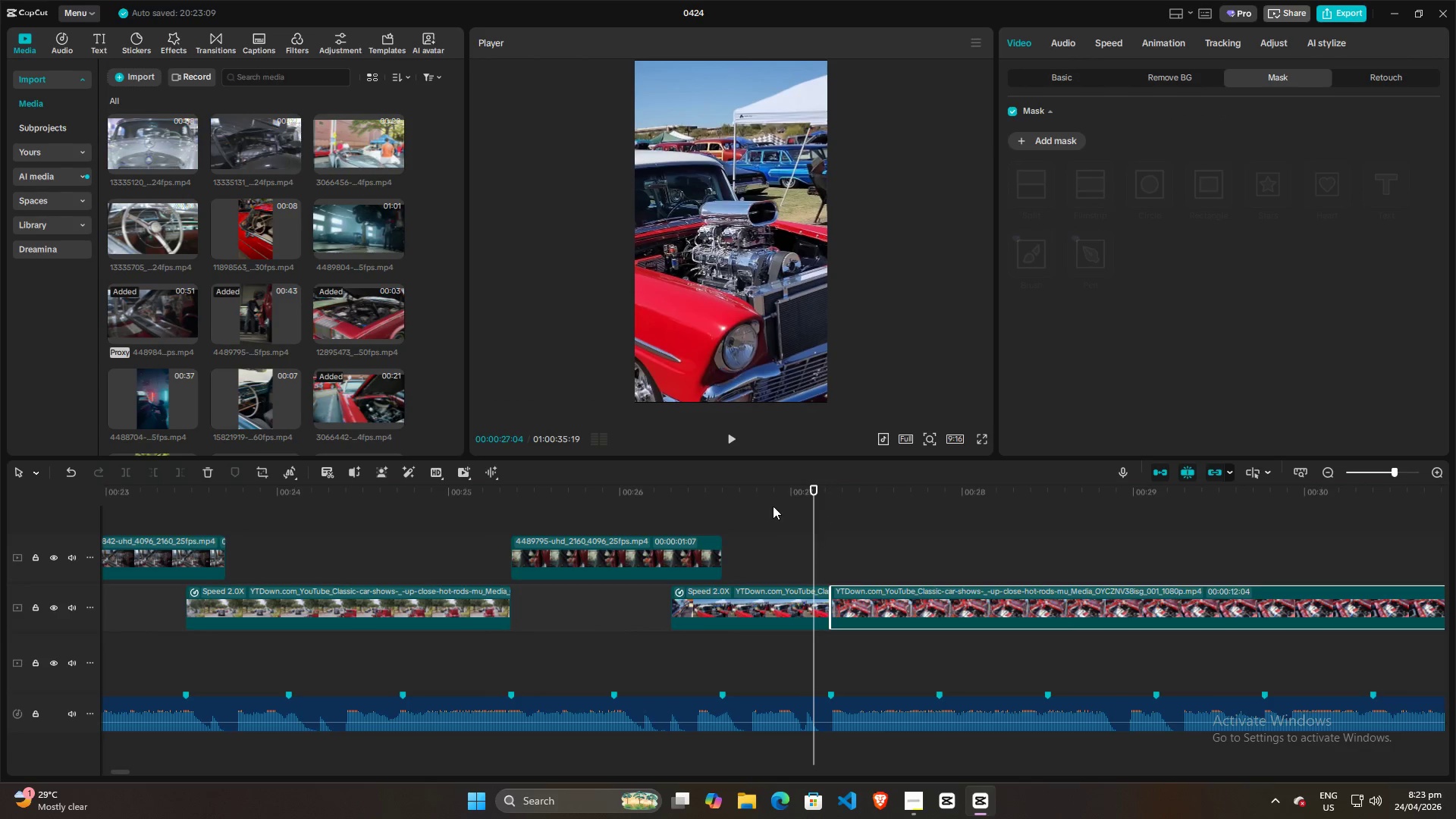 
left_click([767, 505])
 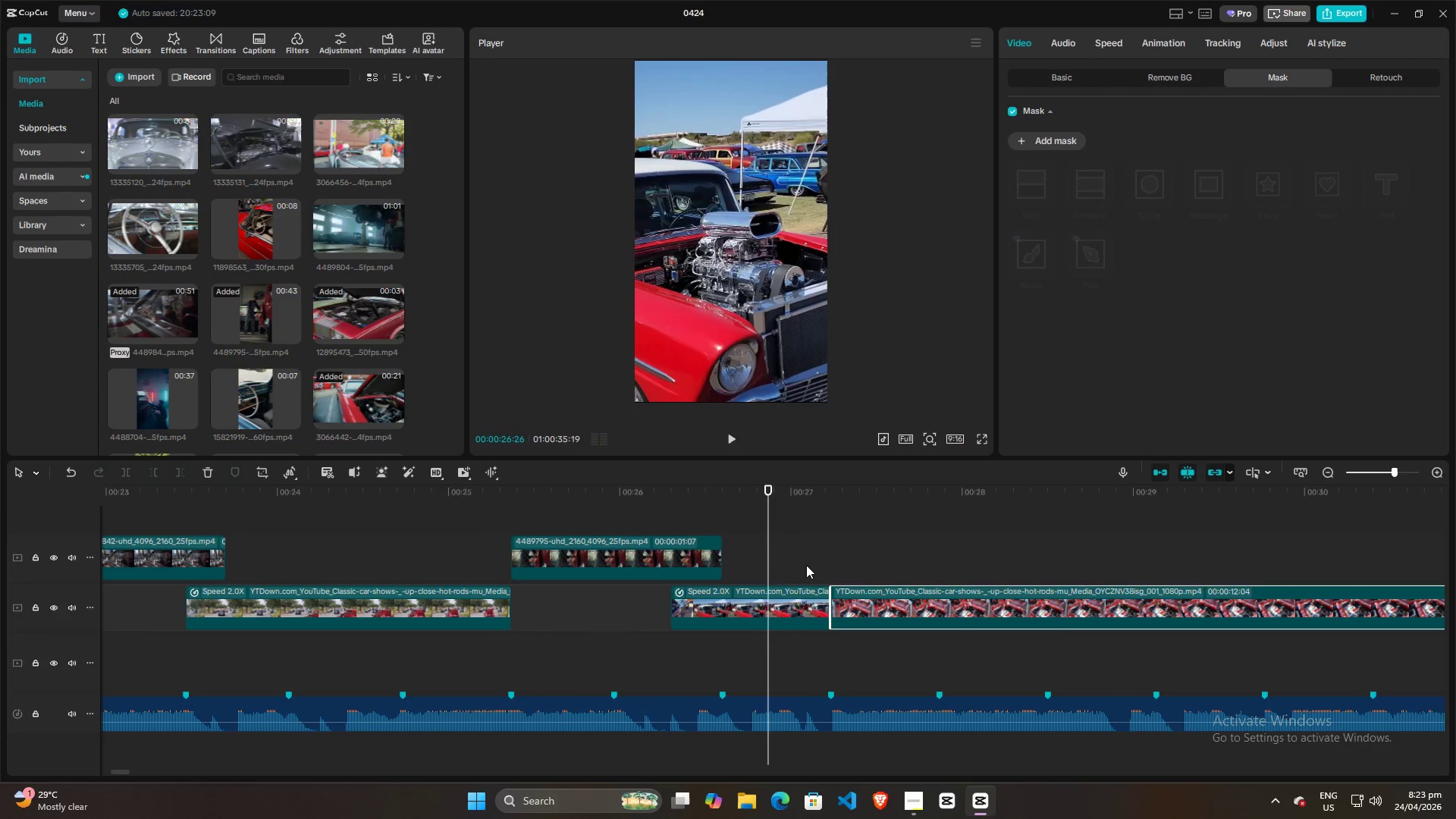 
key(Space)
 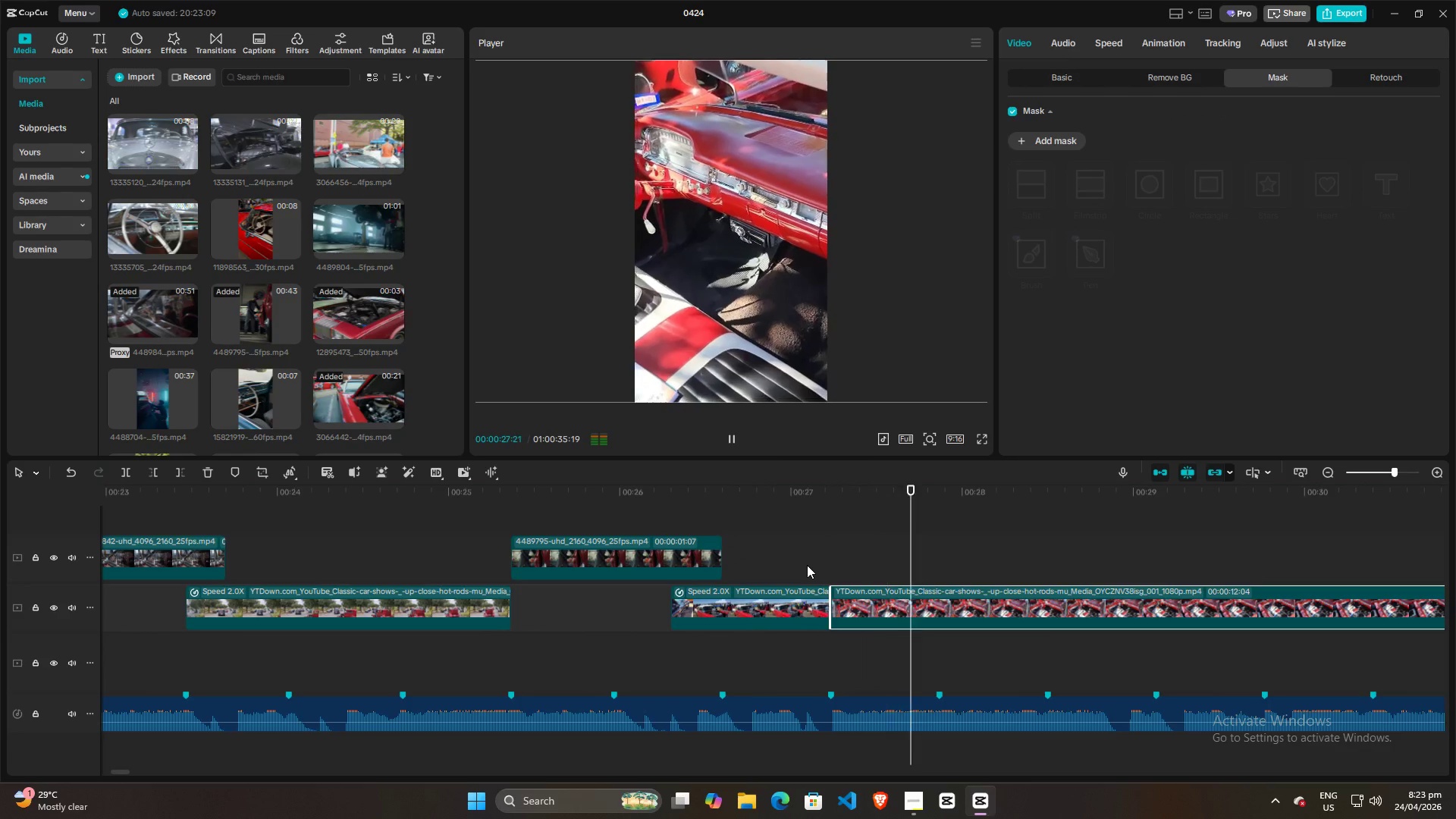 
key(Space)
 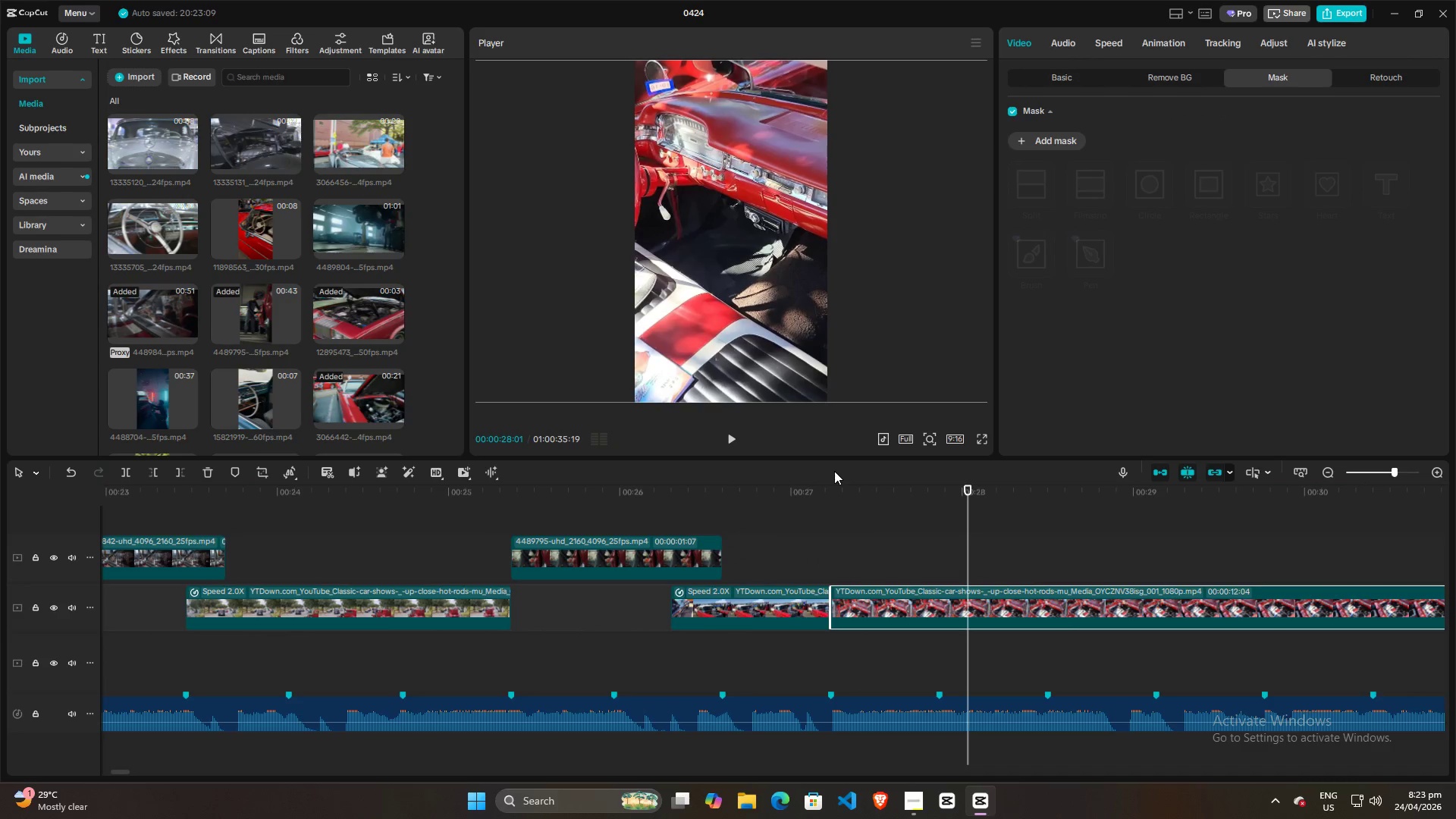 
double_click([855, 512])
 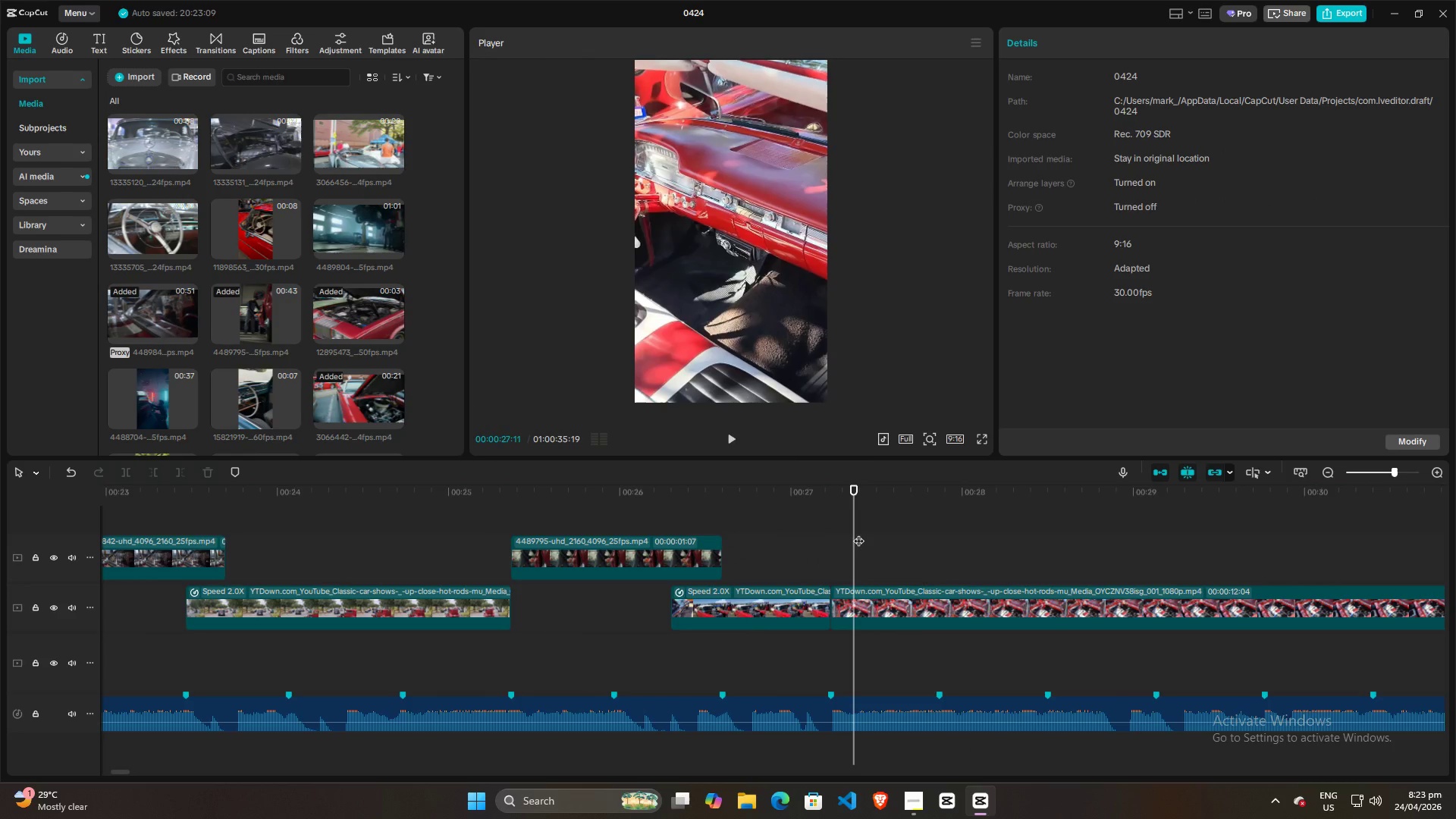 
key(Space)
 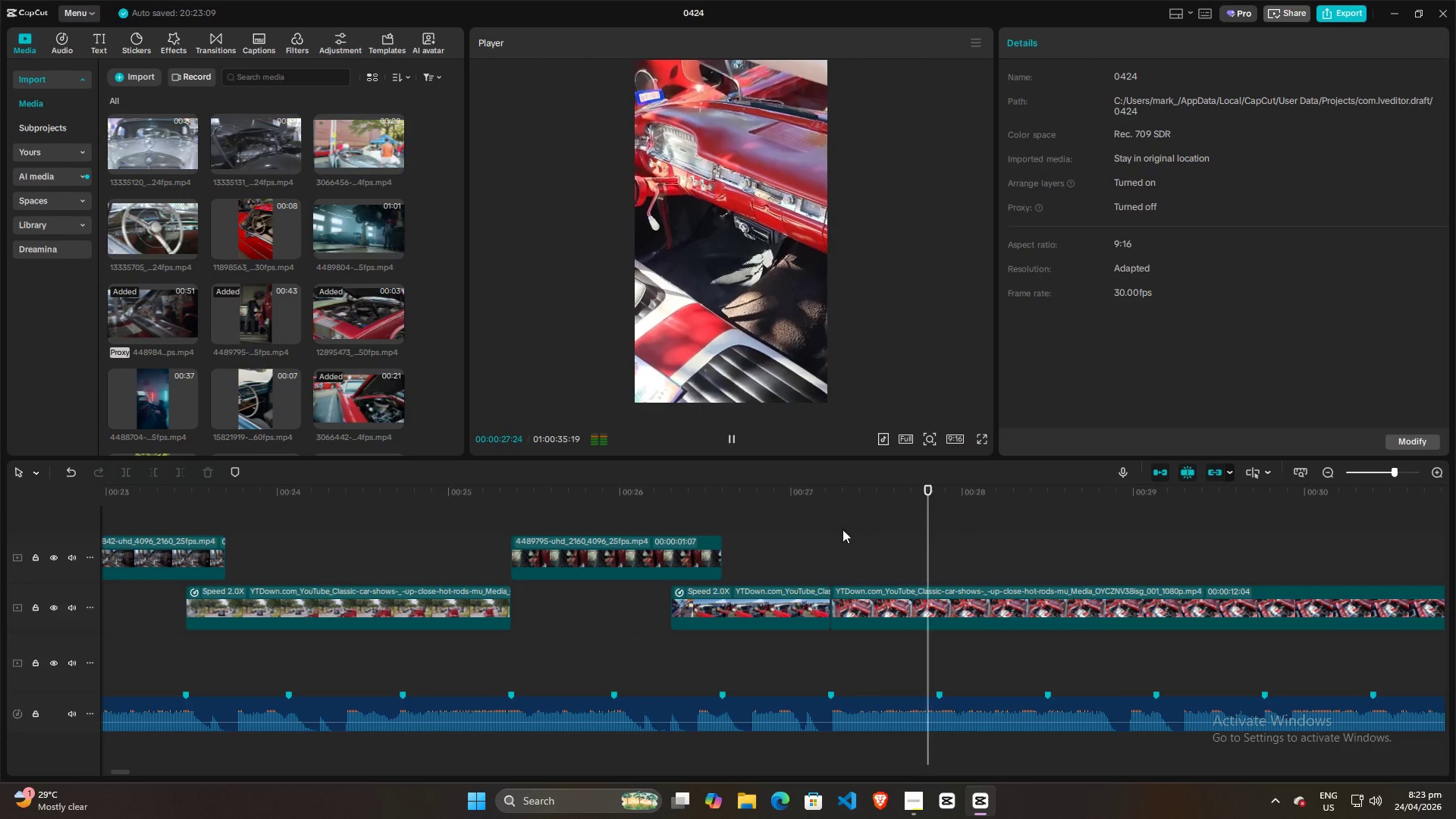 
left_click([783, 521])
 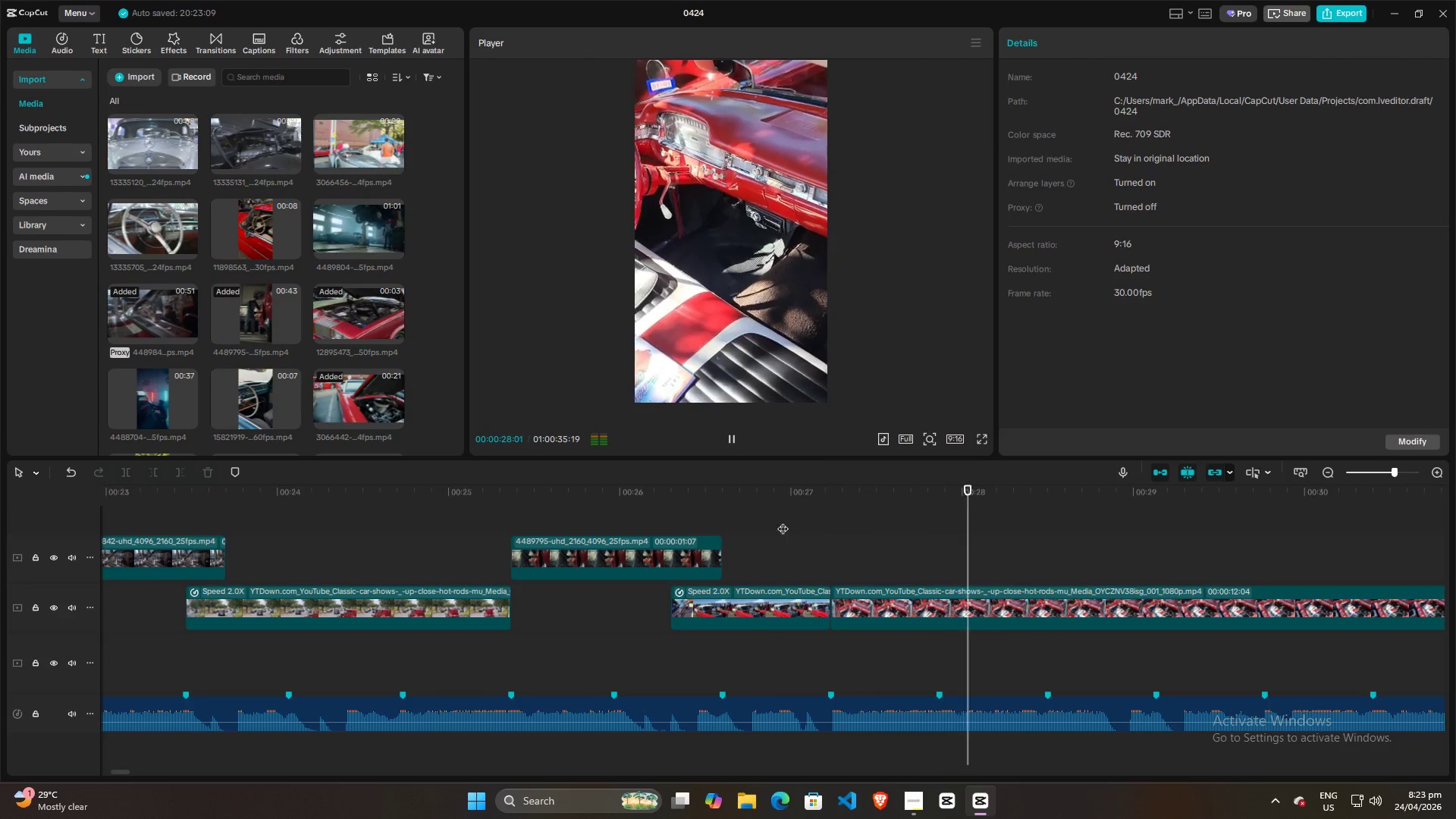 
key(Space)
 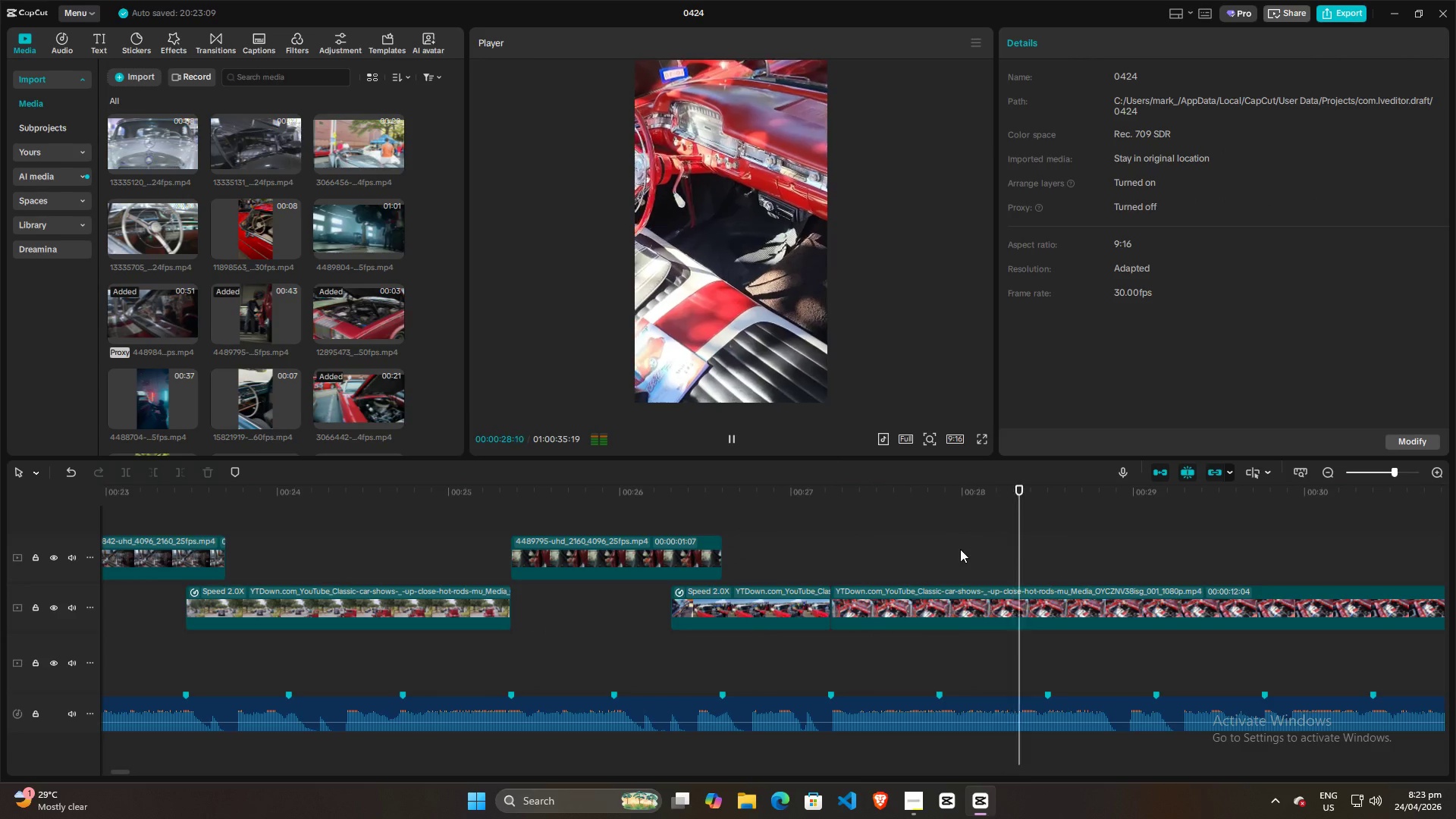 
key(Space)
 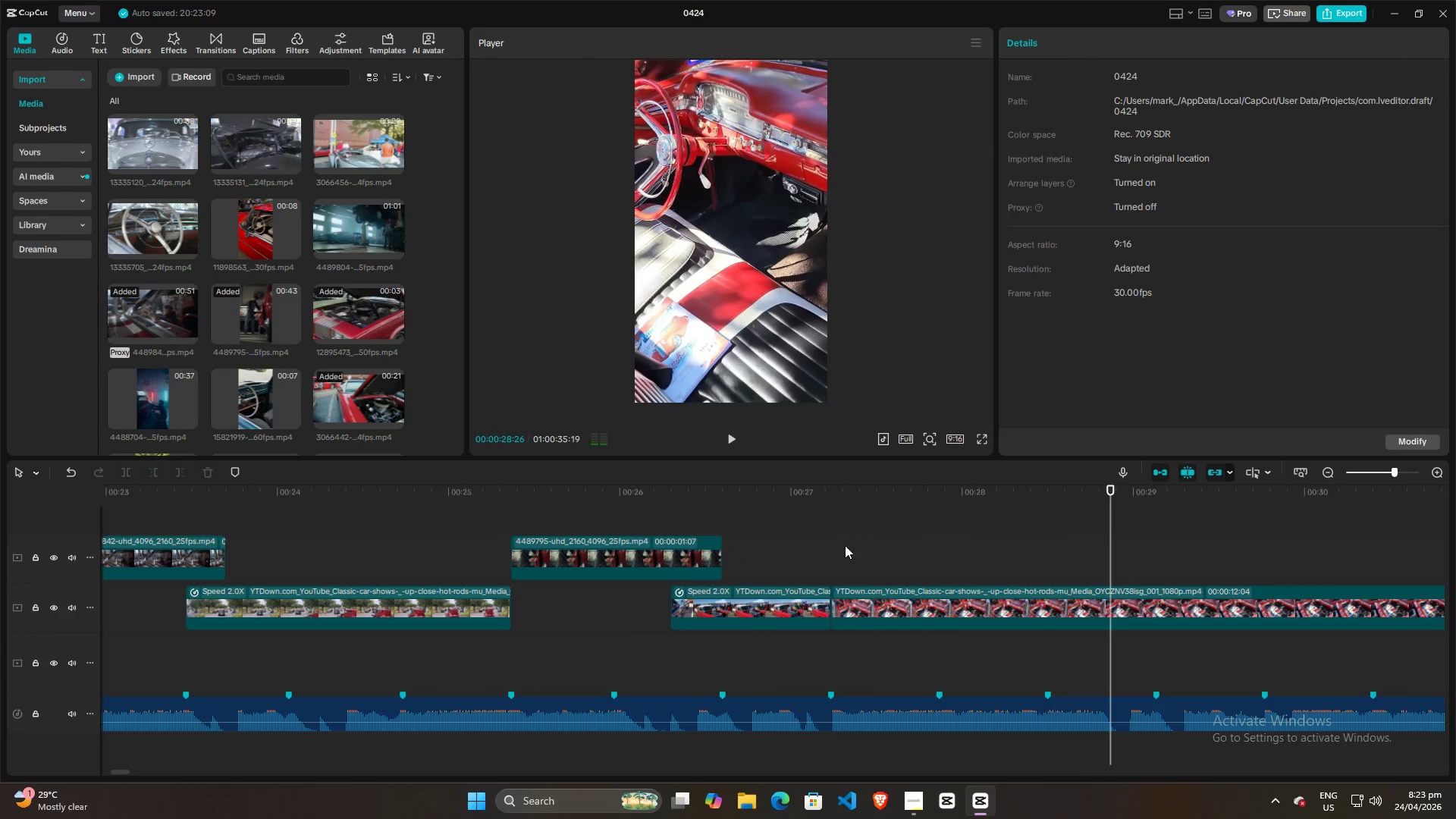 
left_click([784, 545])
 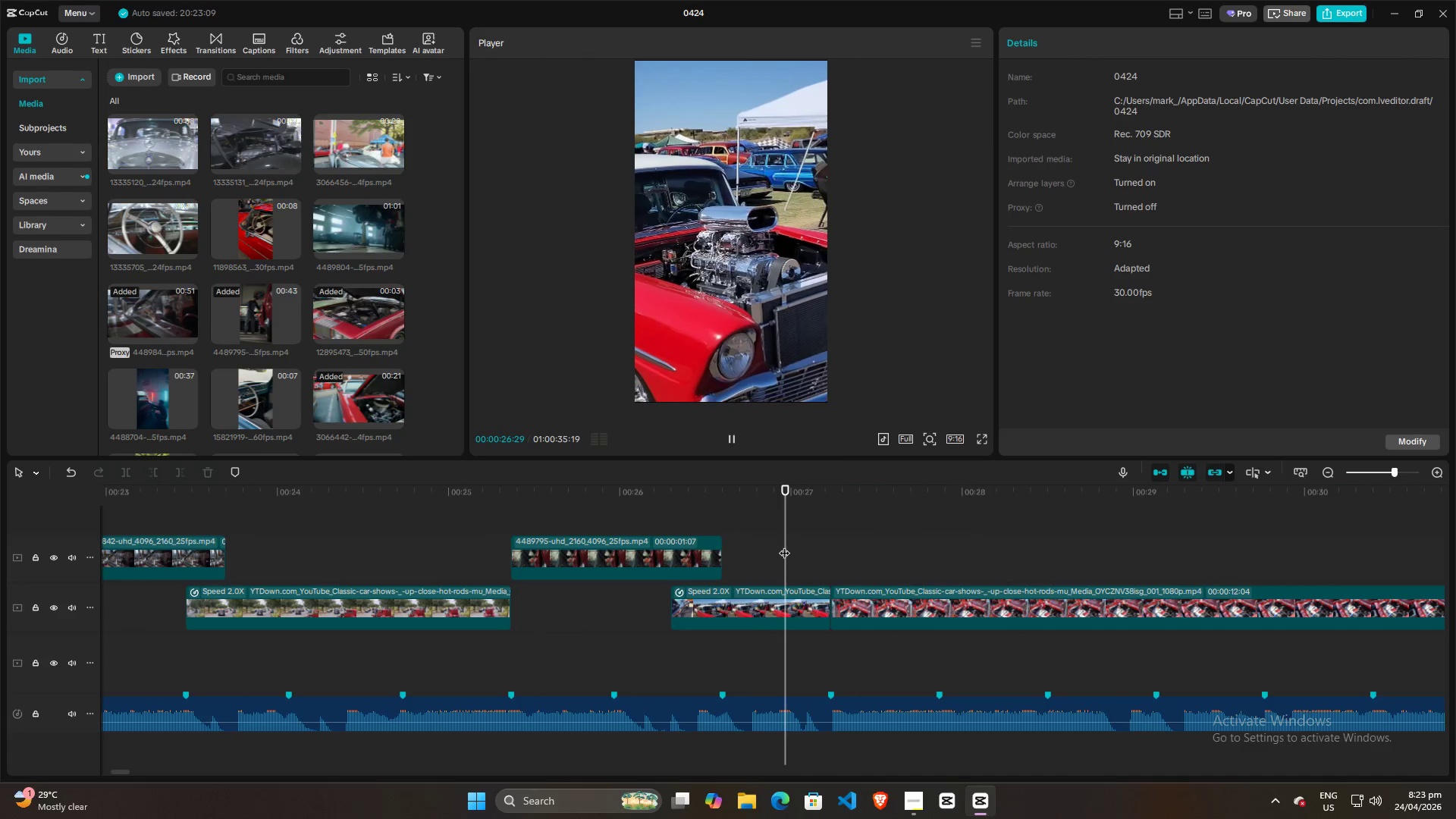 
key(Space)
 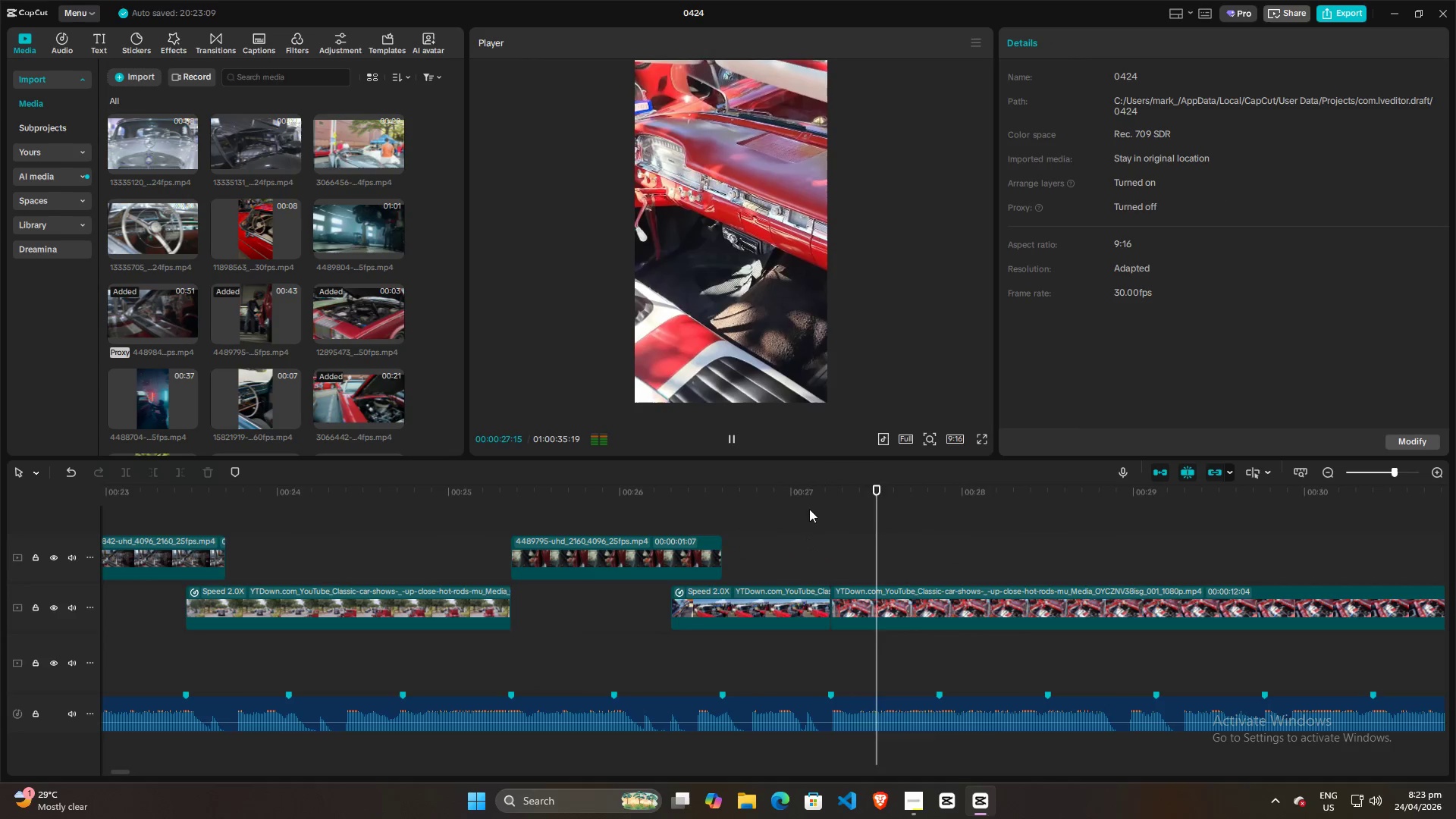 
key(Space)
 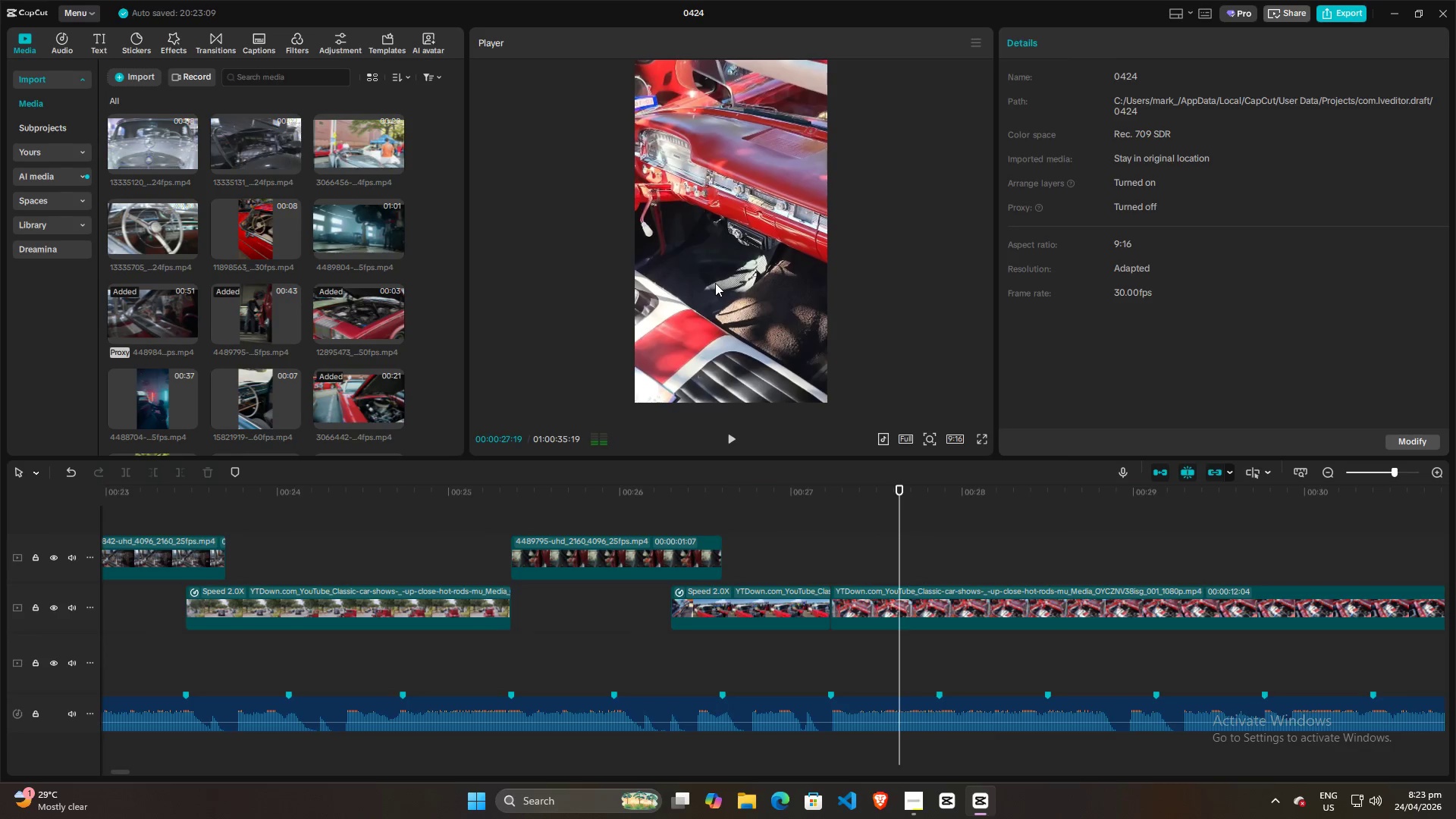 
left_click([715, 283])
 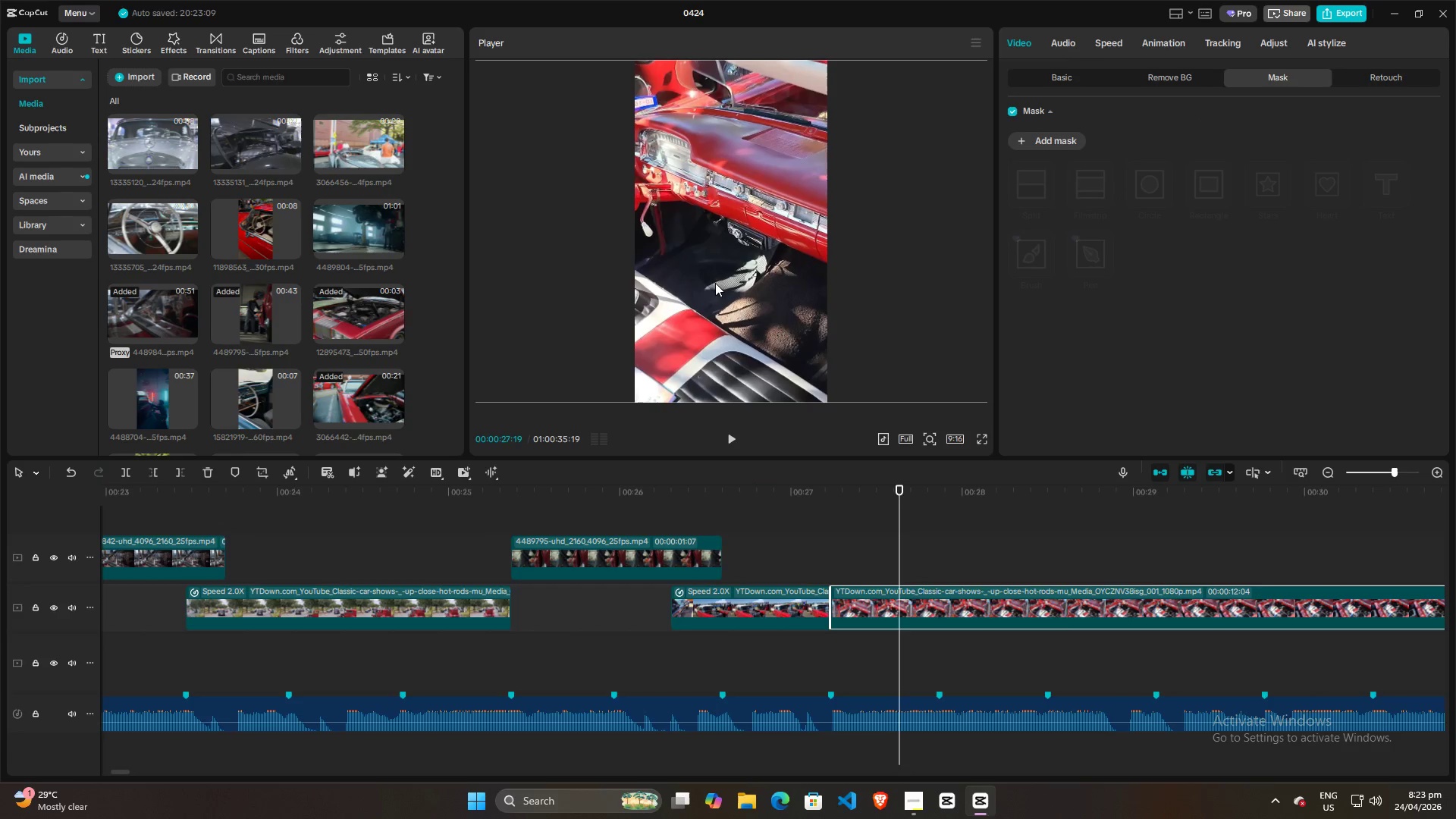 
left_click_drag(start_coordinate=[710, 283], to_coordinate=[849, 280])
 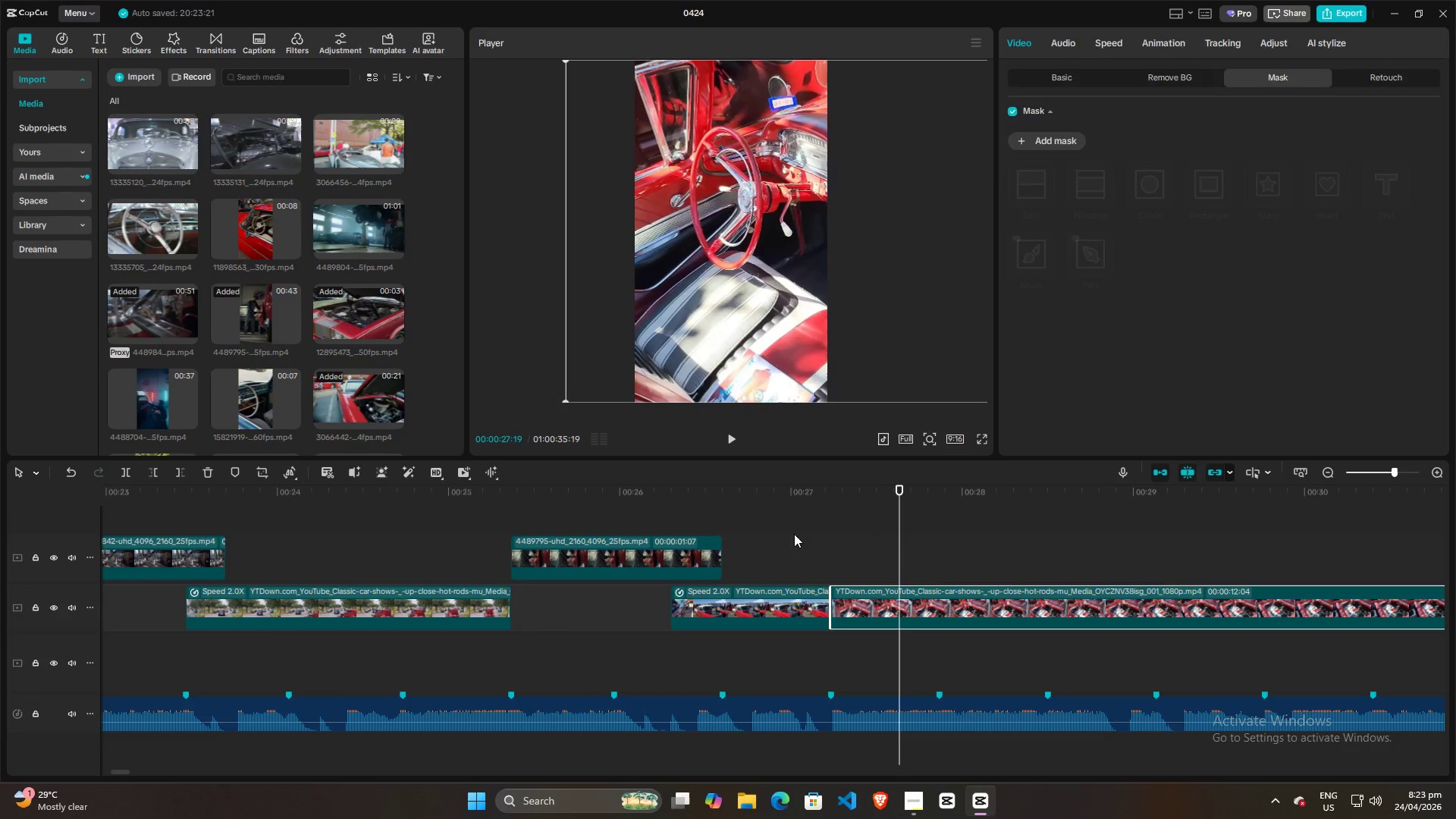 
left_click([794, 551])
 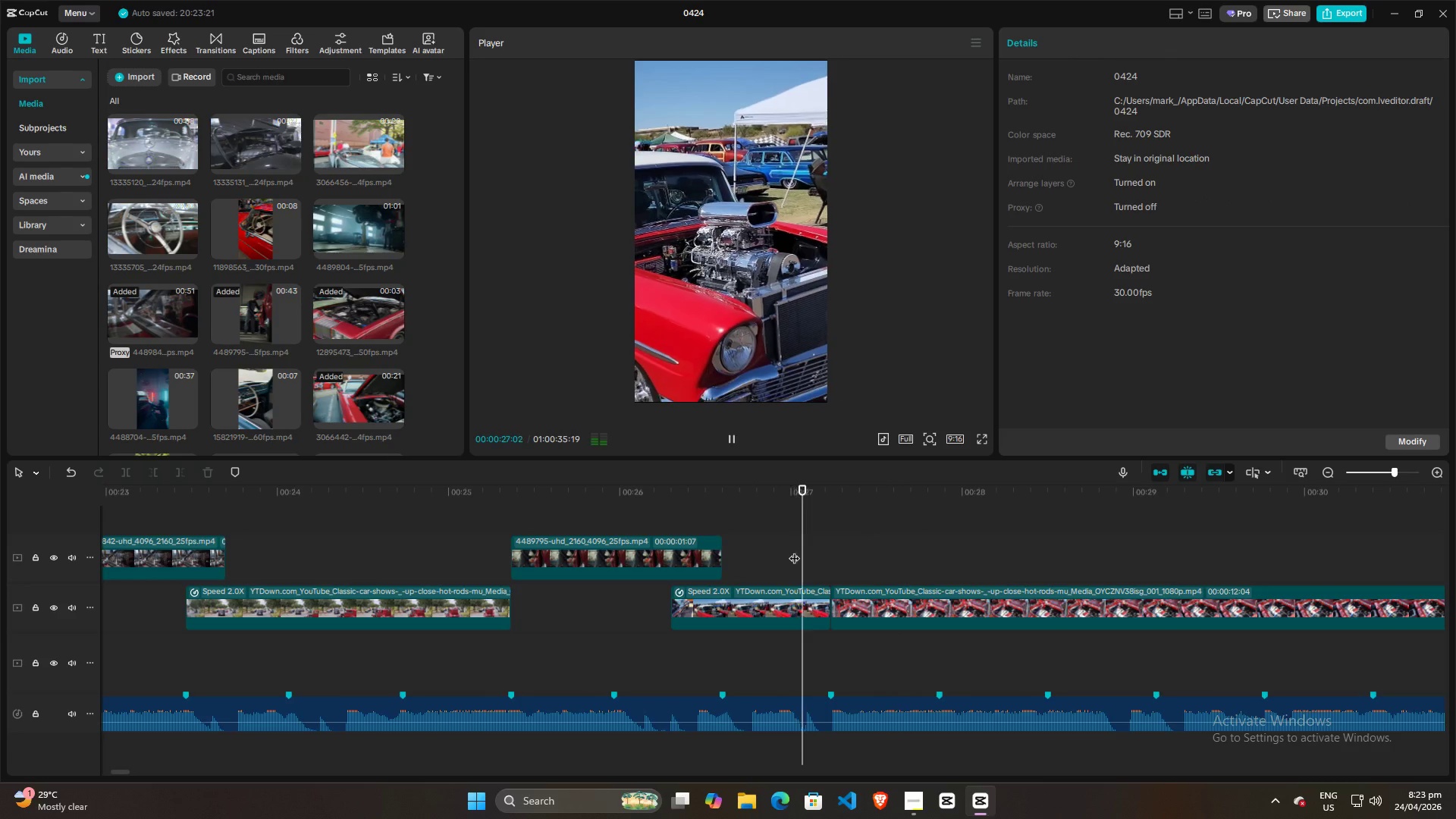 
key(Space)
 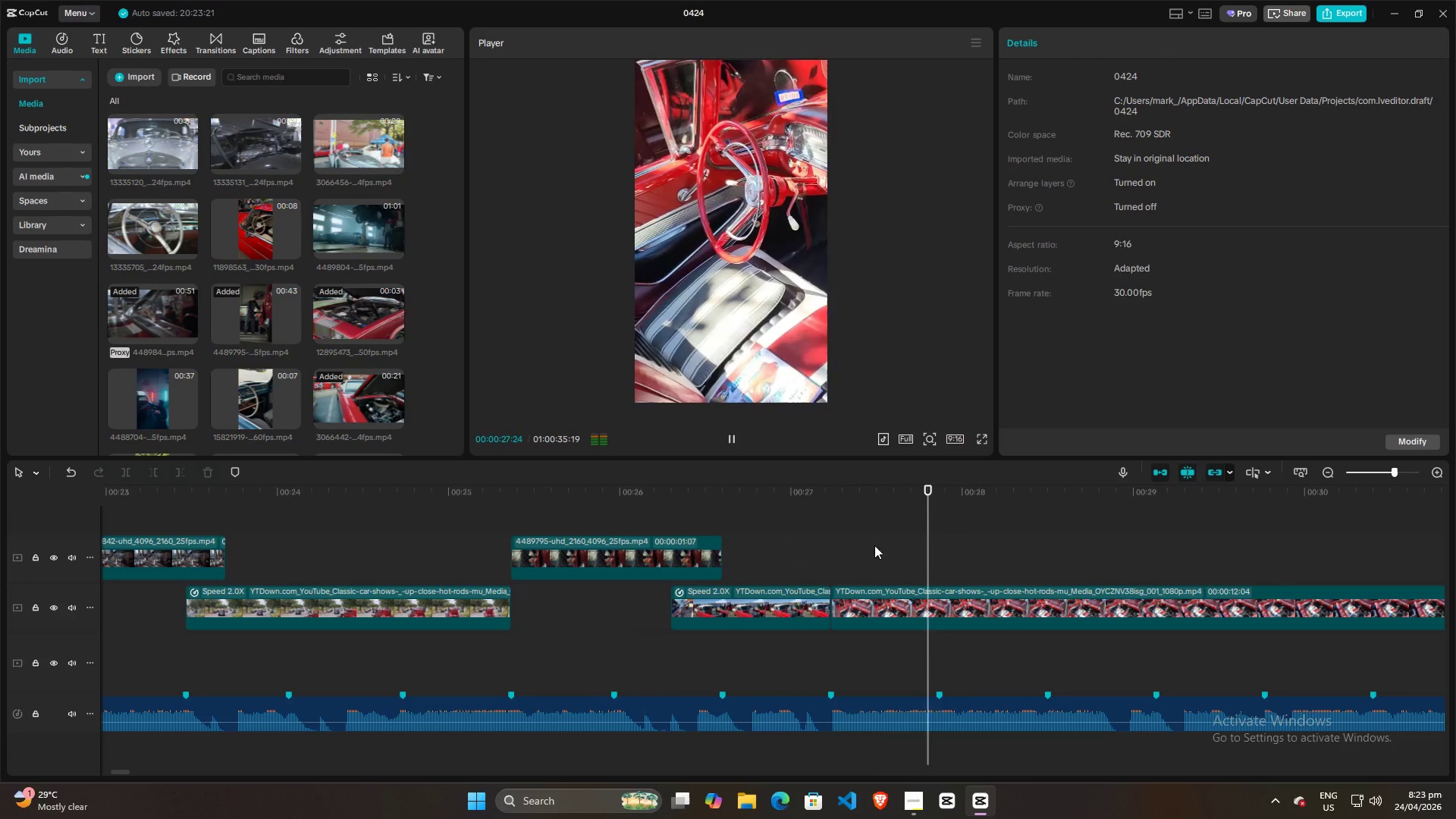 
key(Space)
 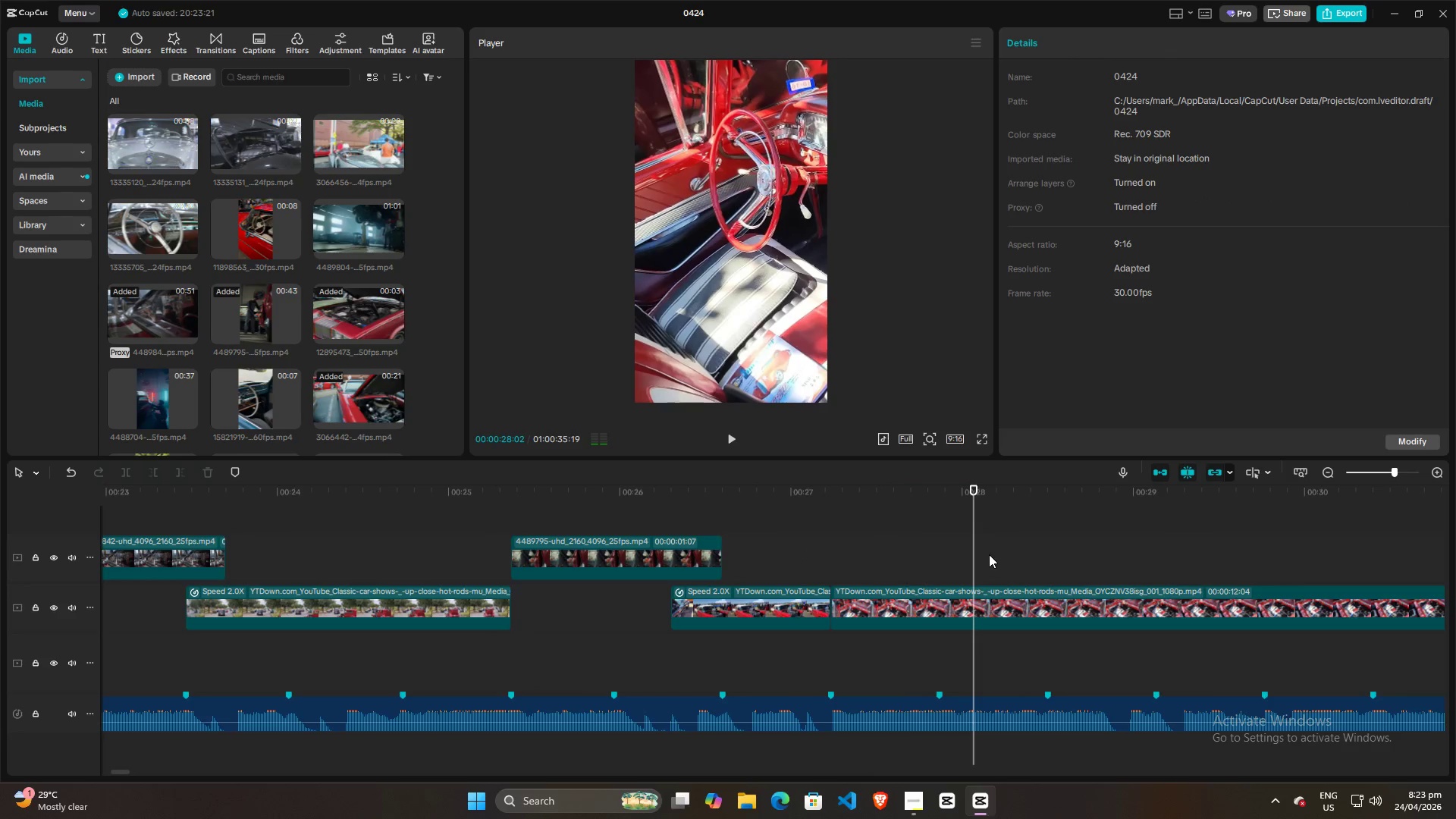 
hold_key(key=ControlLeft, duration=0.78)
scroll: coordinate [989, 554], scroll_direction: down, amount: 8.0
 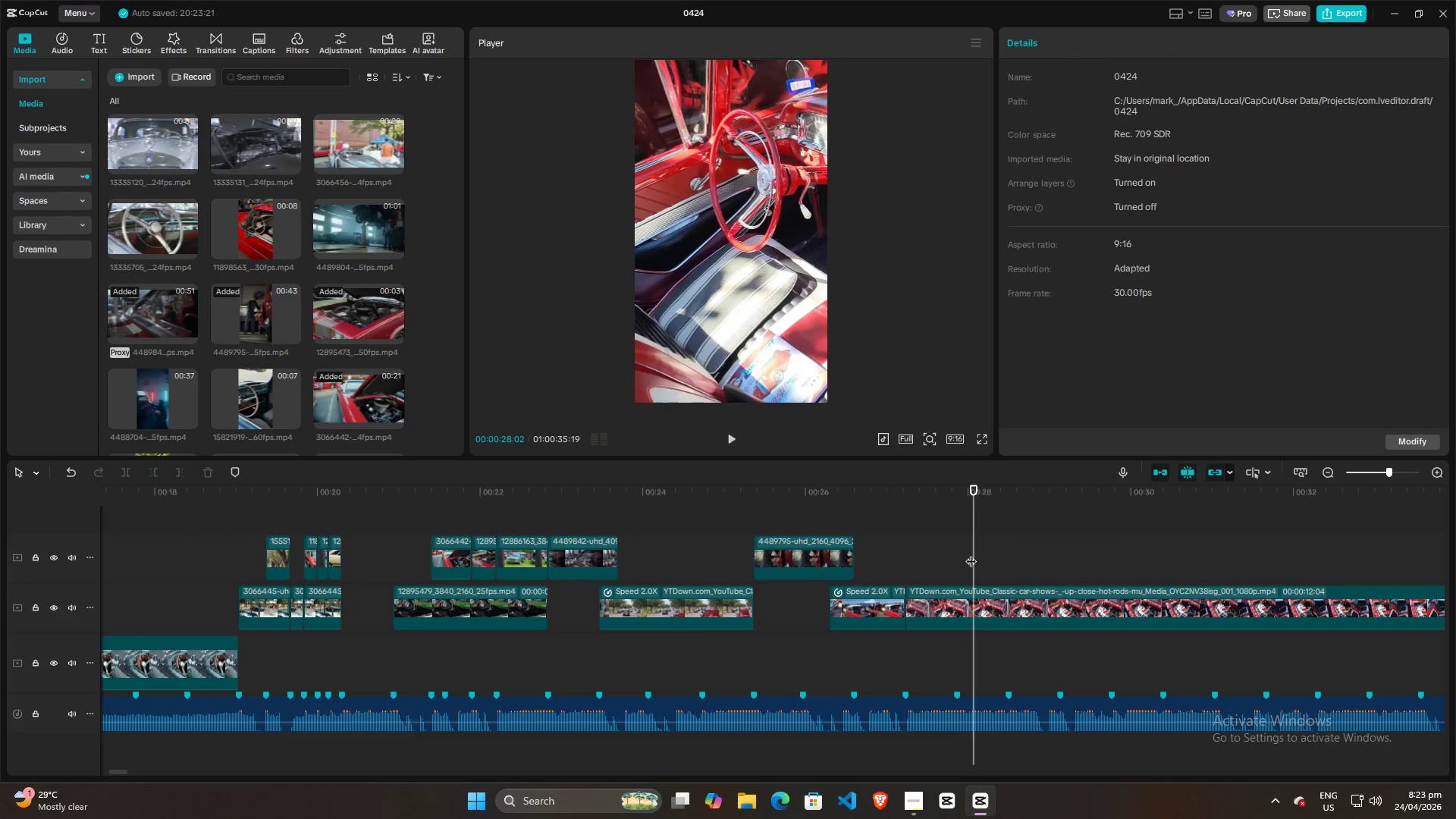 
left_click_drag(start_coordinate=[971, 554], to_coordinate=[686, 593])
 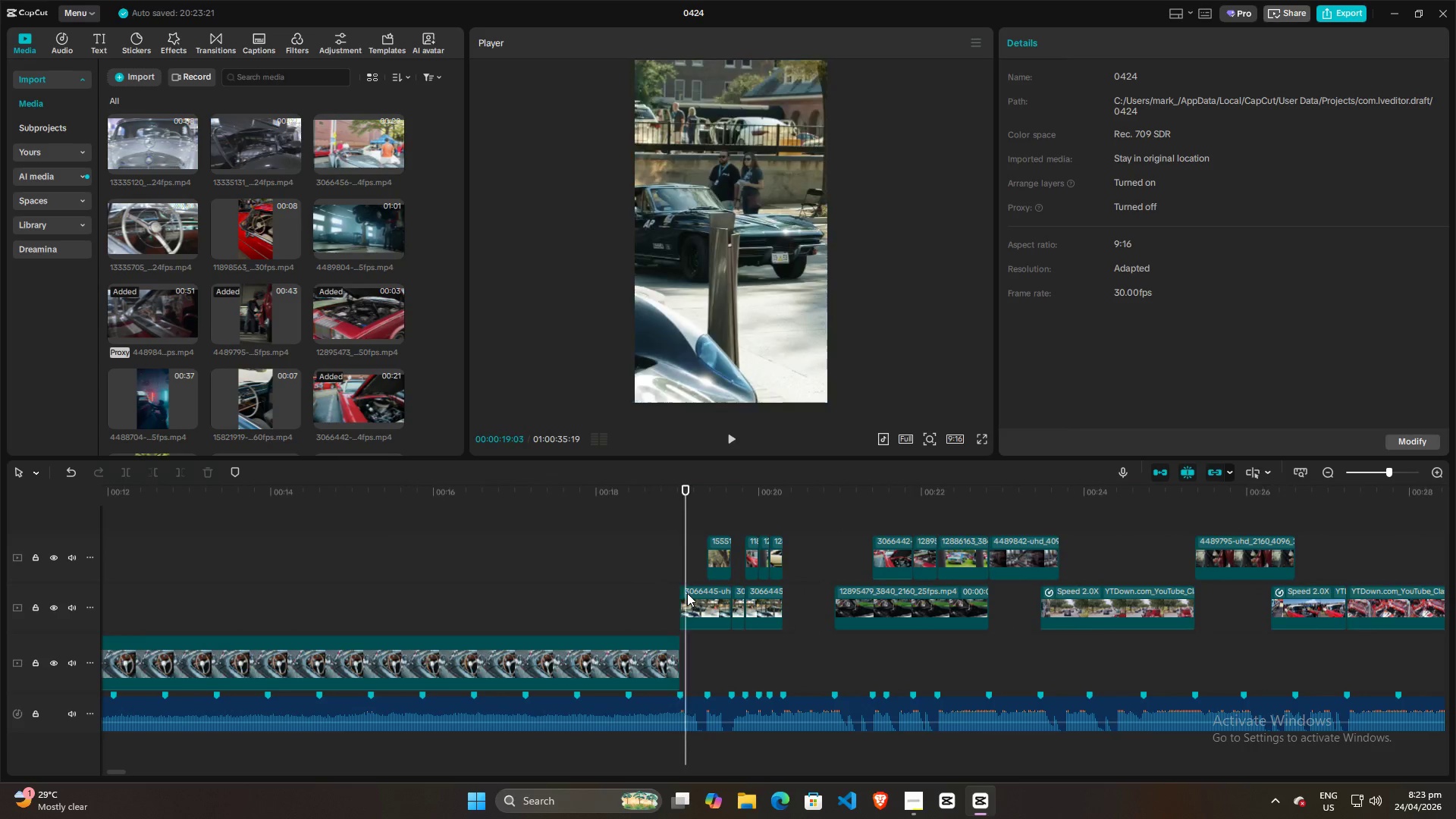 
key(Space)
 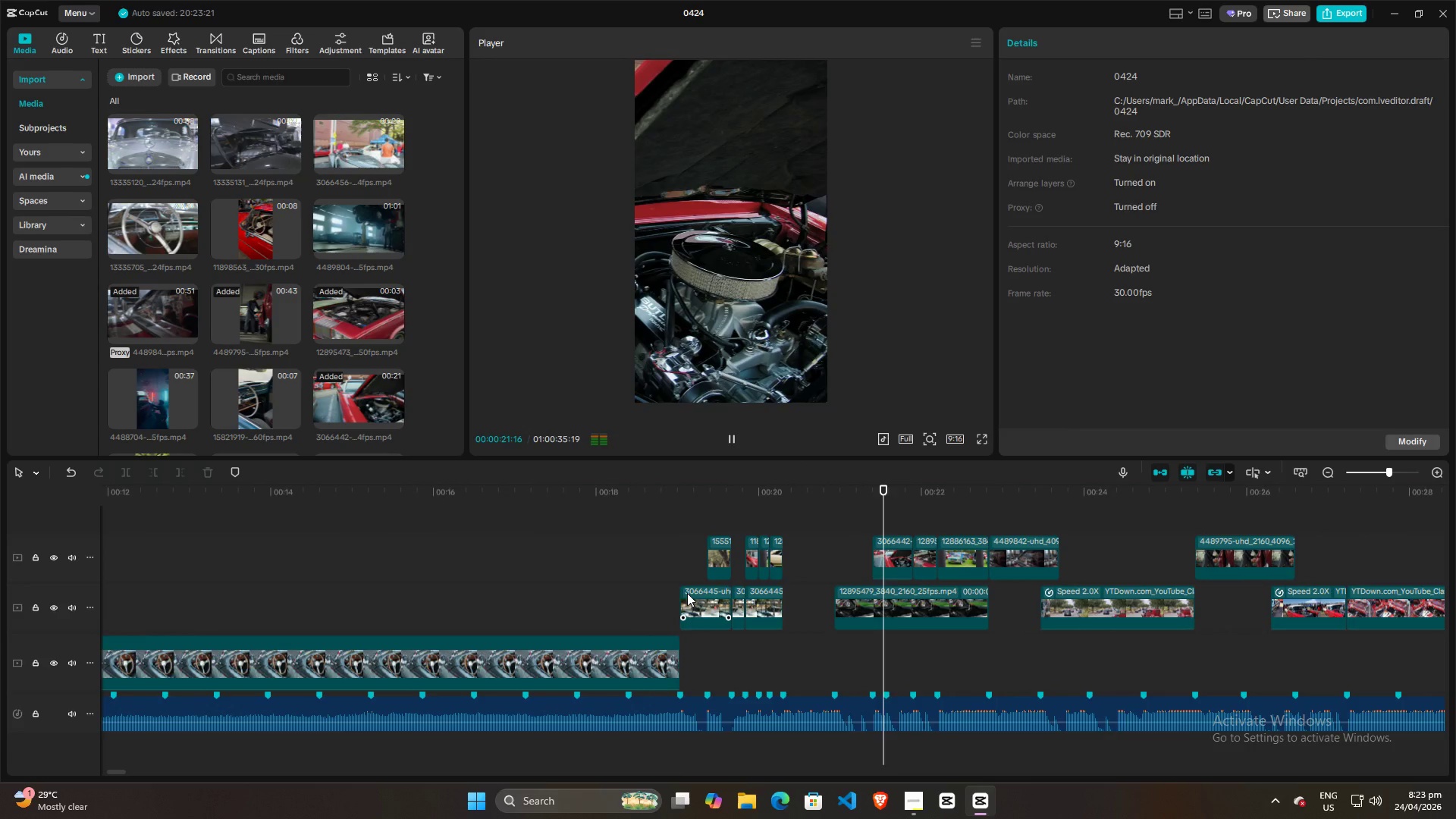 
key(Space)
 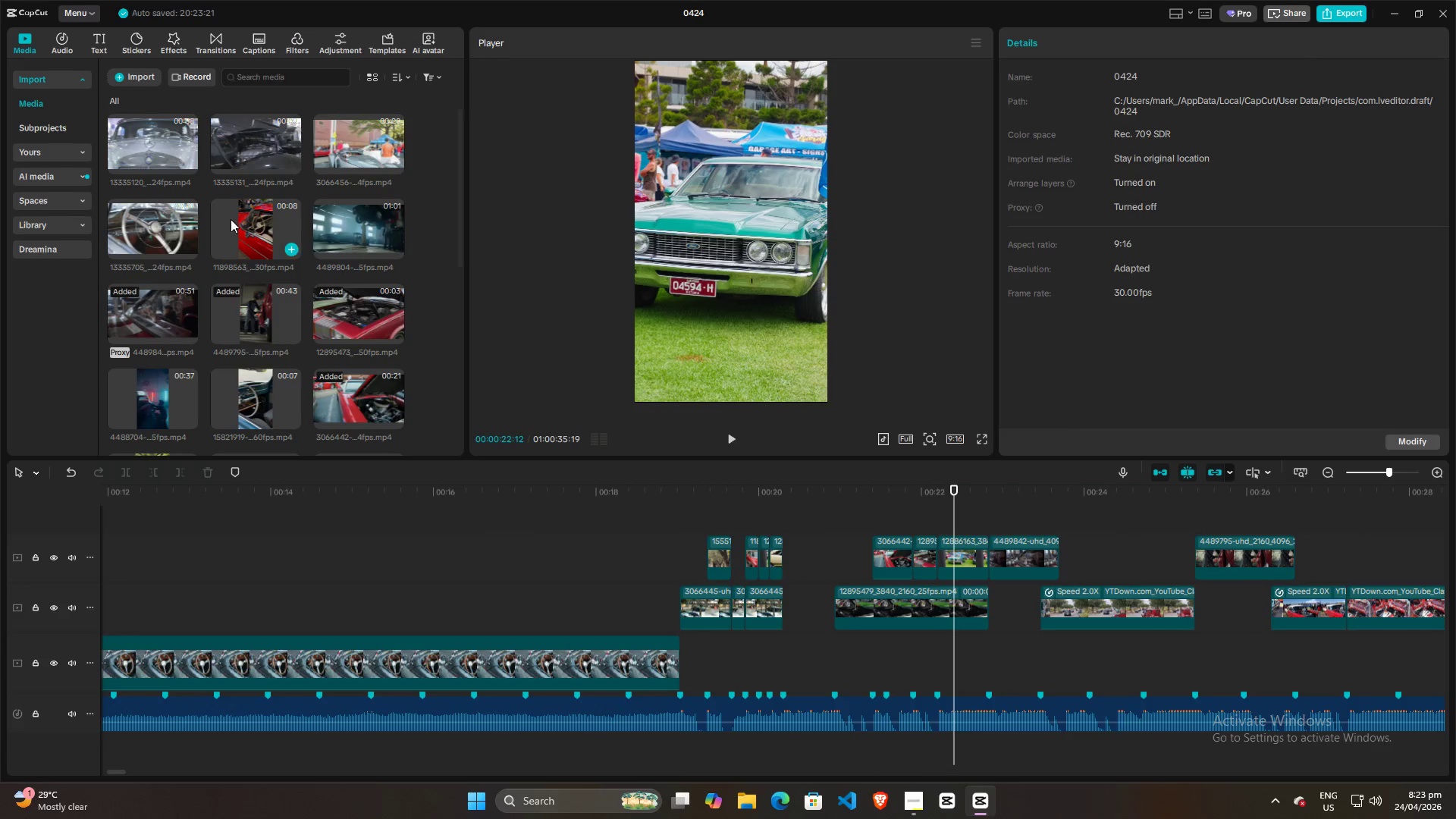 
left_click([231, 219])
 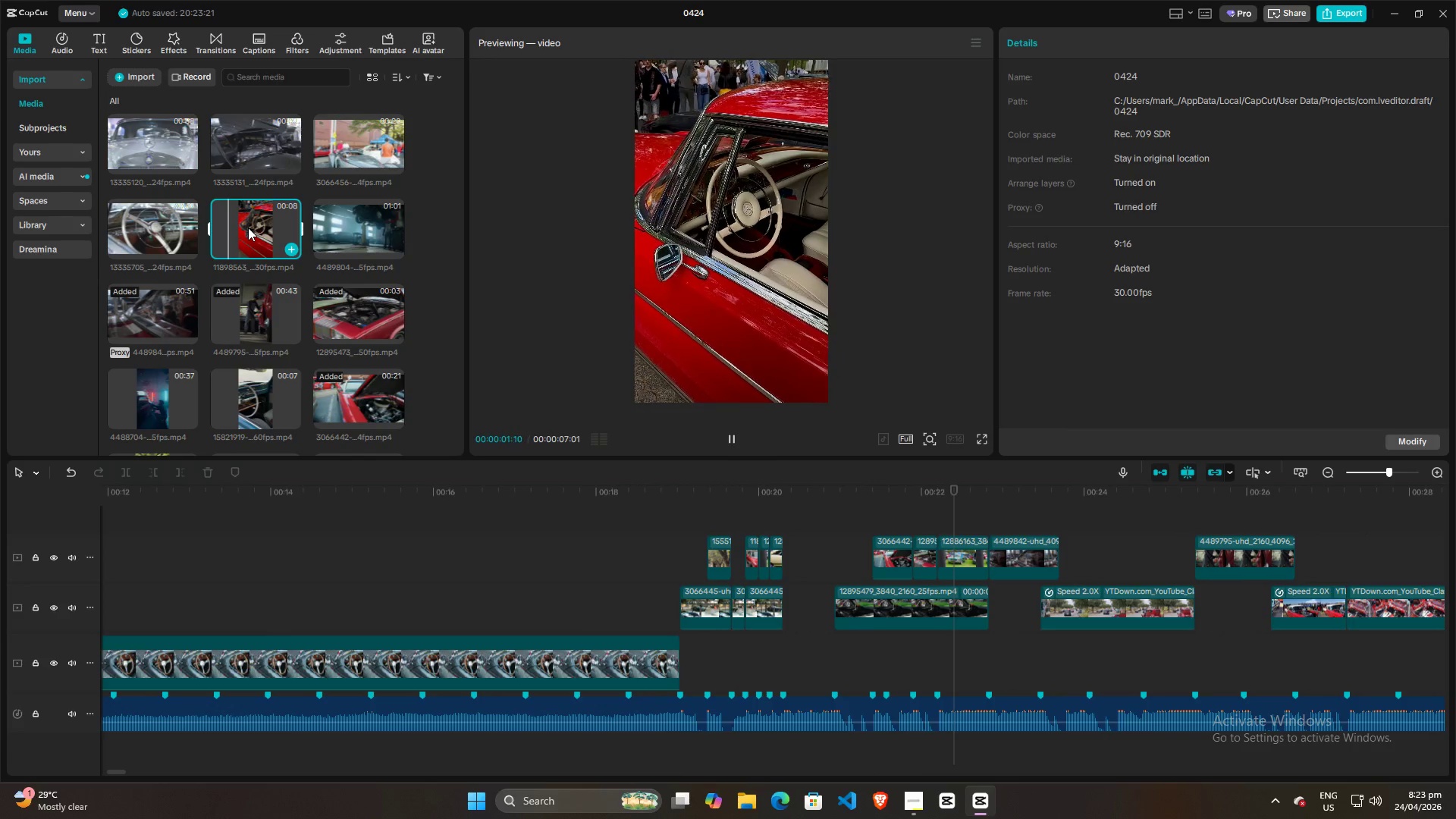 
left_click_drag(start_coordinate=[248, 228], to_coordinate=[783, 507])
 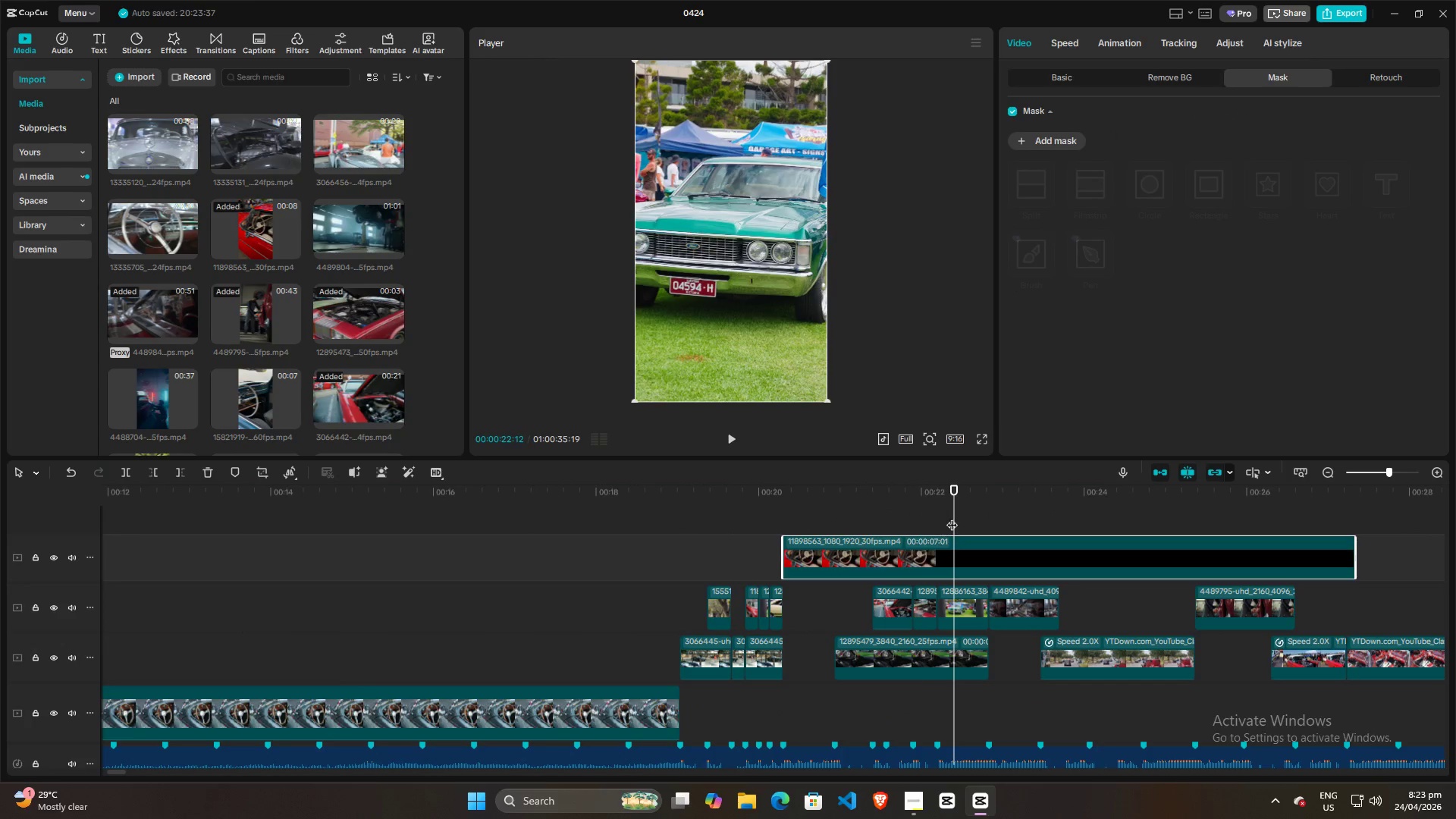 
left_click_drag(start_coordinate=[953, 516], to_coordinate=[836, 520])
 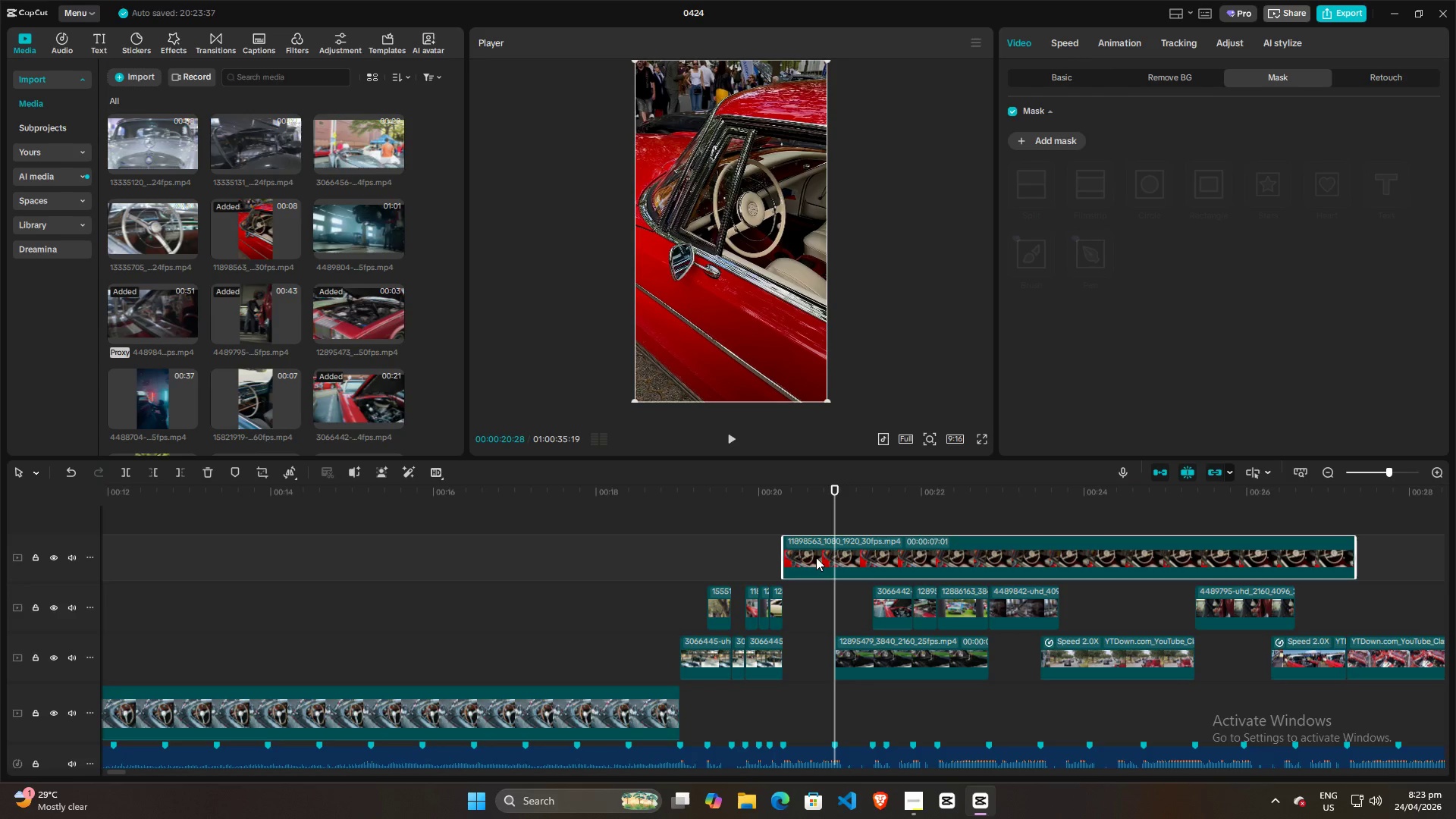 
left_click([816, 557])
 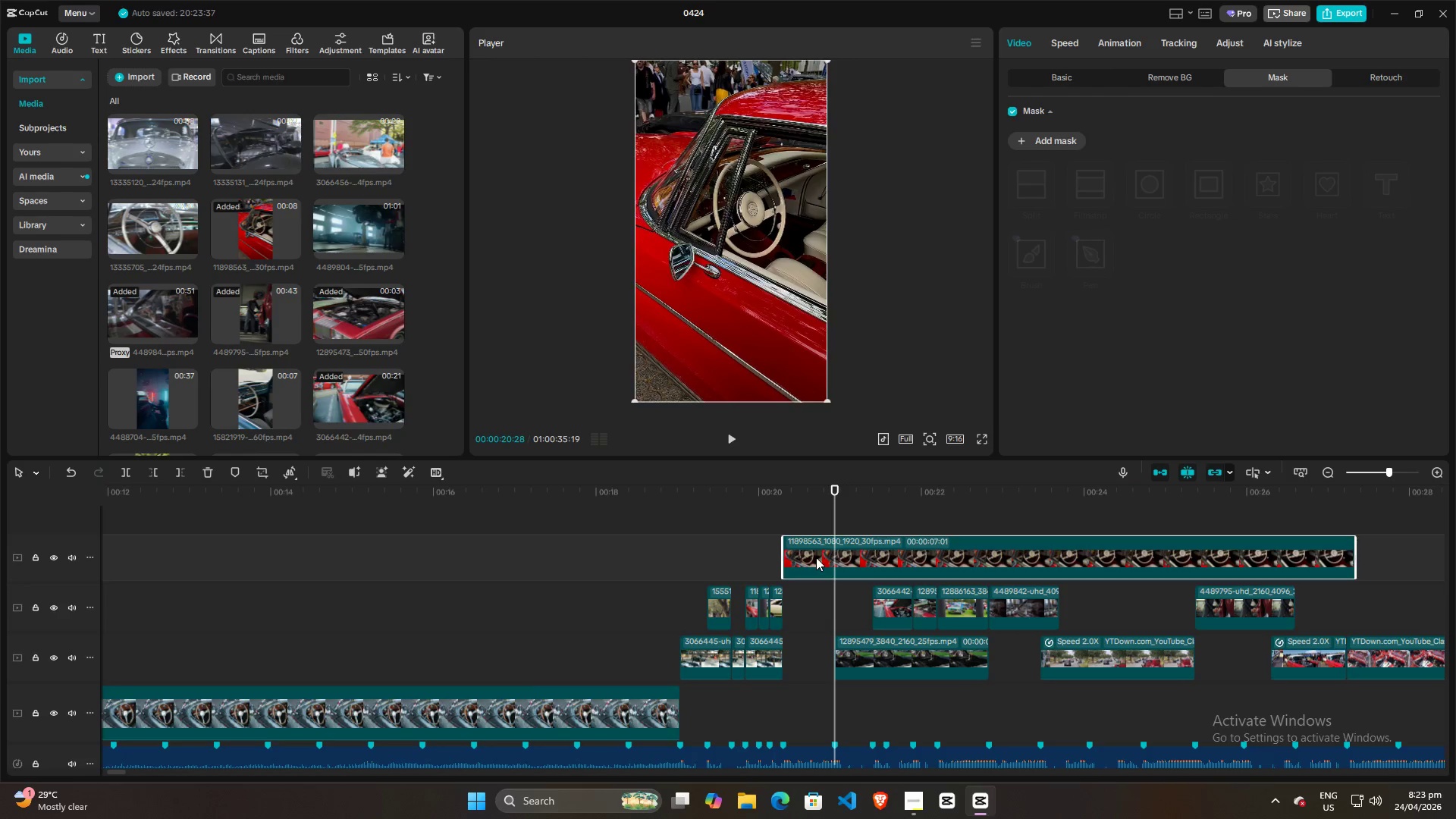 
key(W)
 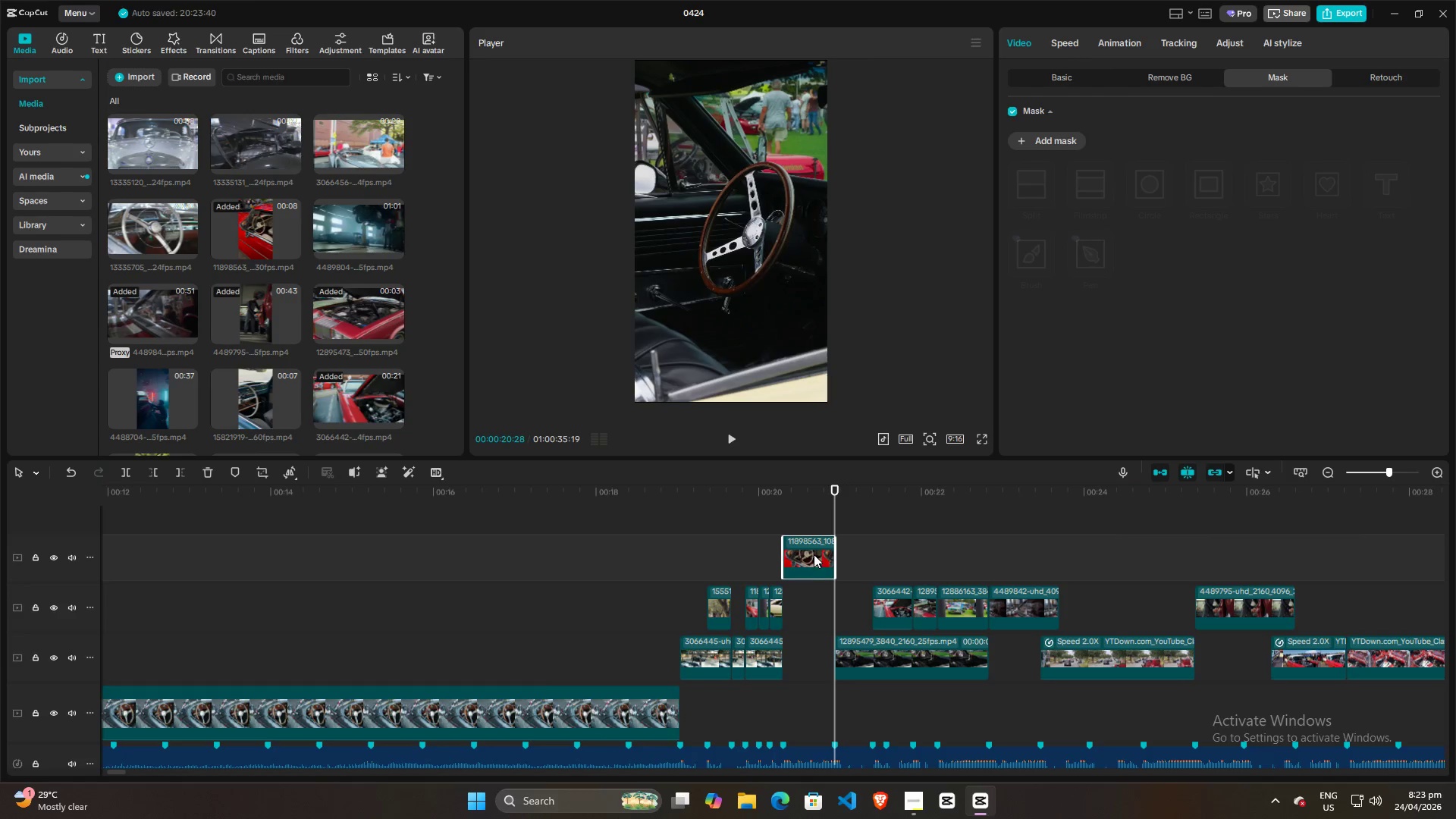 
left_click_drag(start_coordinate=[813, 554], to_coordinate=[814, 654])
 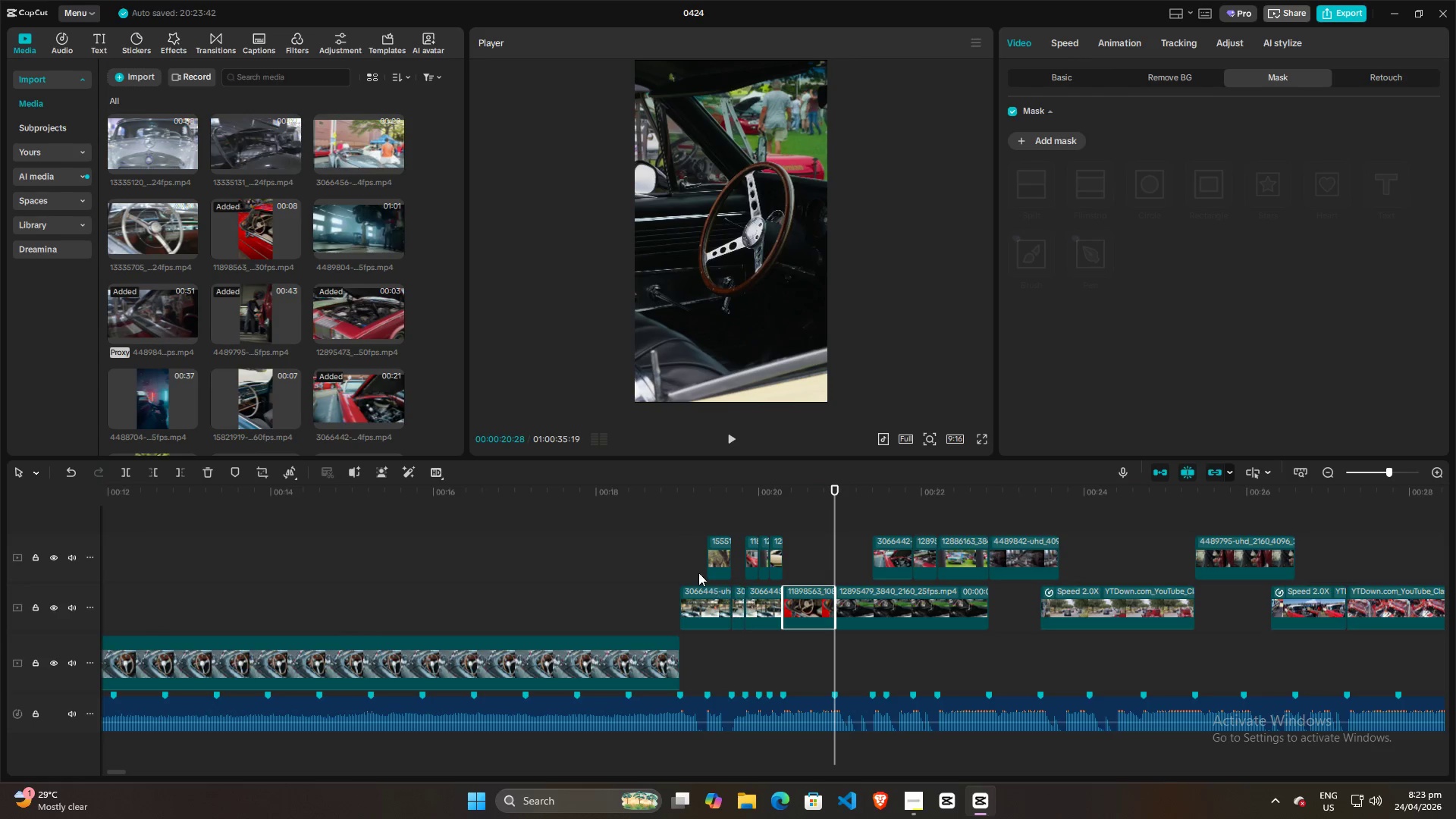 
left_click([674, 543])
 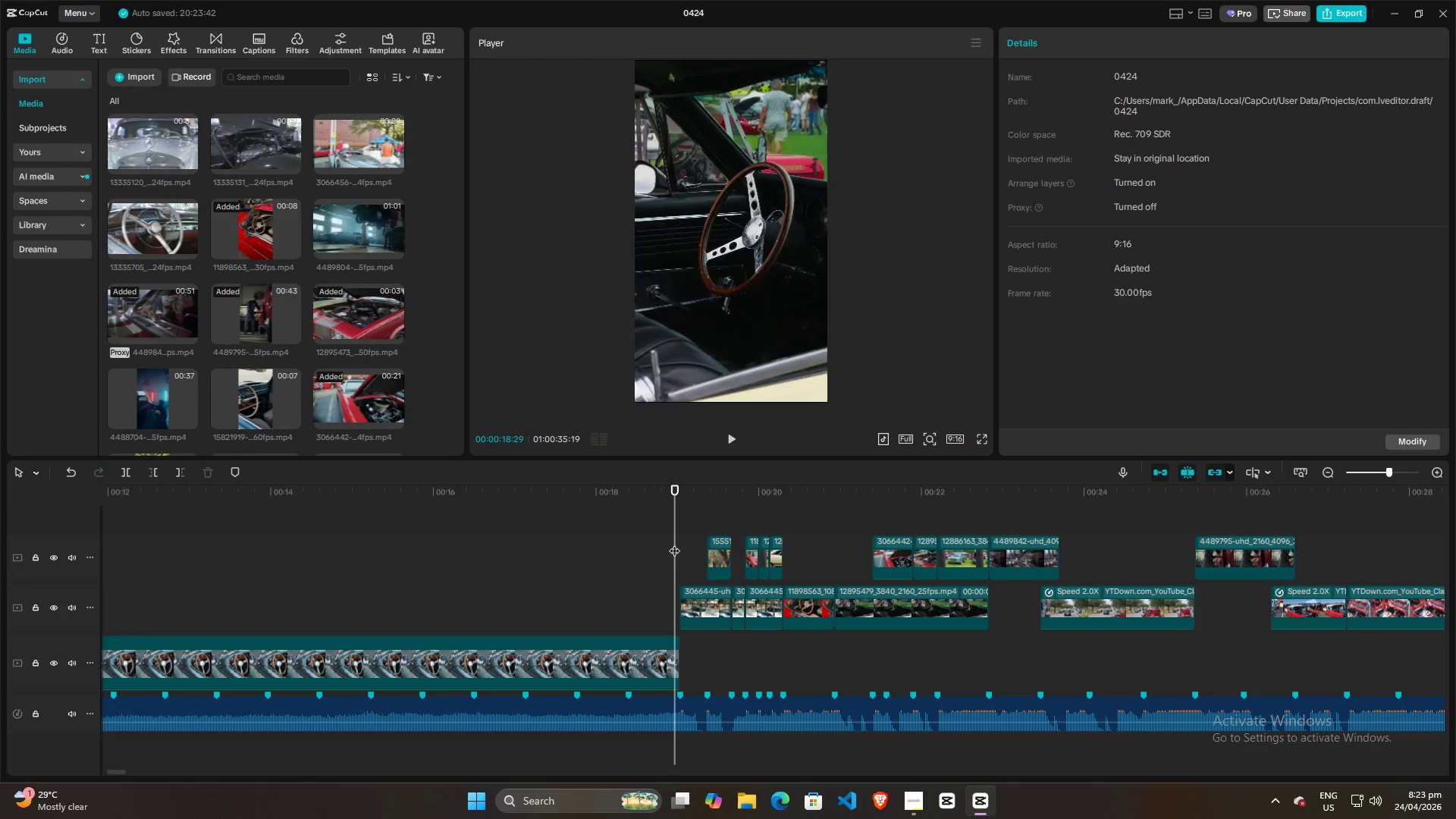 
key(Space)
 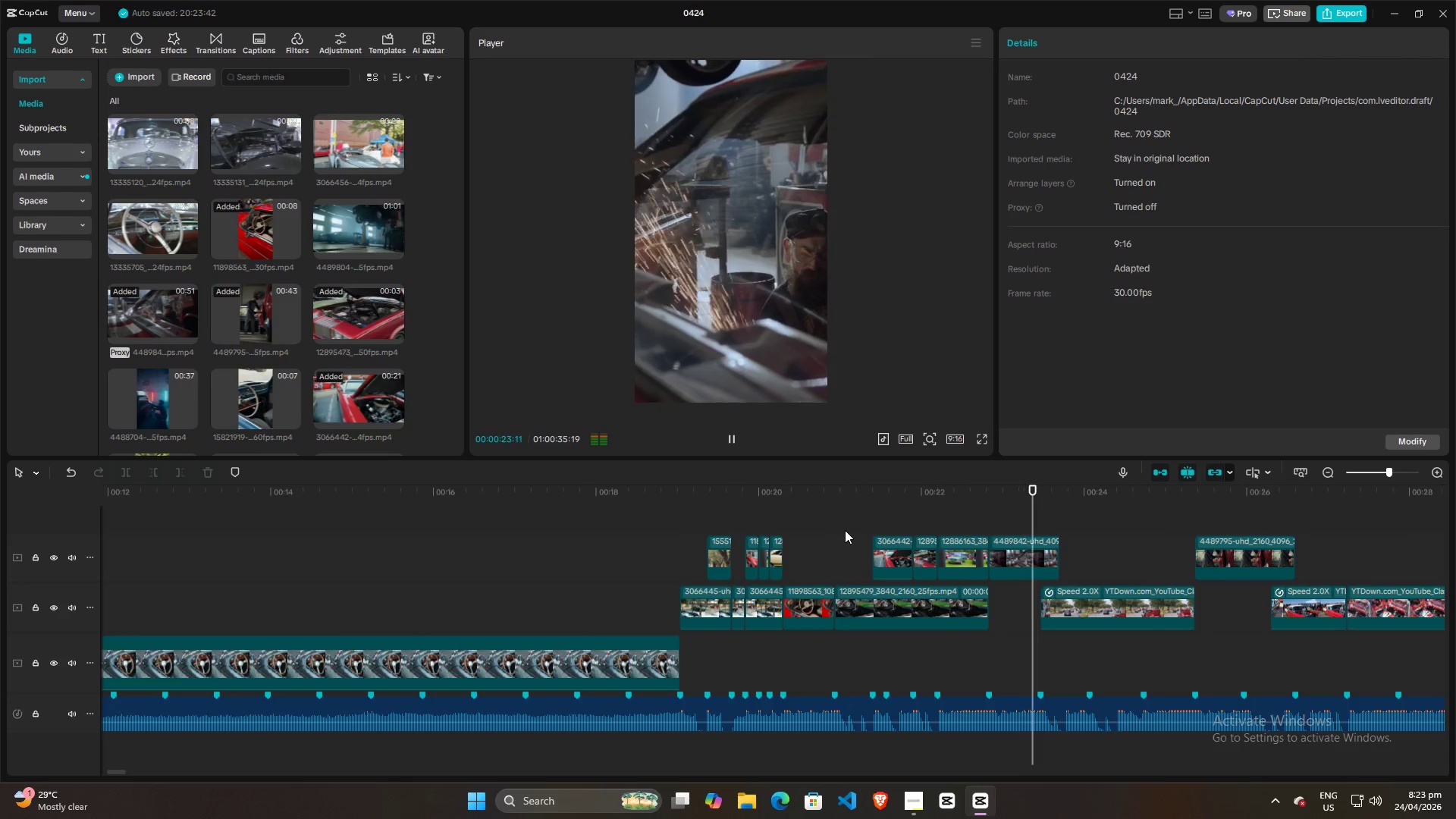 
wait(9.42)
 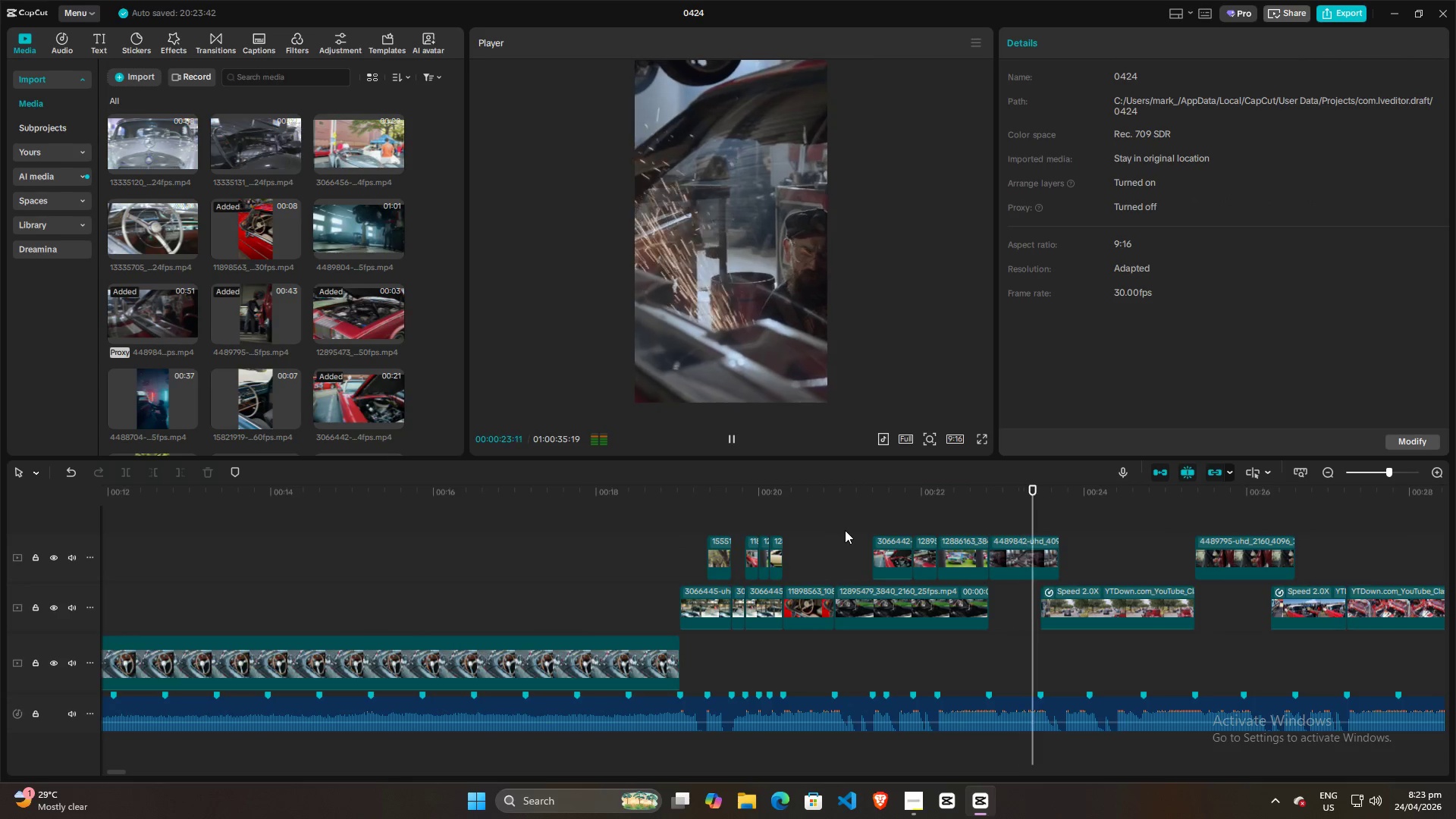 
key(Space)
 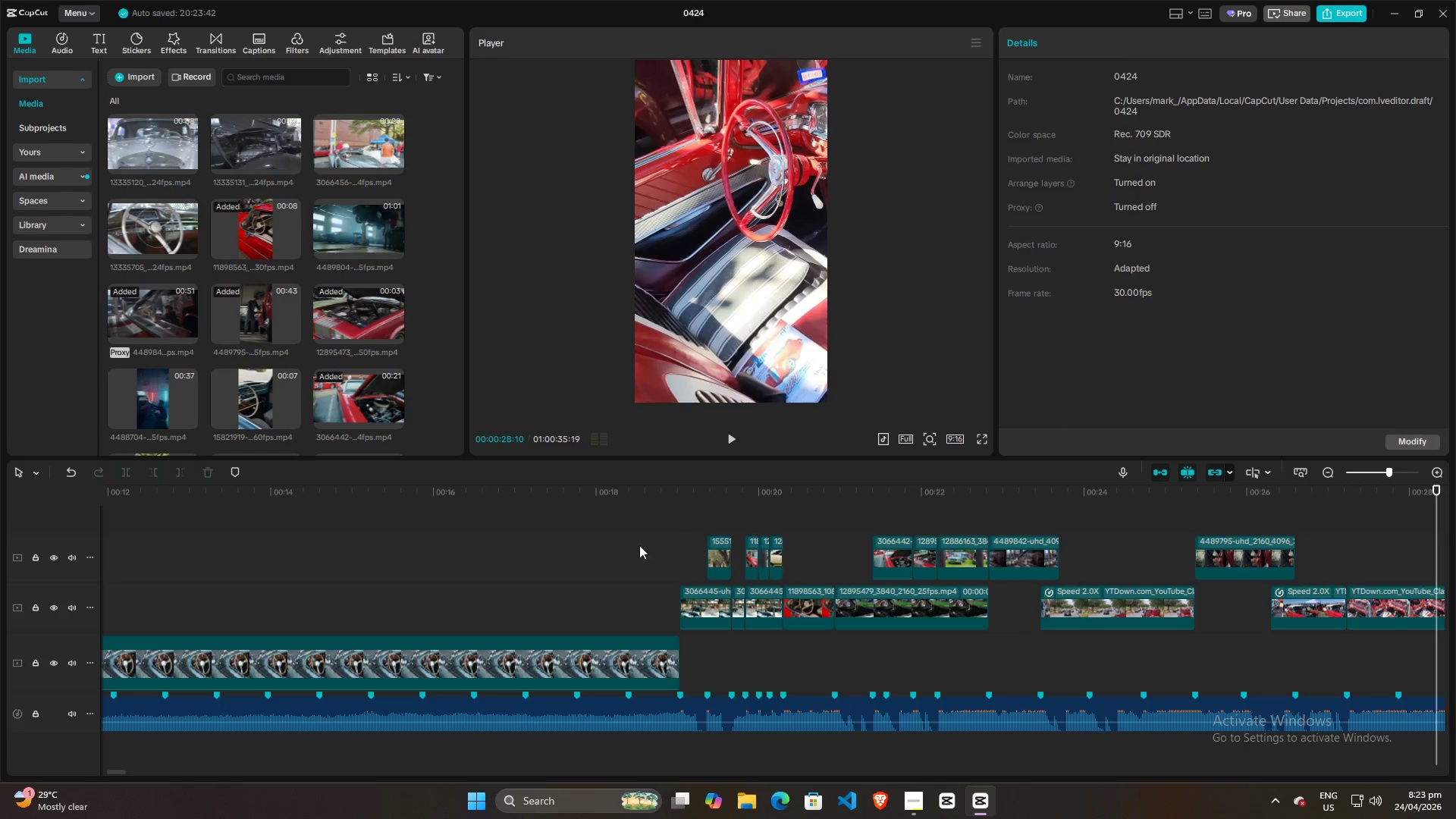 
left_click([629, 547])
 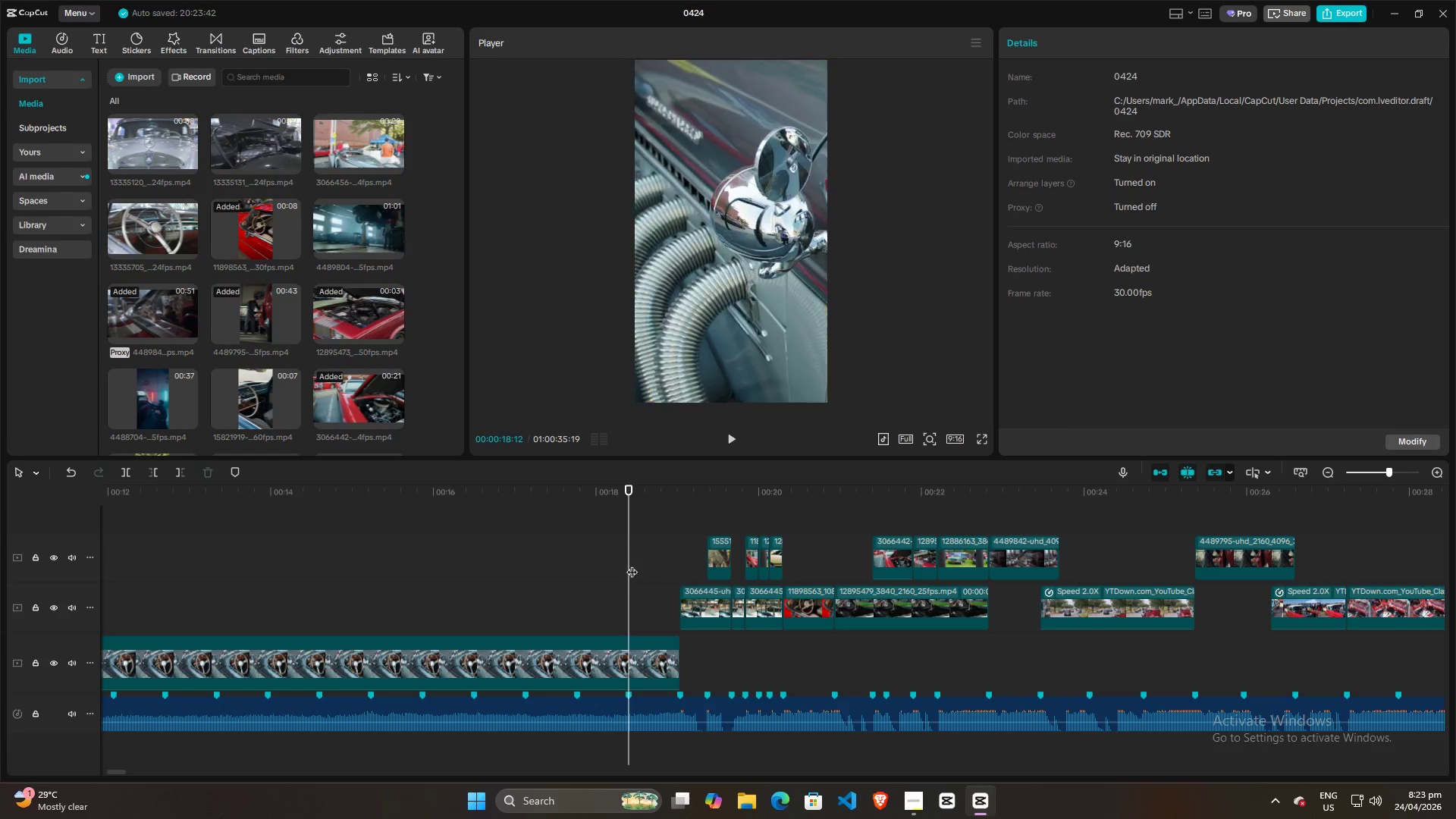 
key(Space)
 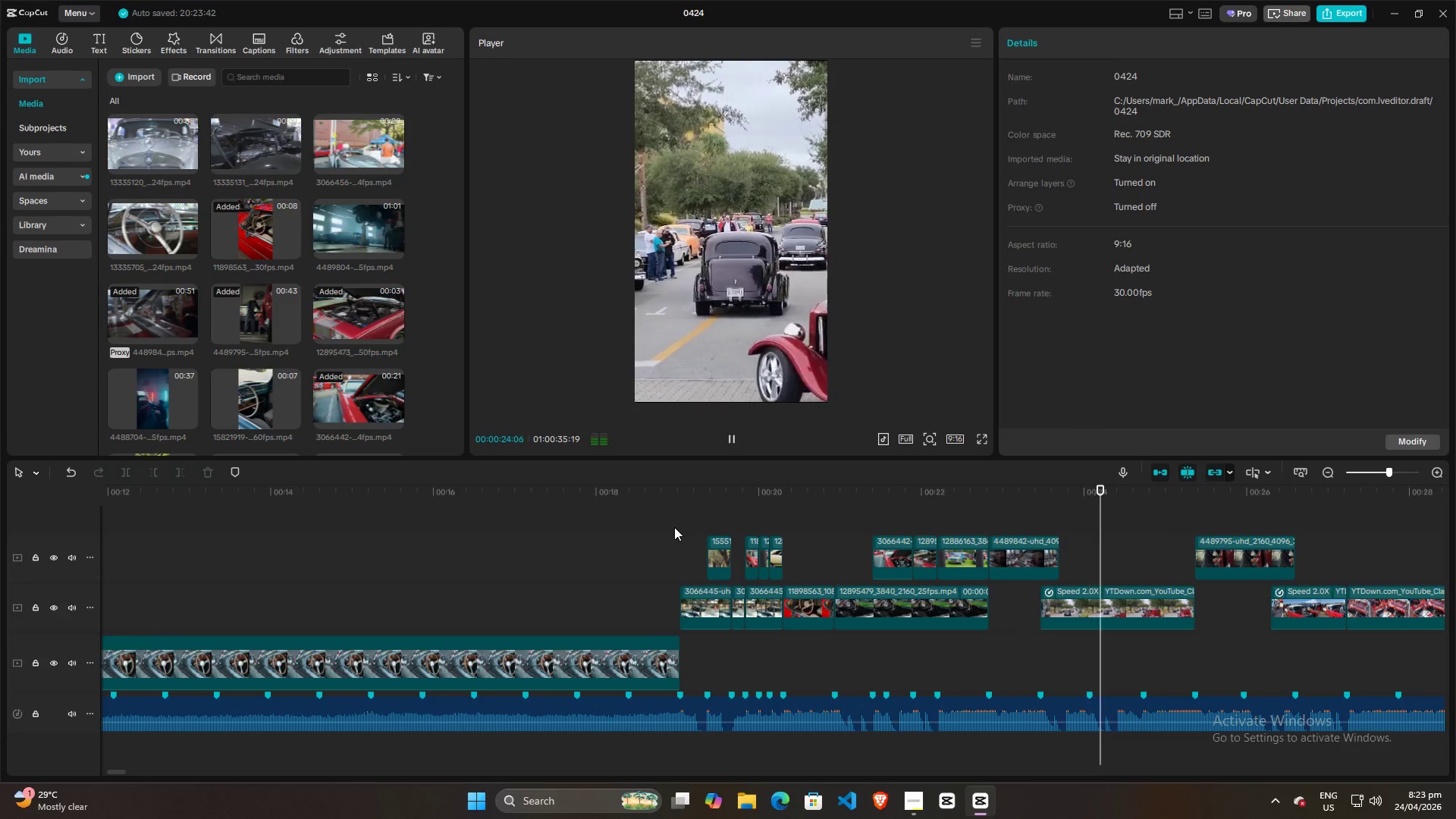 
wait(10.84)
 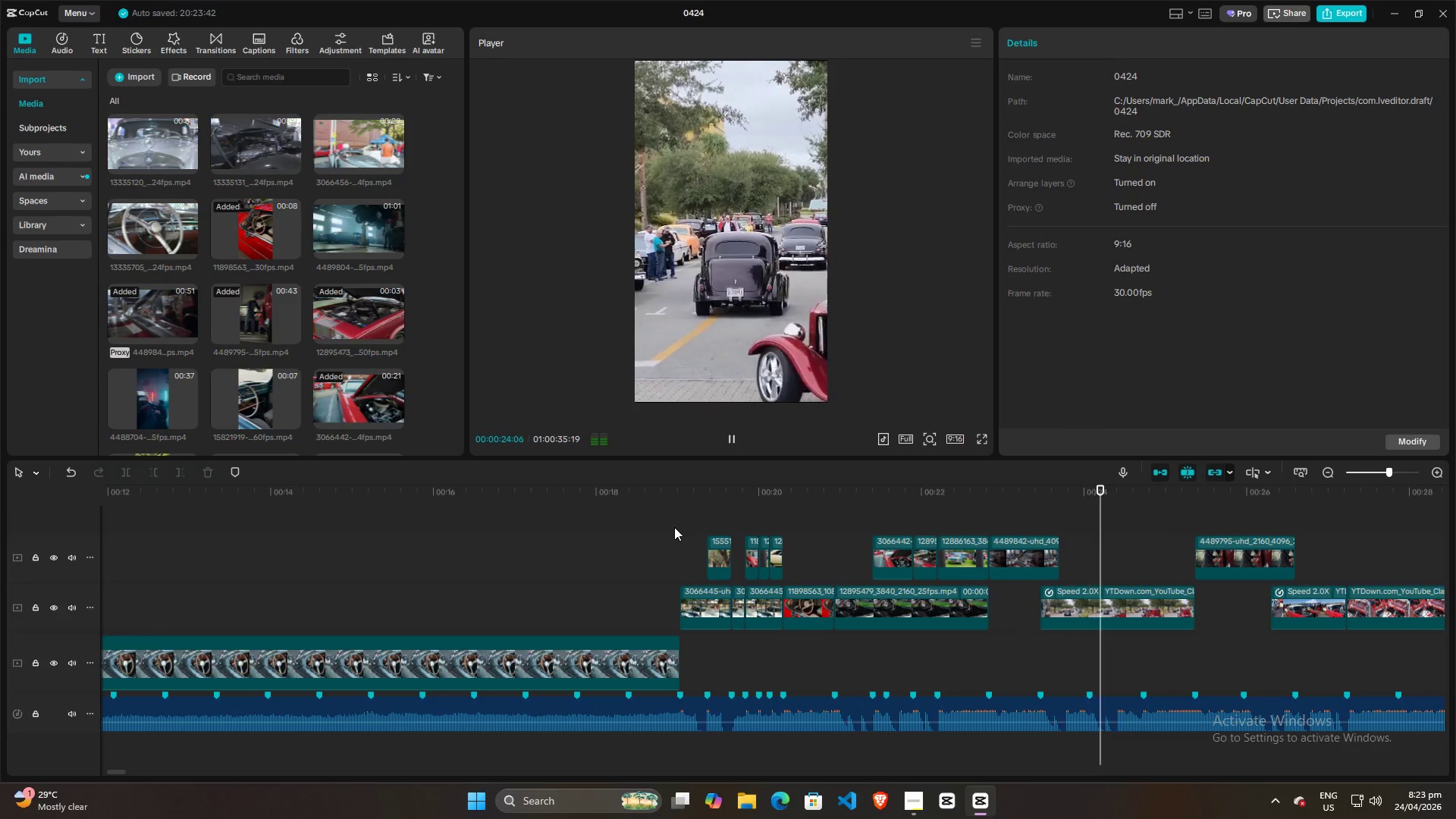 
key(Space)
 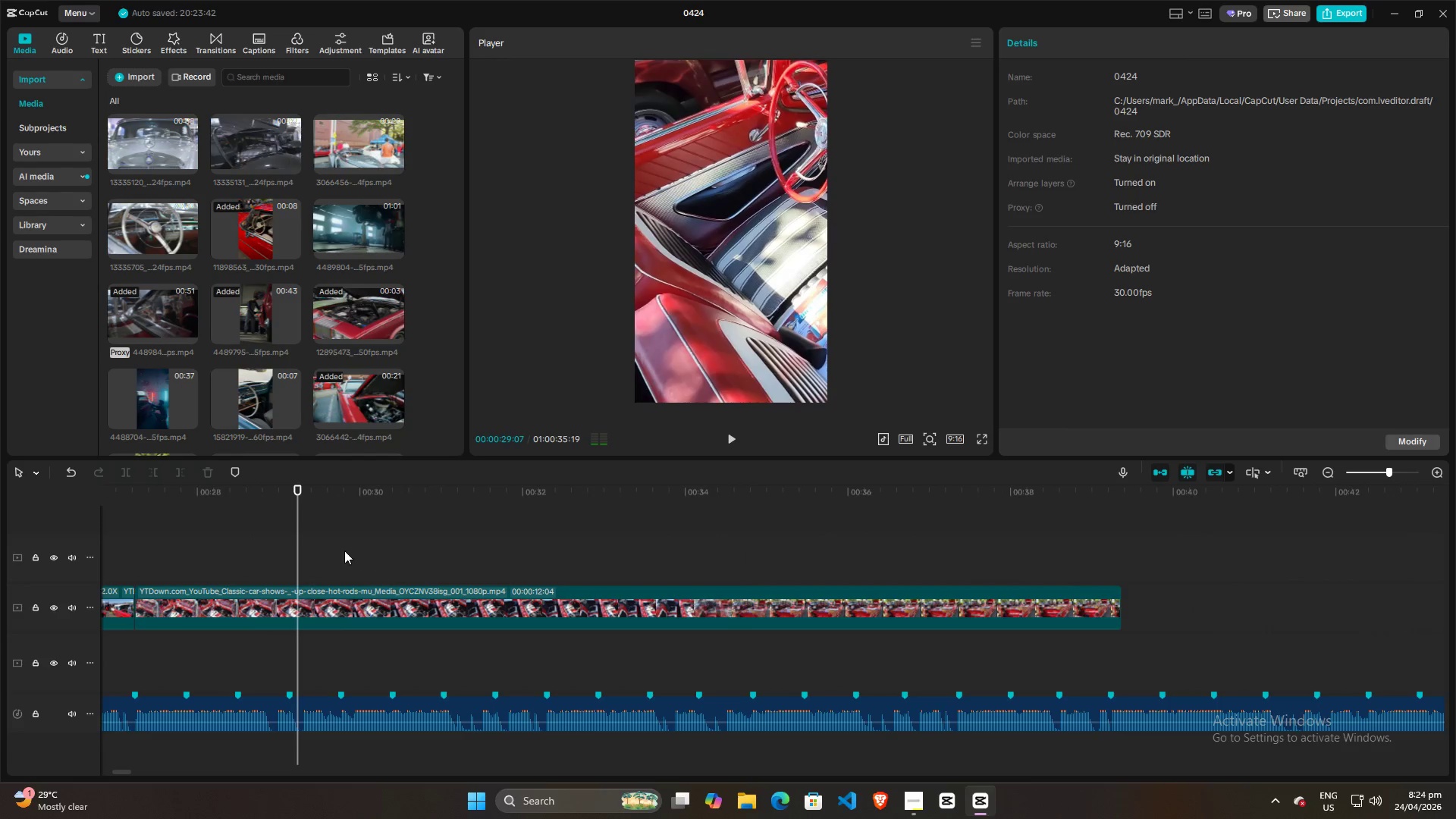 
hold_key(key=ControlLeft, duration=0.62)
scroll: coordinate [303, 537], scroll_direction: down, amount: 6.0
 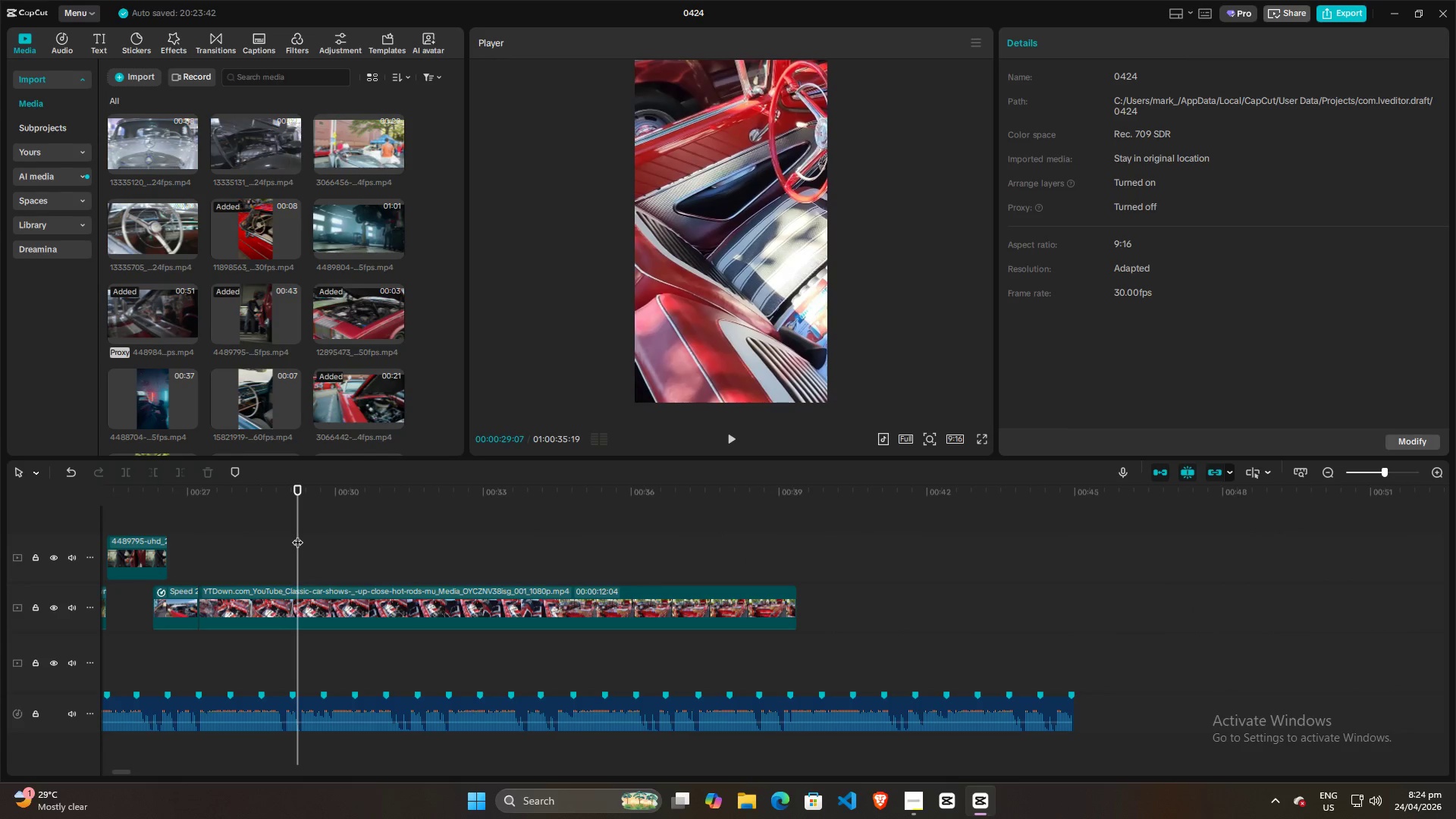 
left_click_drag(start_coordinate=[297, 535], to_coordinate=[779, 536])
 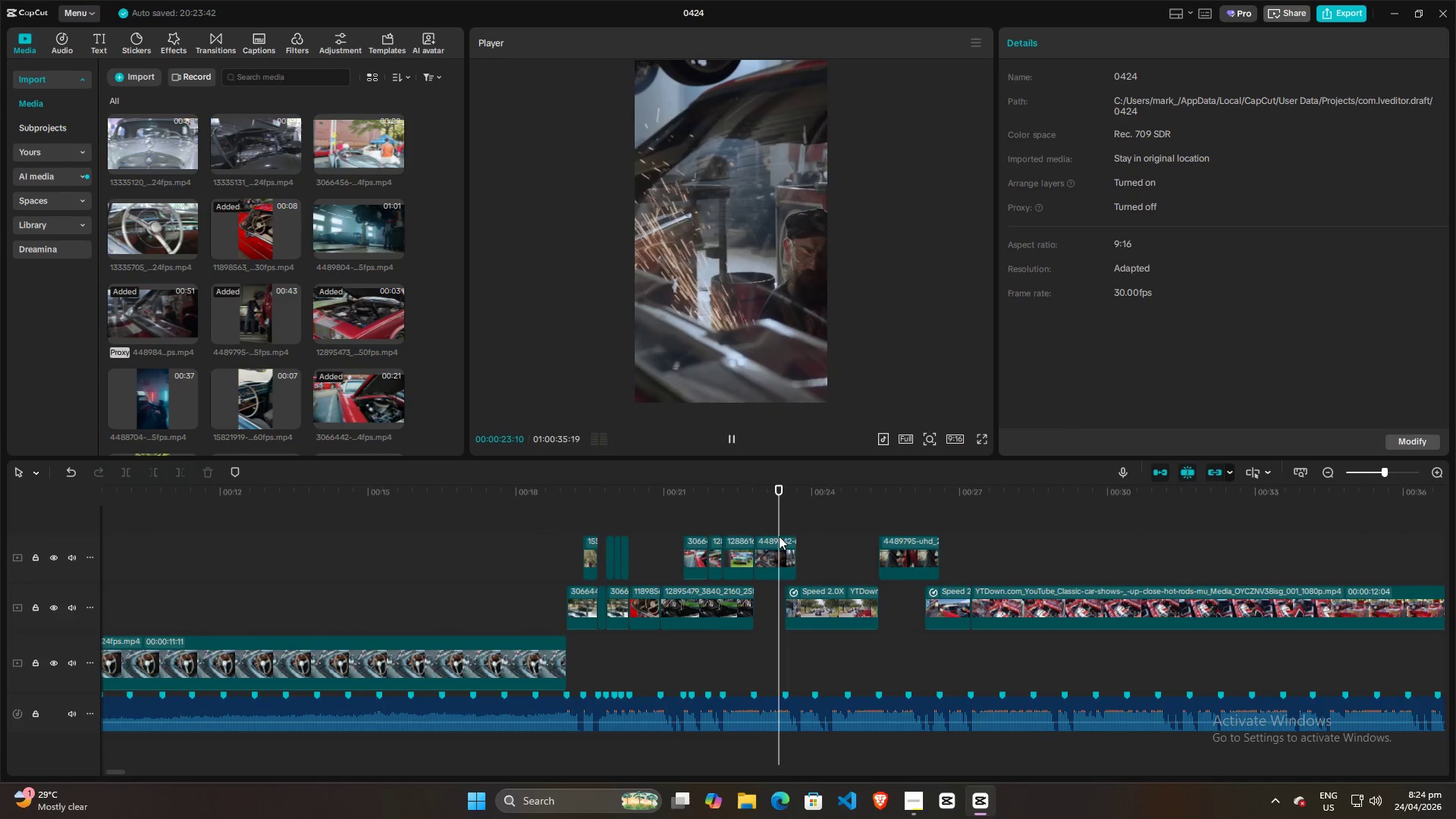 
key(Space)
 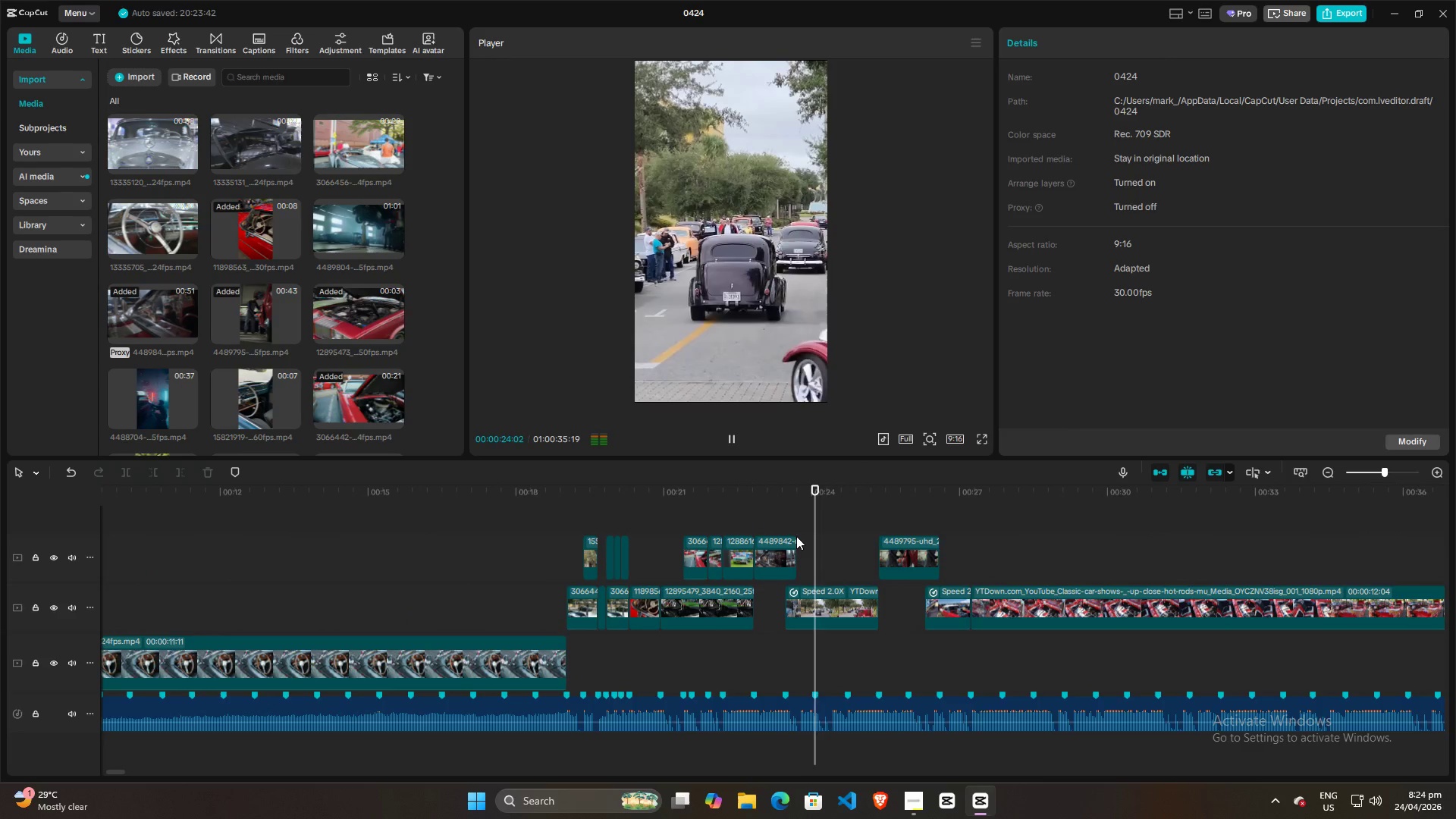 
key(Space)
 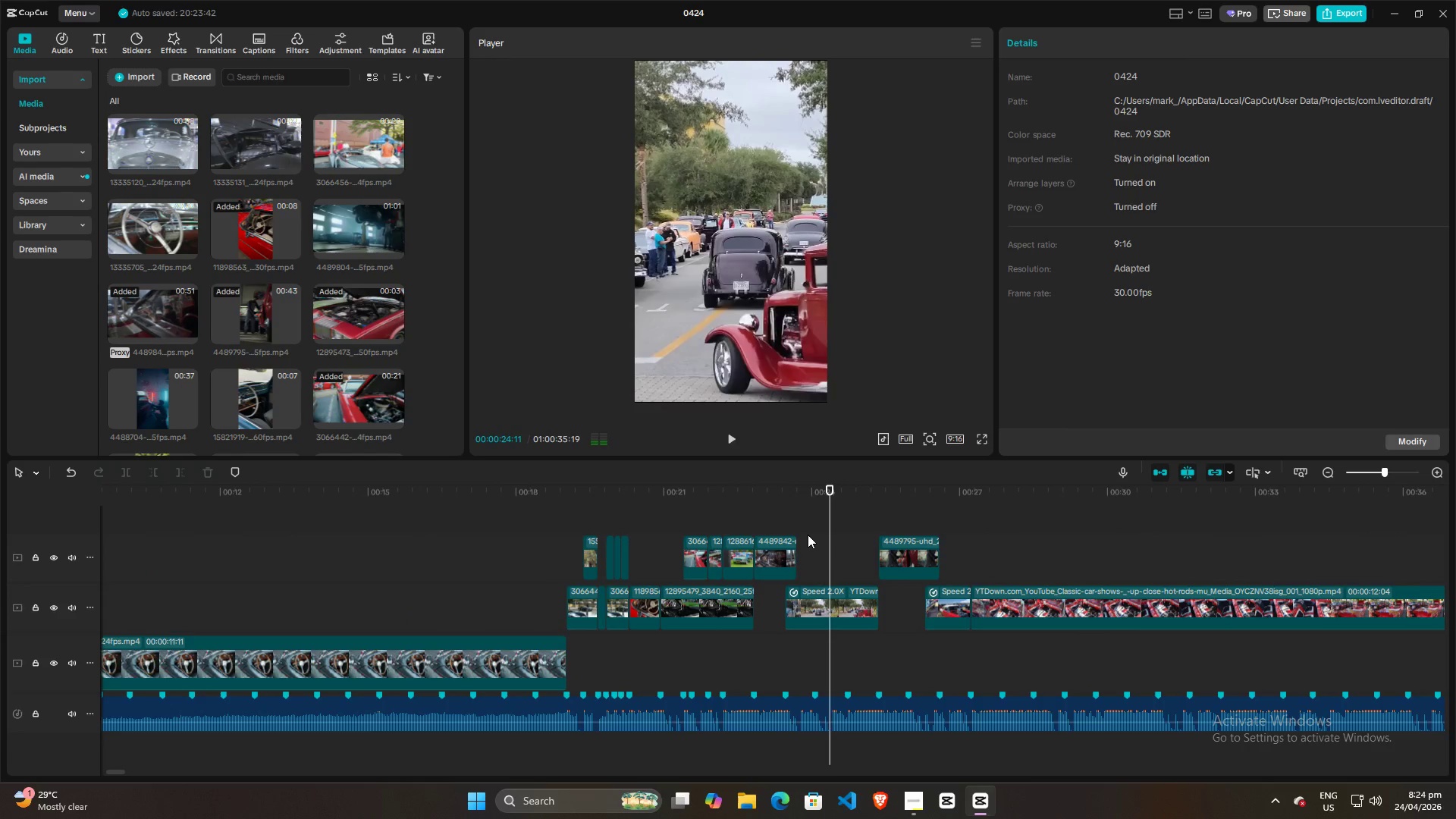 
key(Space)
 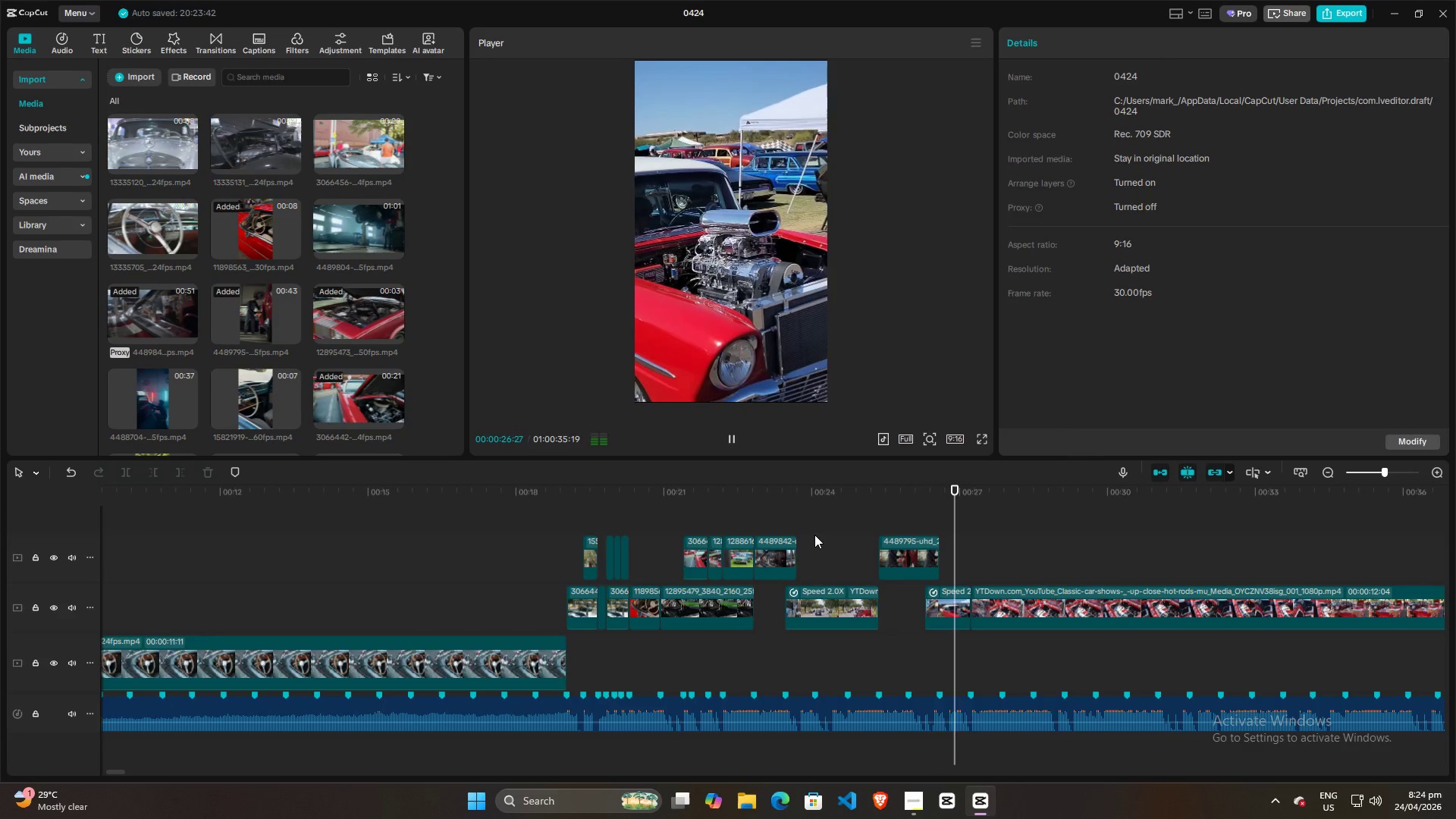 
key(Space)
 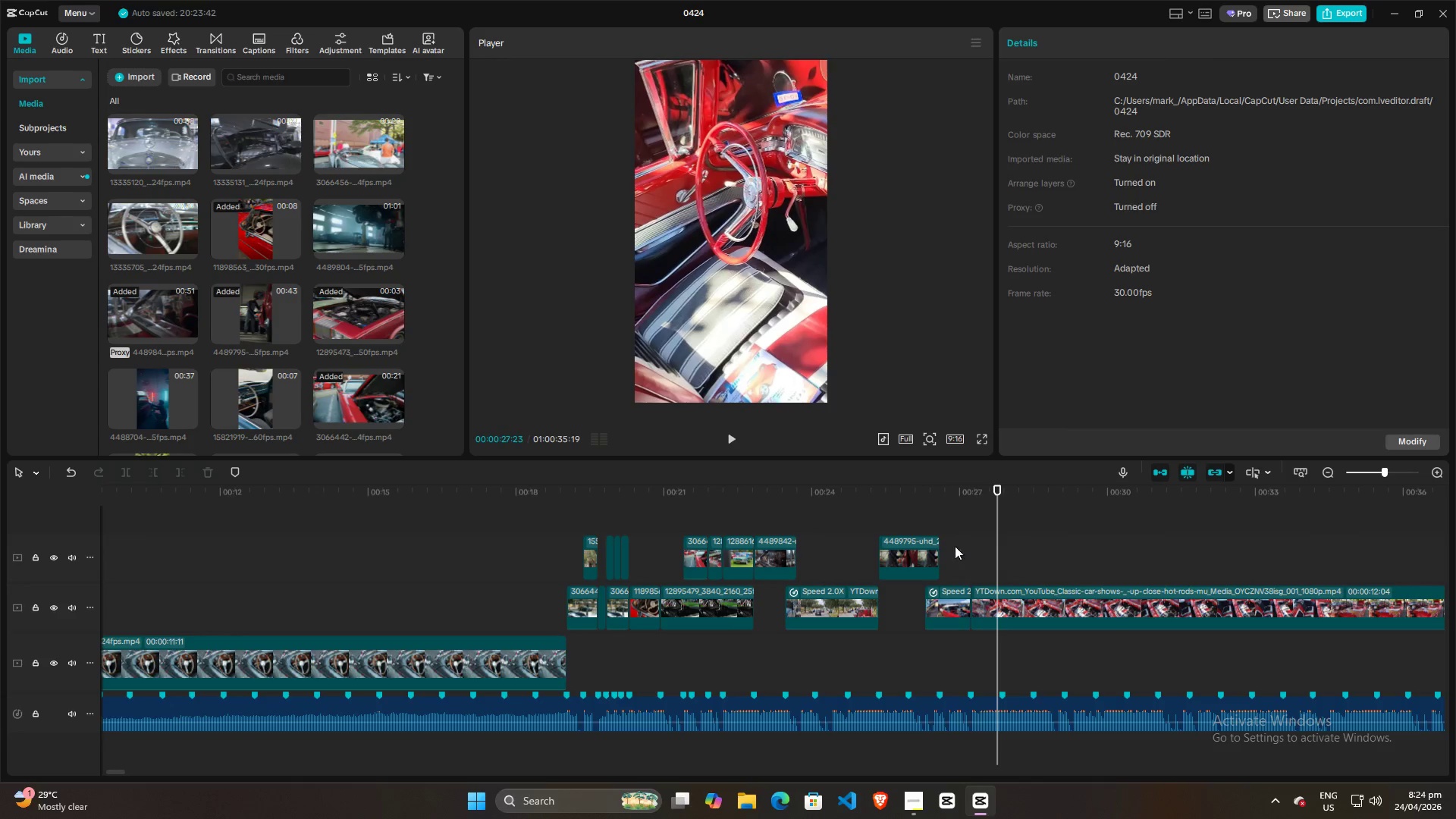 
left_click([918, 527])
 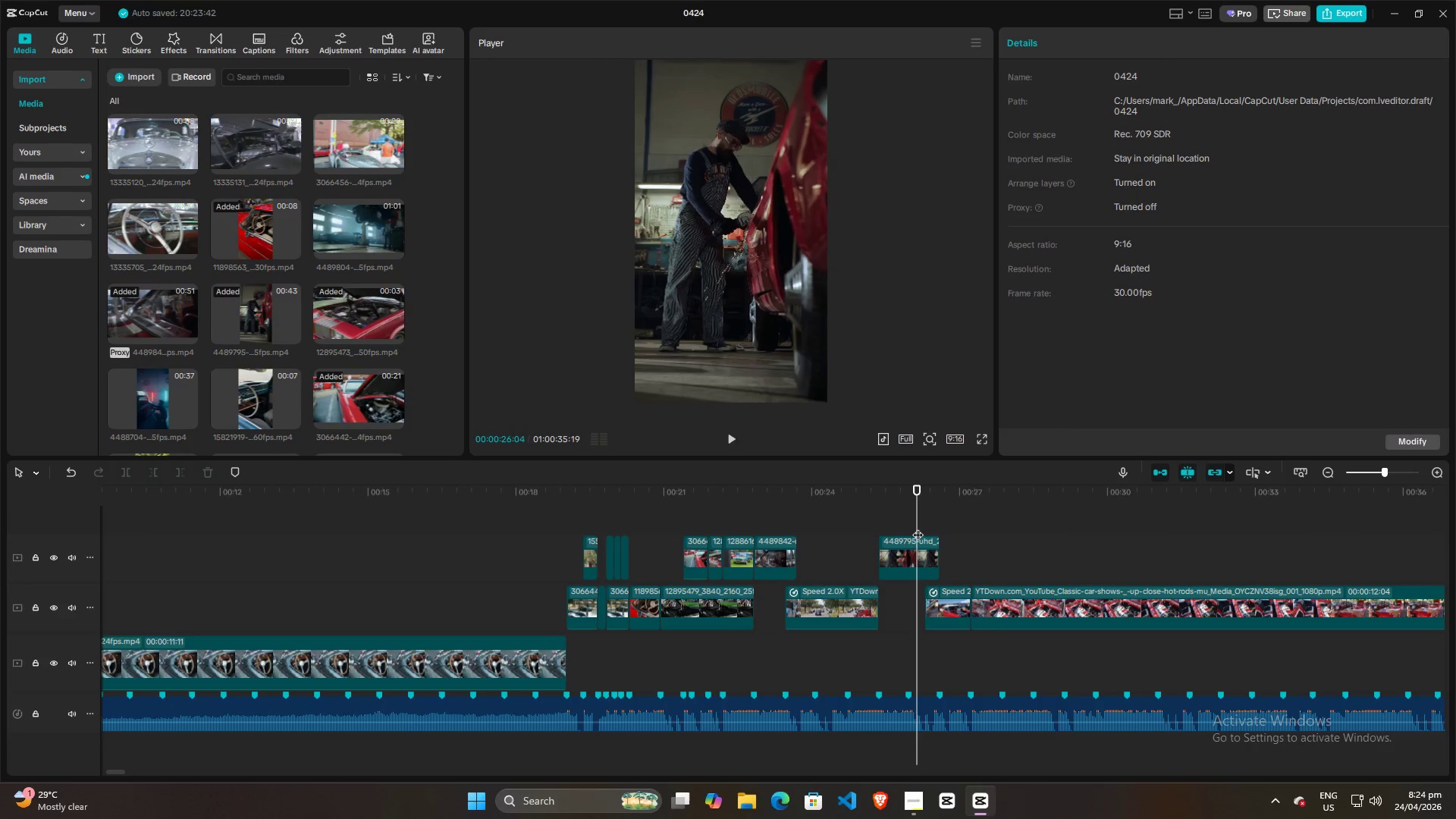 
key(Space)
 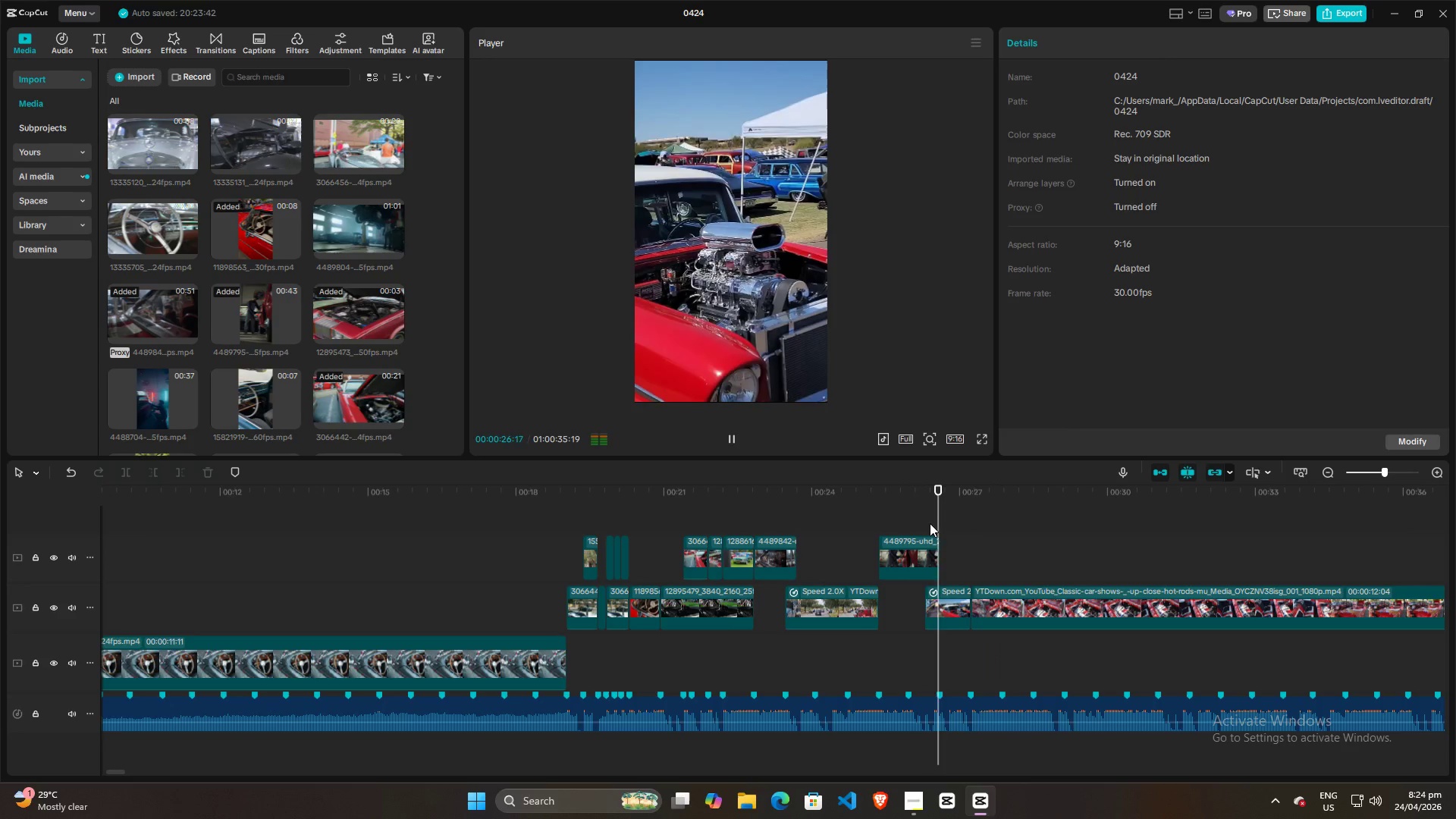 
key(Space)
 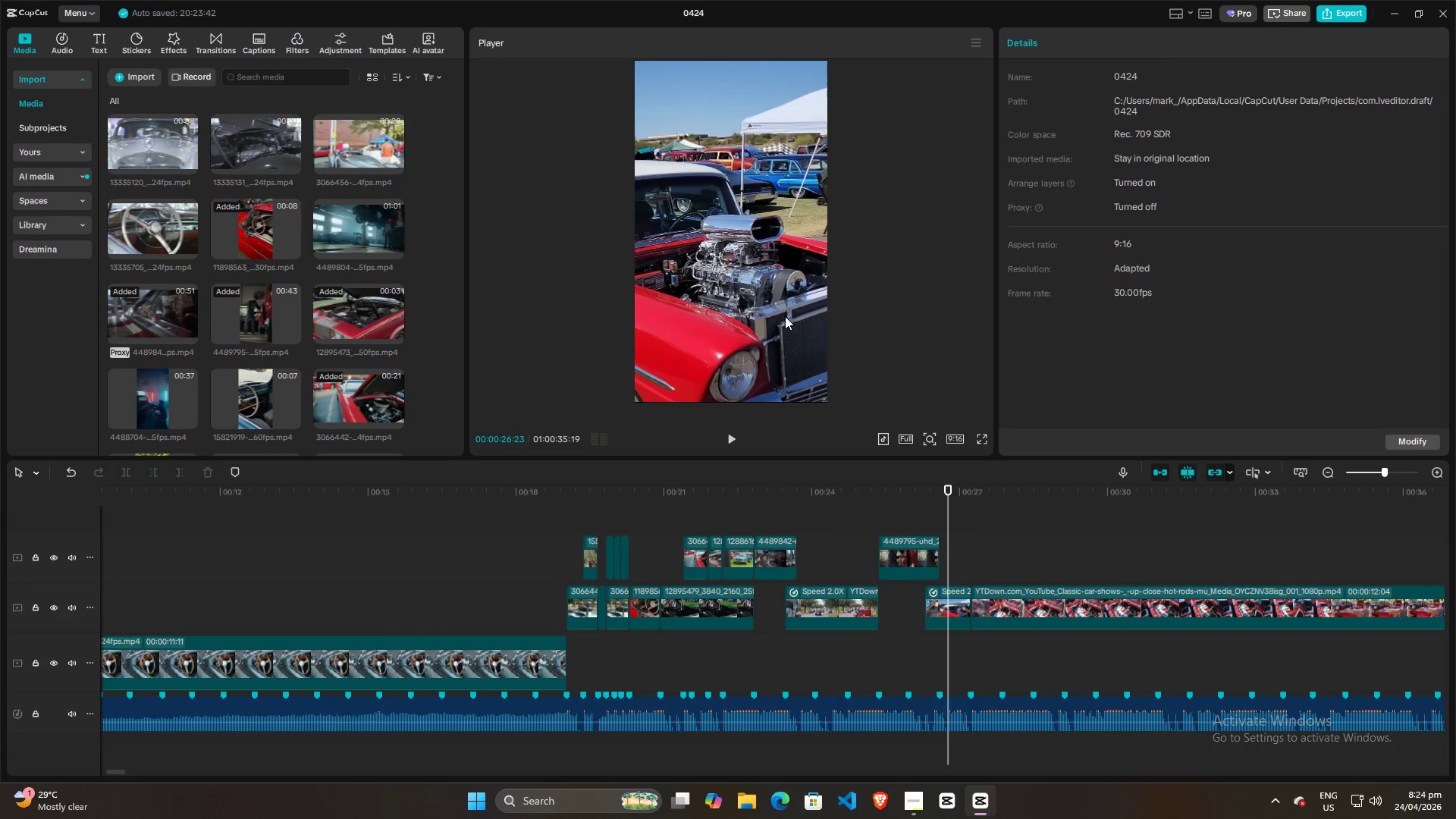 
left_click([767, 294])
 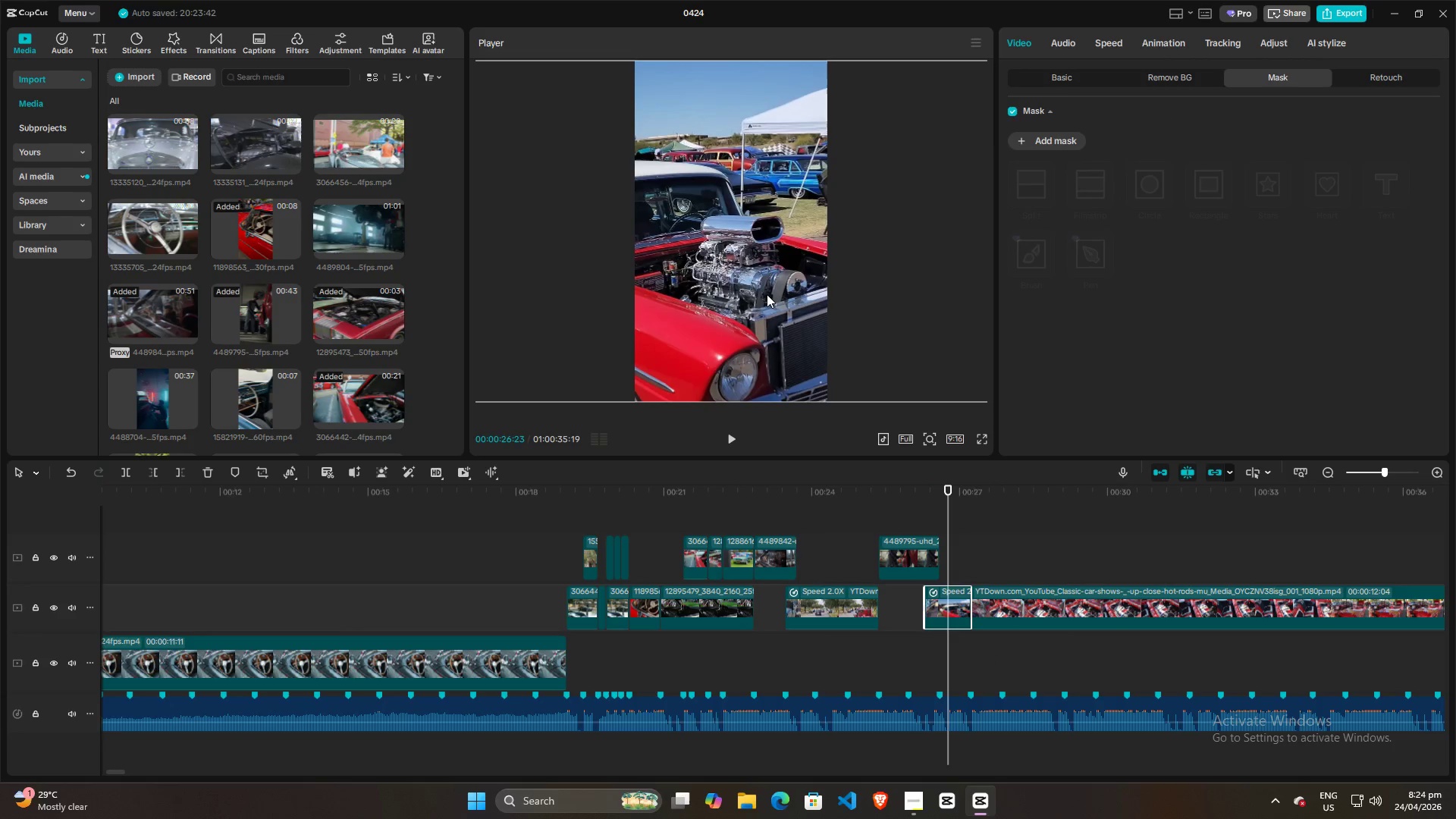 
left_click_drag(start_coordinate=[767, 294], to_coordinate=[764, 290])
 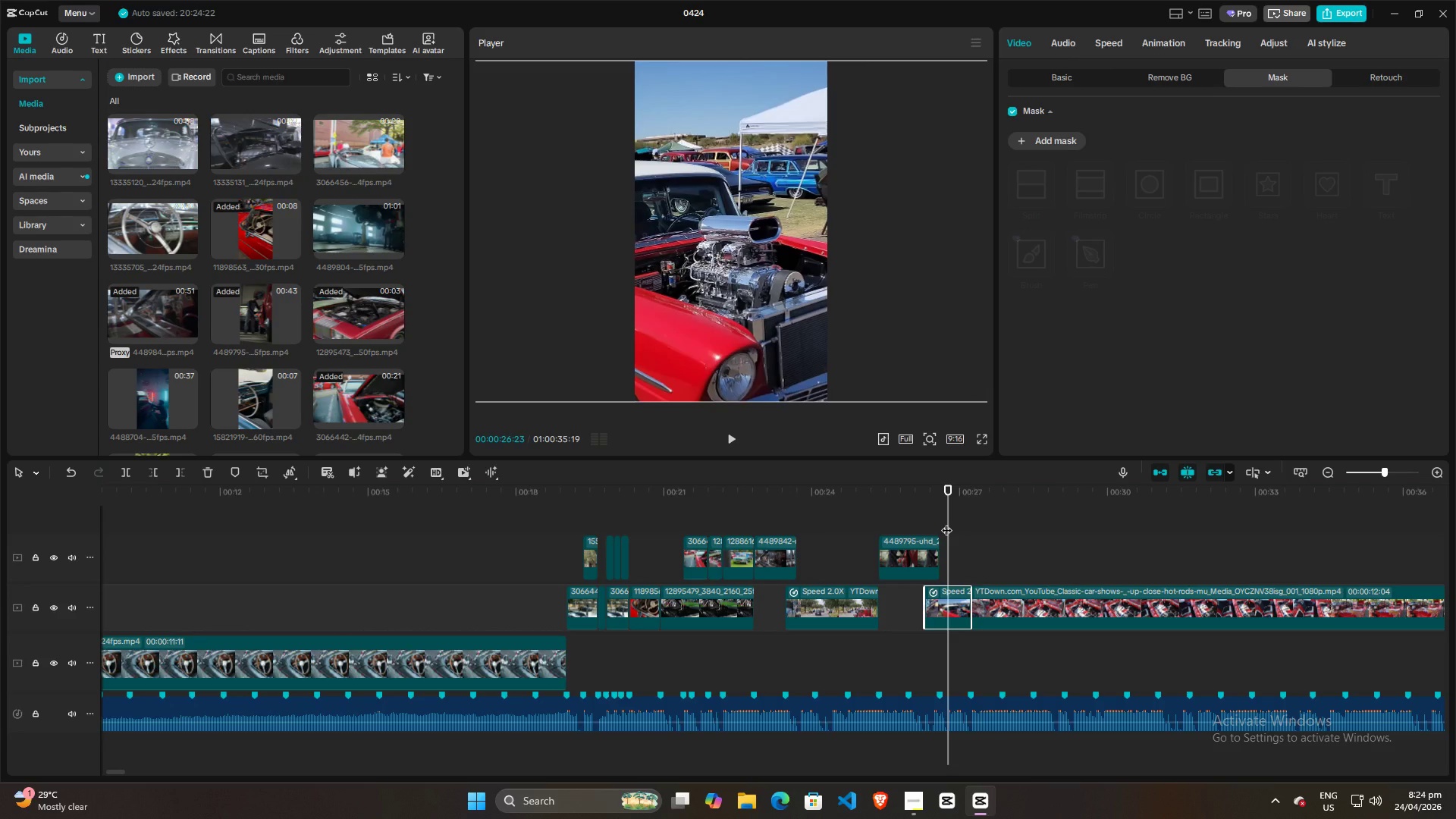 
left_click_drag(start_coordinate=[946, 522], to_coordinate=[930, 519])
 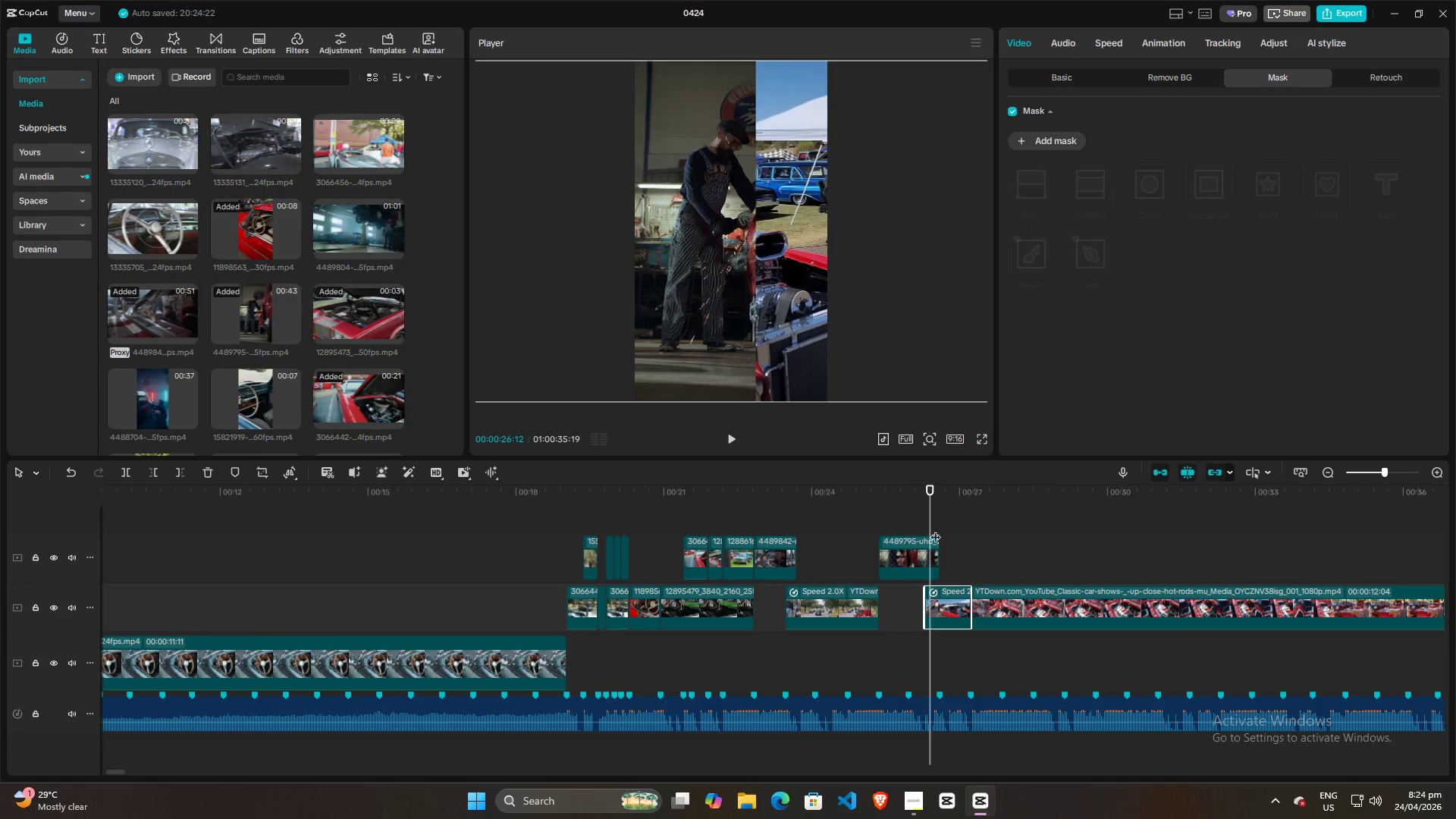 
hold_key(key=ControlLeft, duration=1.24)
scroll: coordinate [938, 537], scroll_direction: up, amount: 13.0
 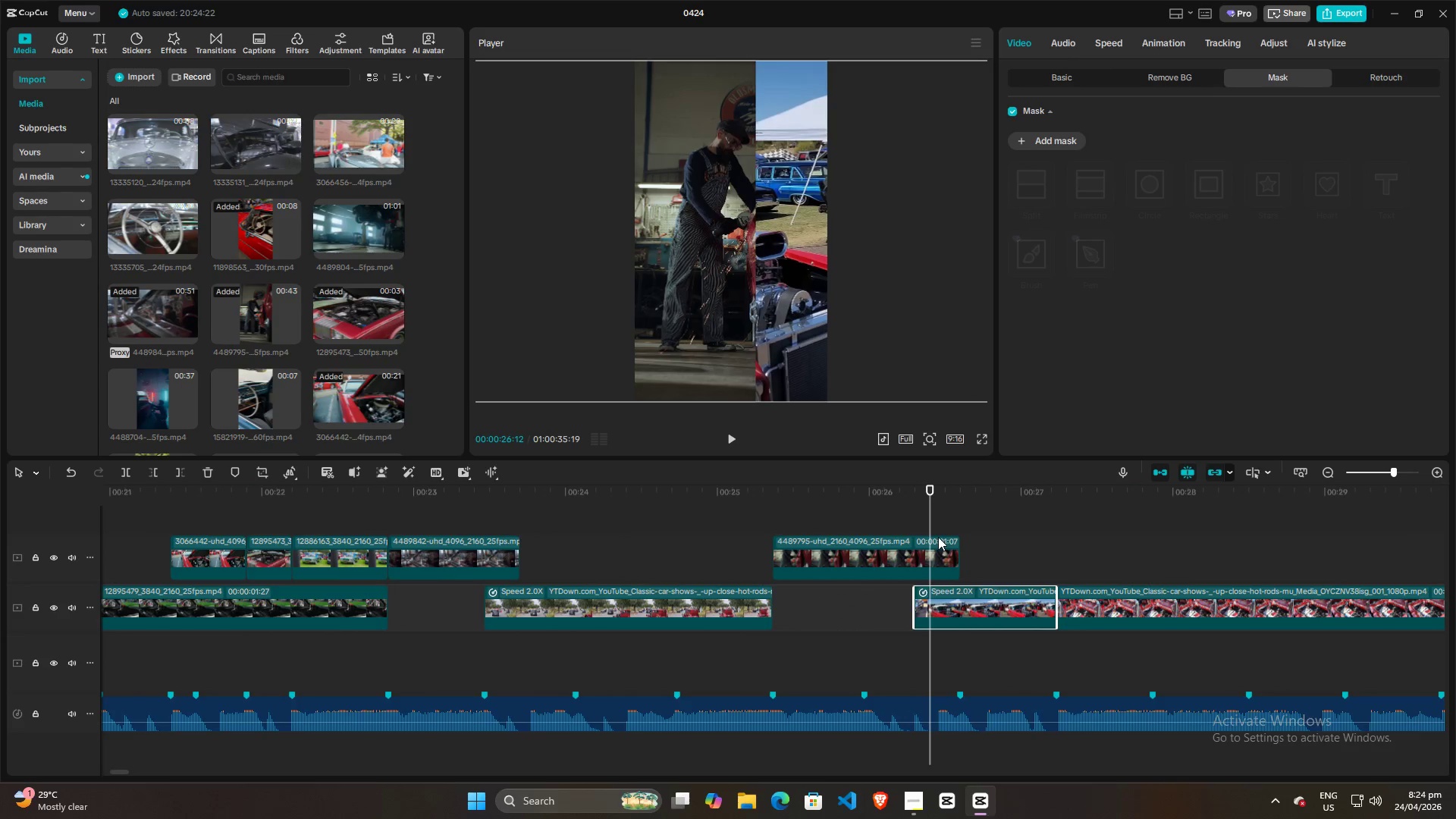 
left_click([924, 604])
 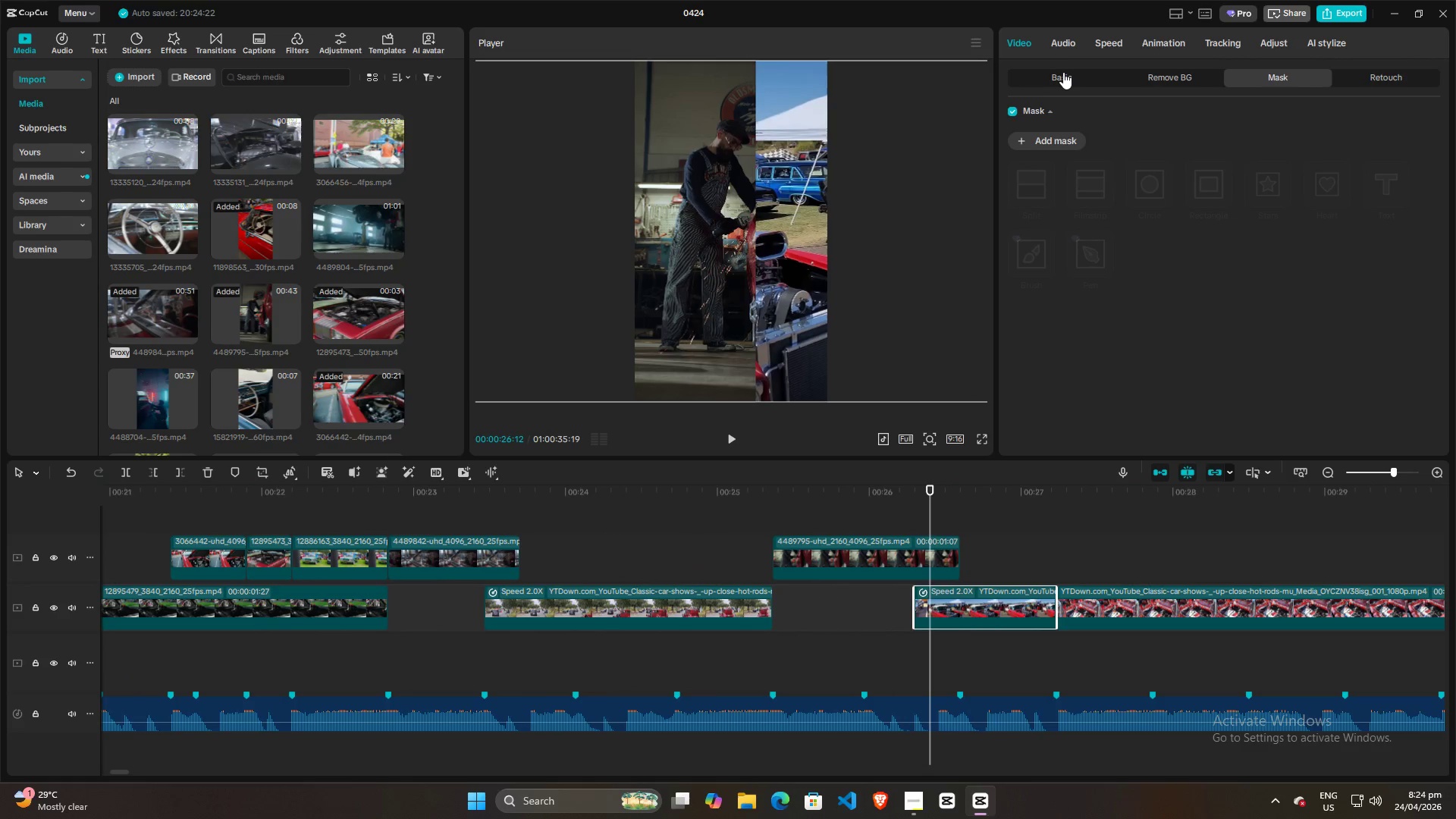 
left_click([1055, 77])
 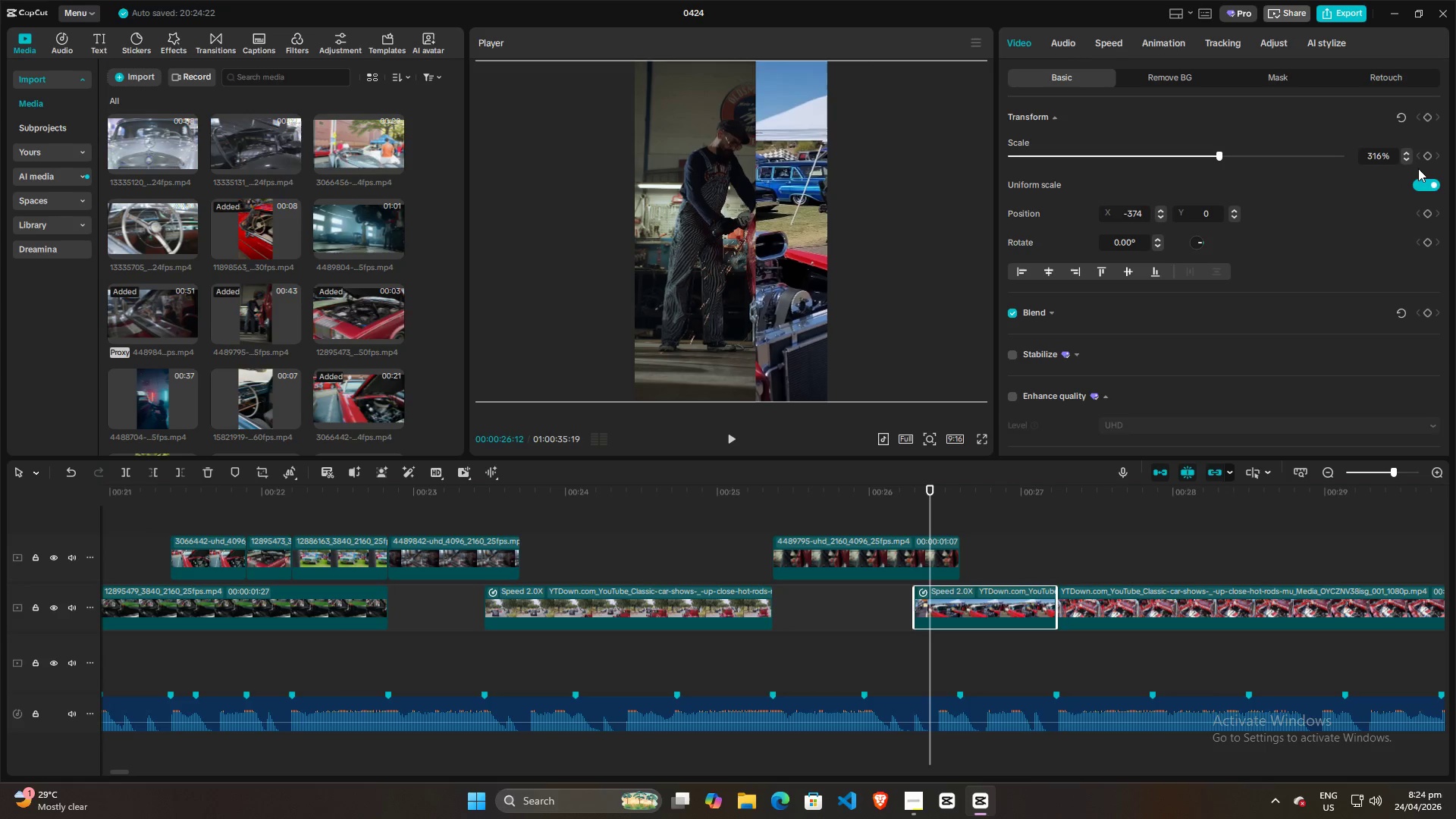 
wait(12.64)
 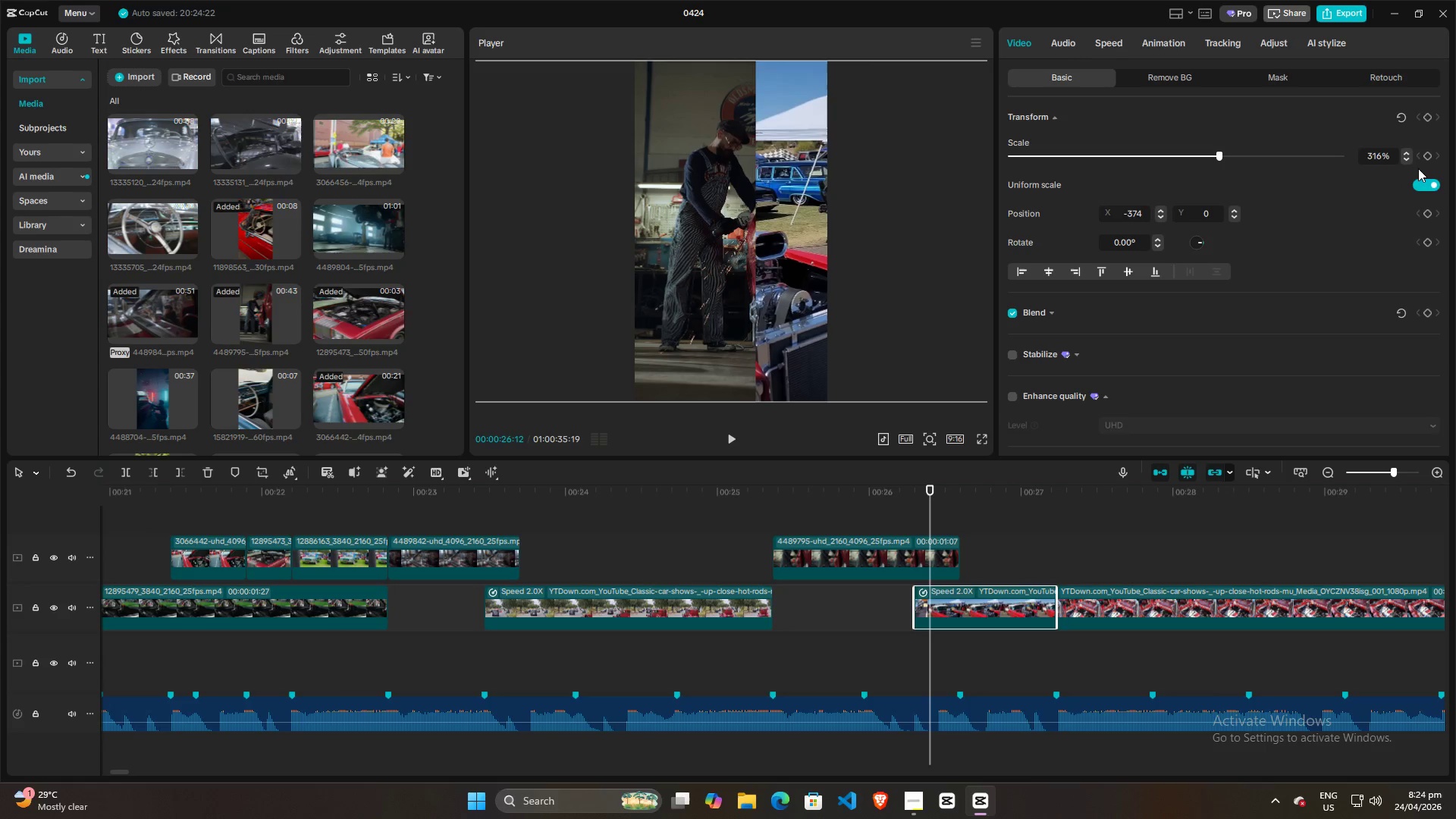 
left_click([1430, 120])
 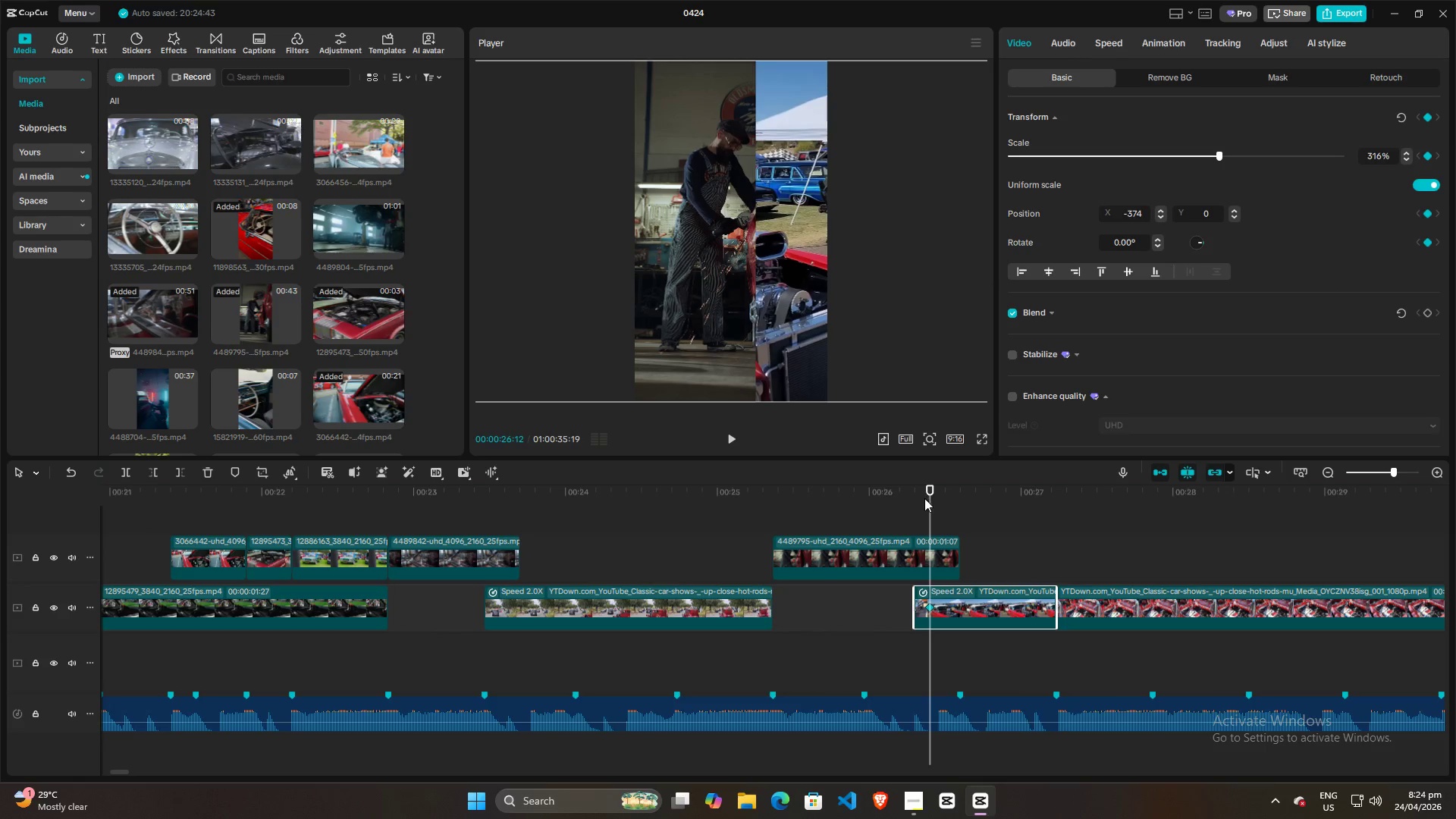 
left_click_drag(start_coordinate=[927, 503], to_coordinate=[1050, 507])
 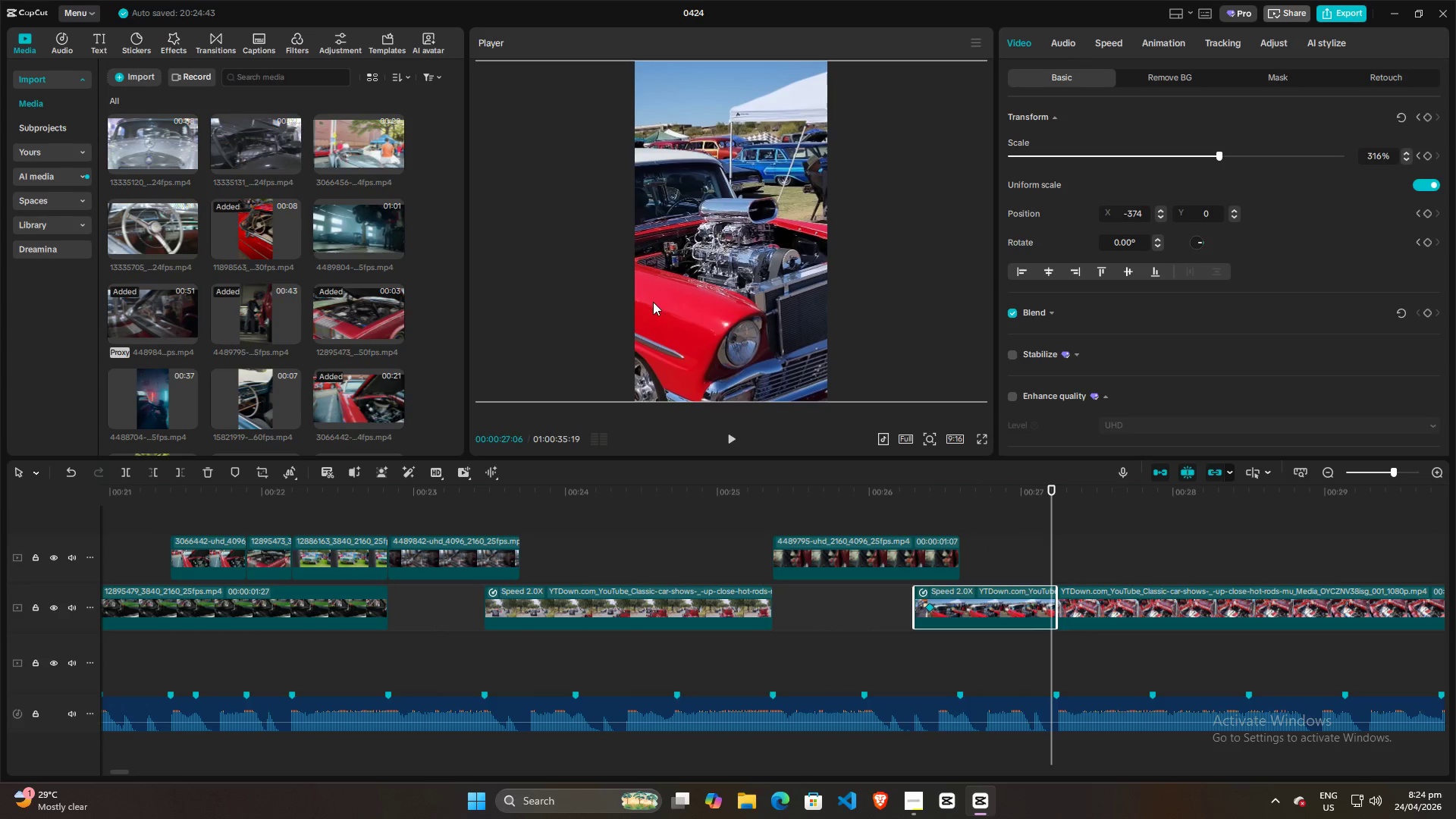 
left_click_drag(start_coordinate=[650, 303], to_coordinate=[770, 303])
 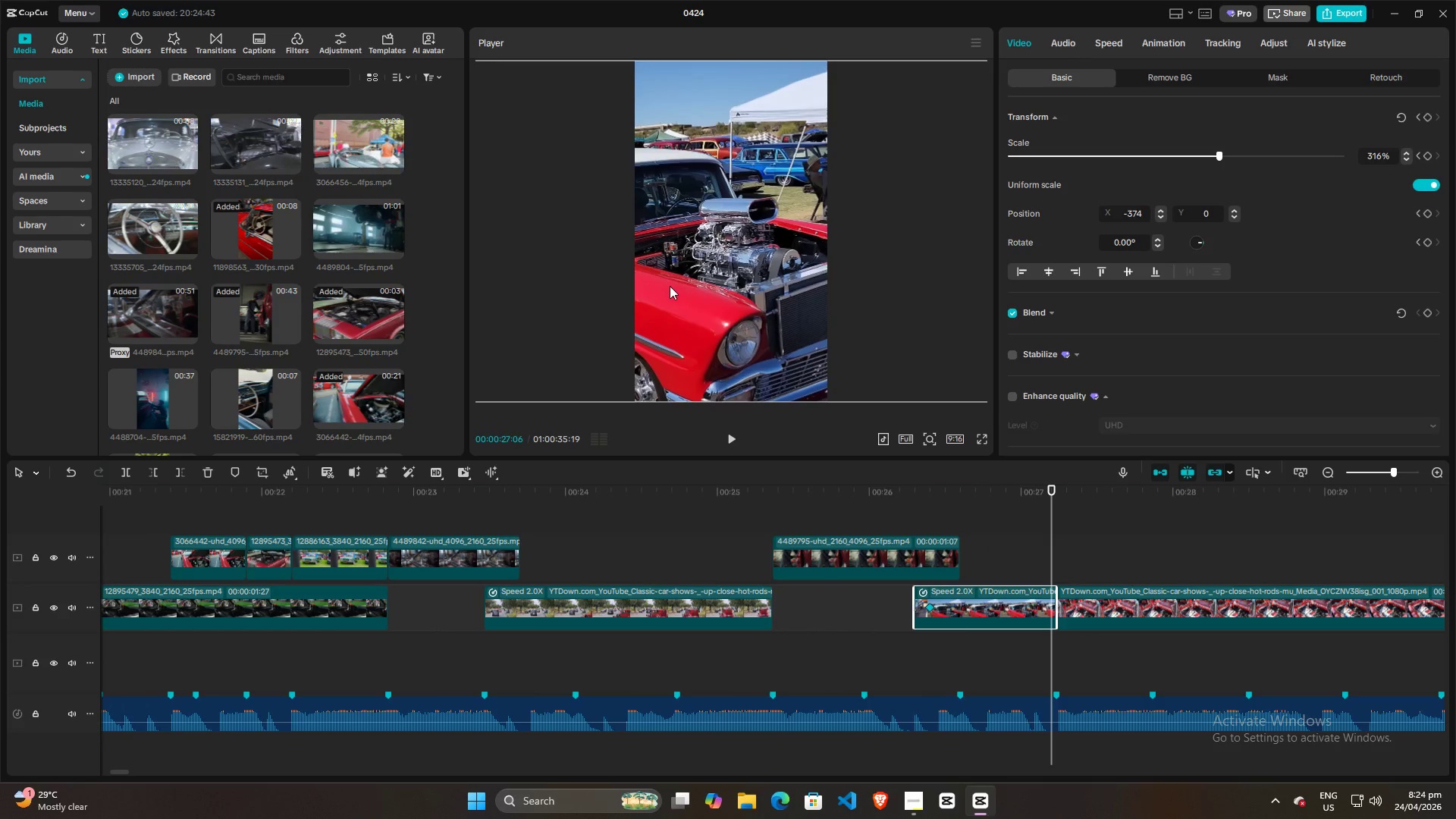 
left_click_drag(start_coordinate=[670, 286], to_coordinate=[884, 290])
 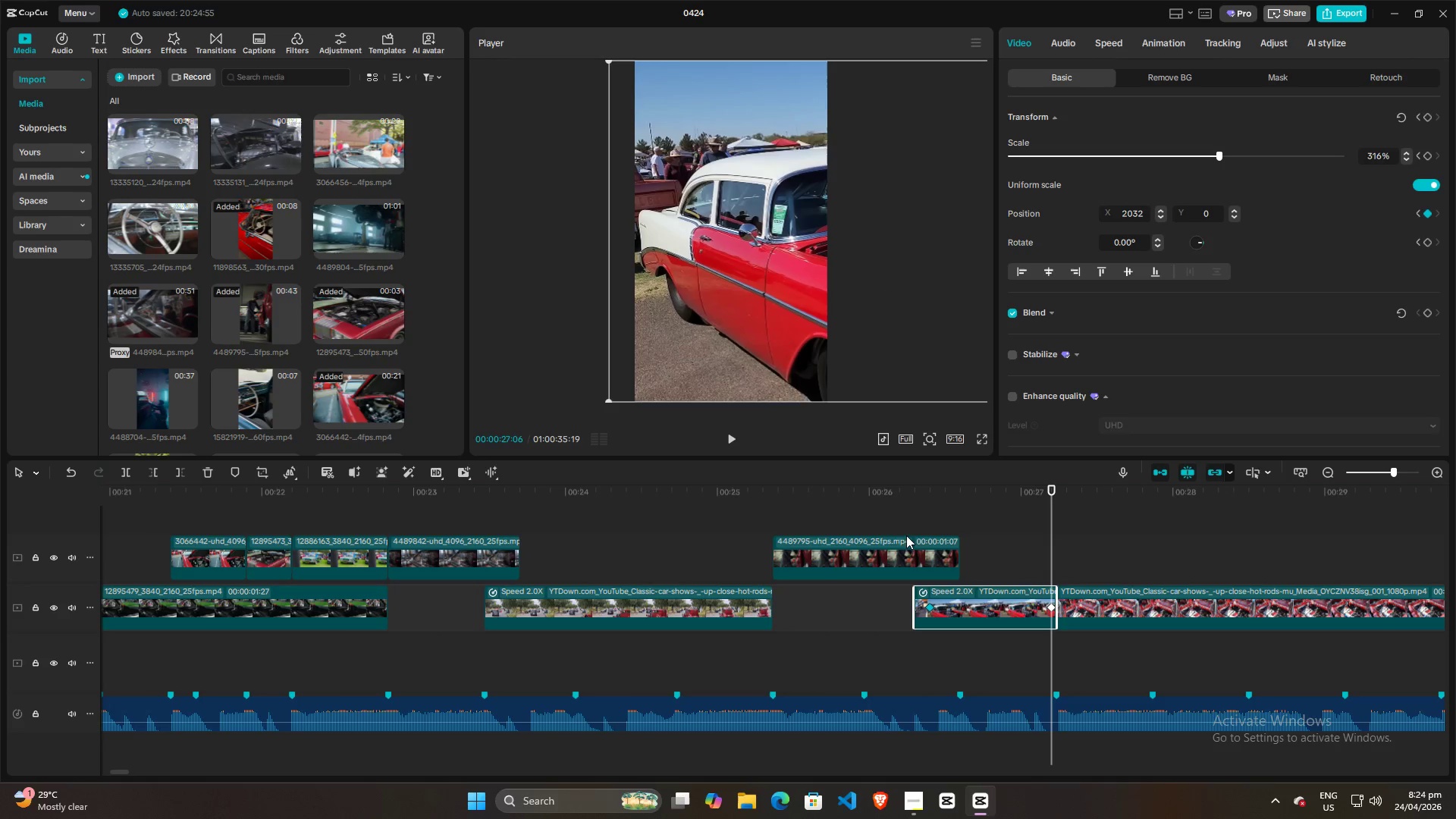 
left_click([895, 520])
 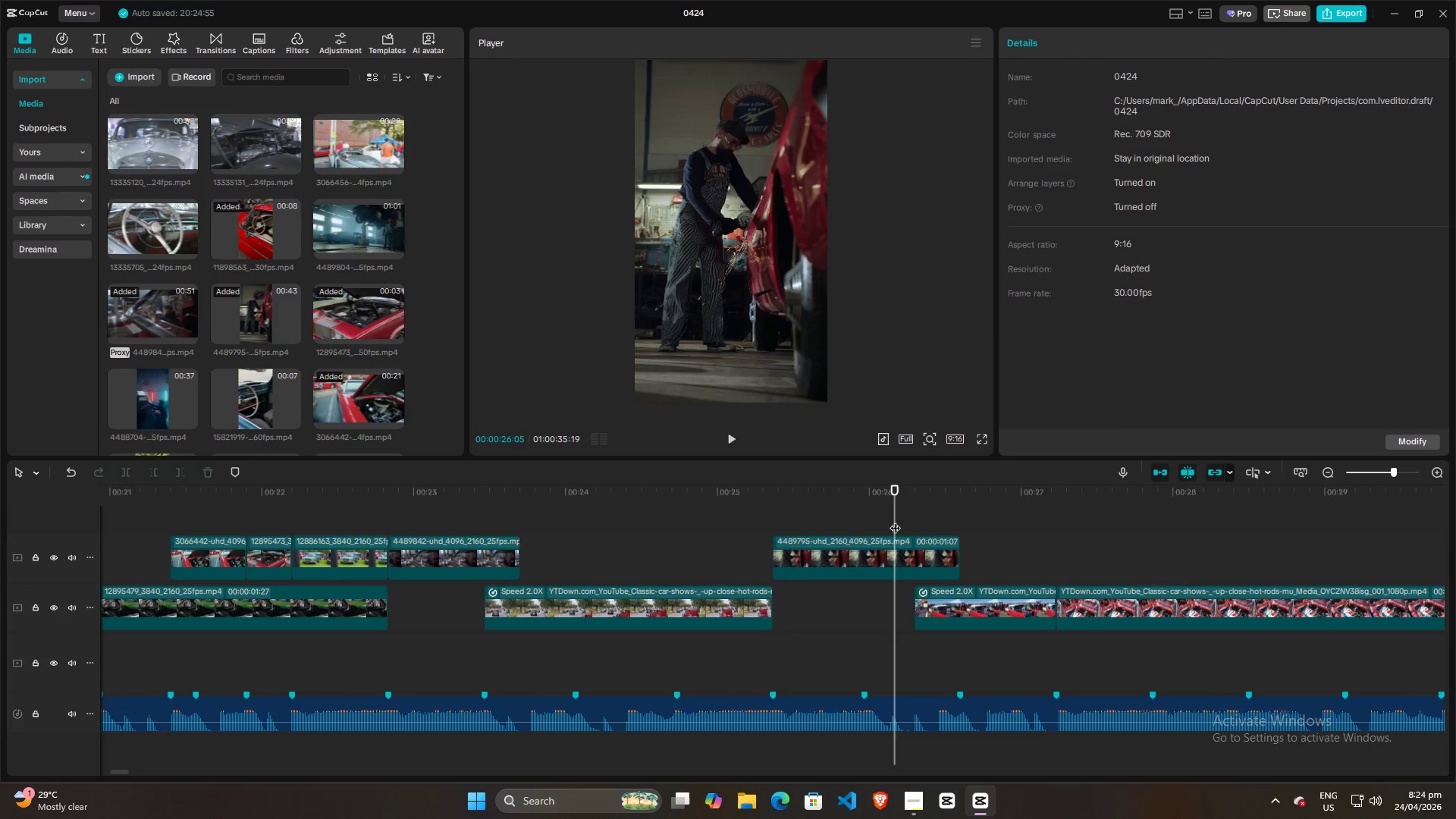 
key(Space)
 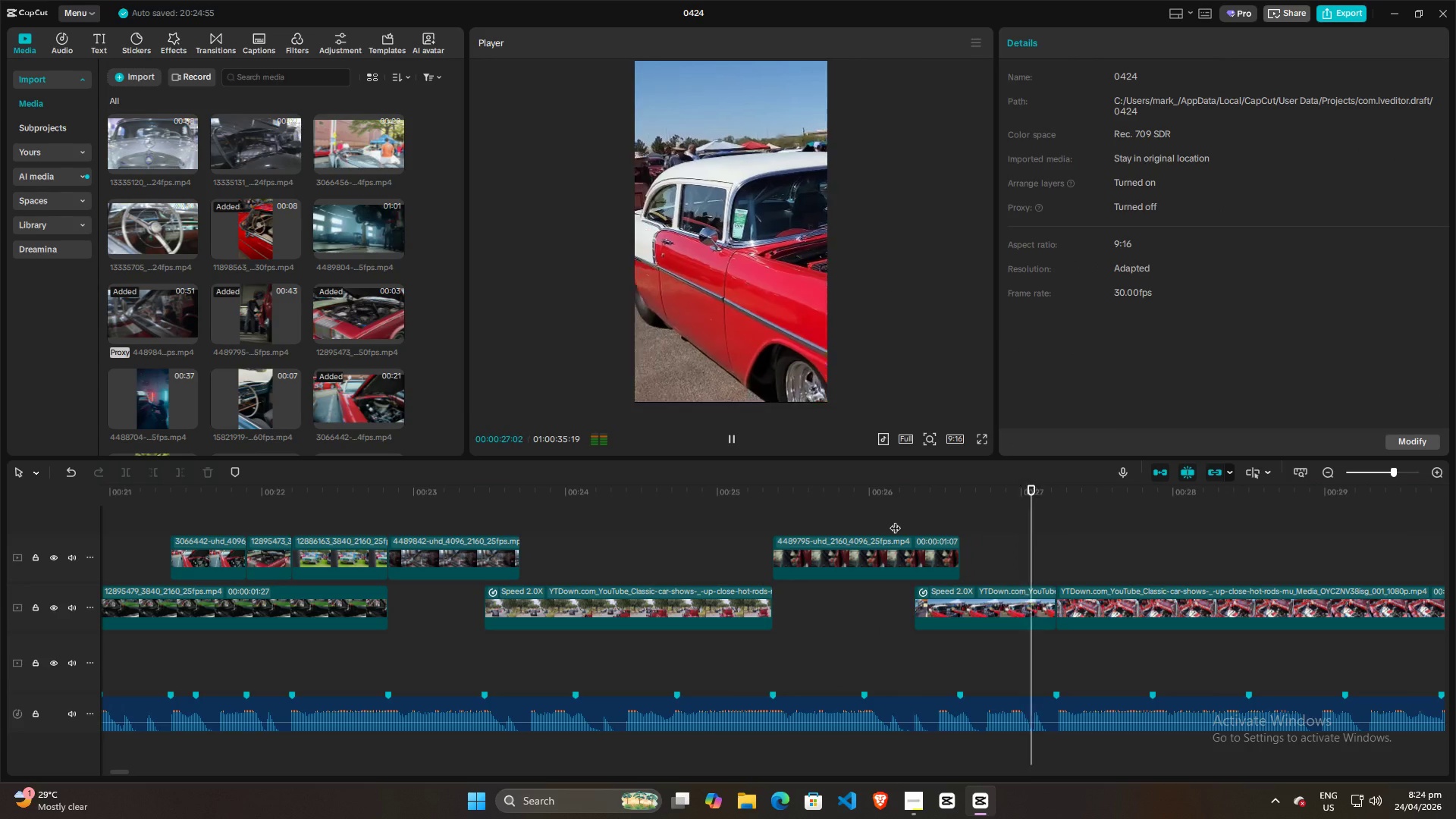 
key(Space)
 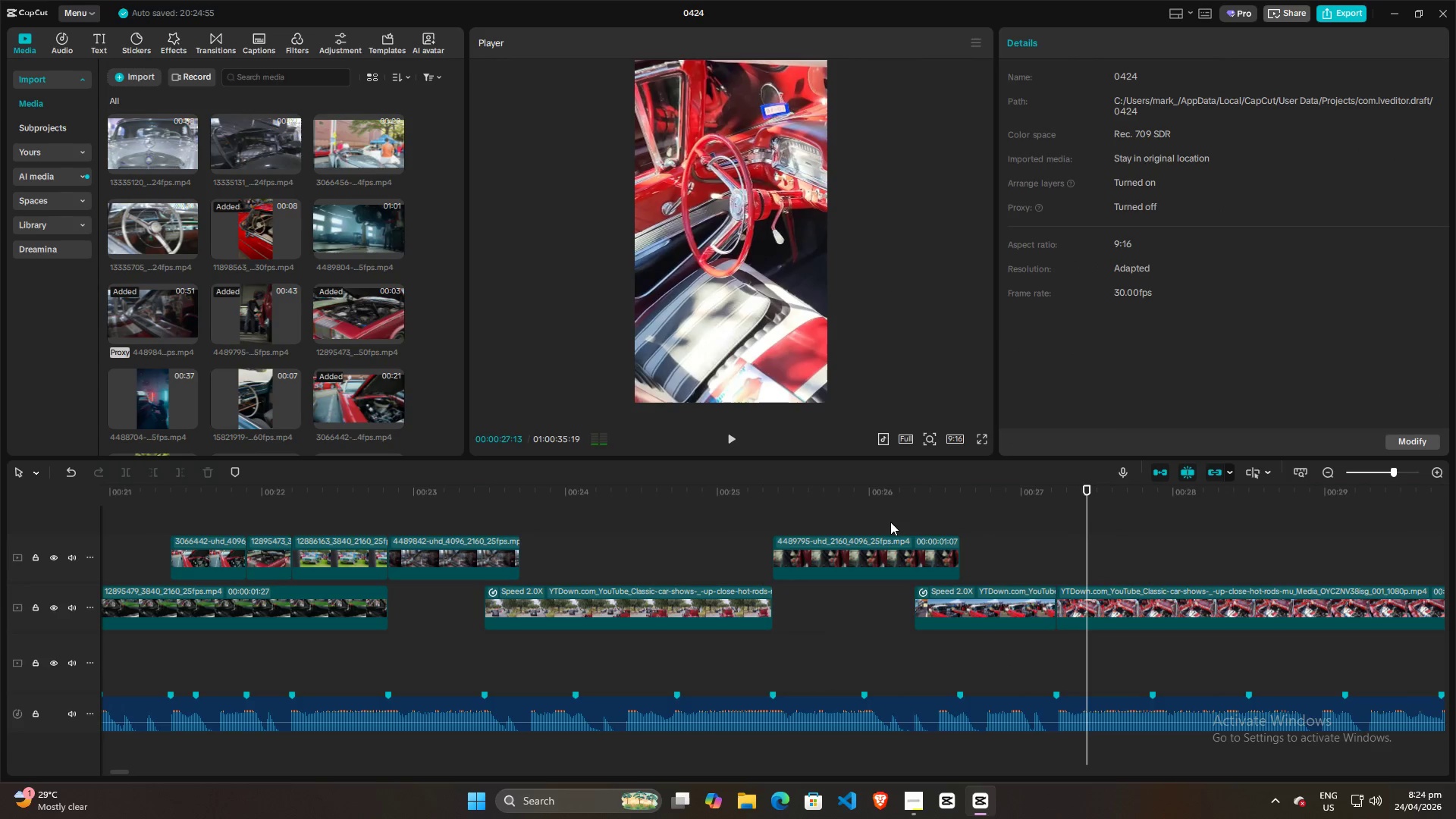 
left_click([890, 522])
 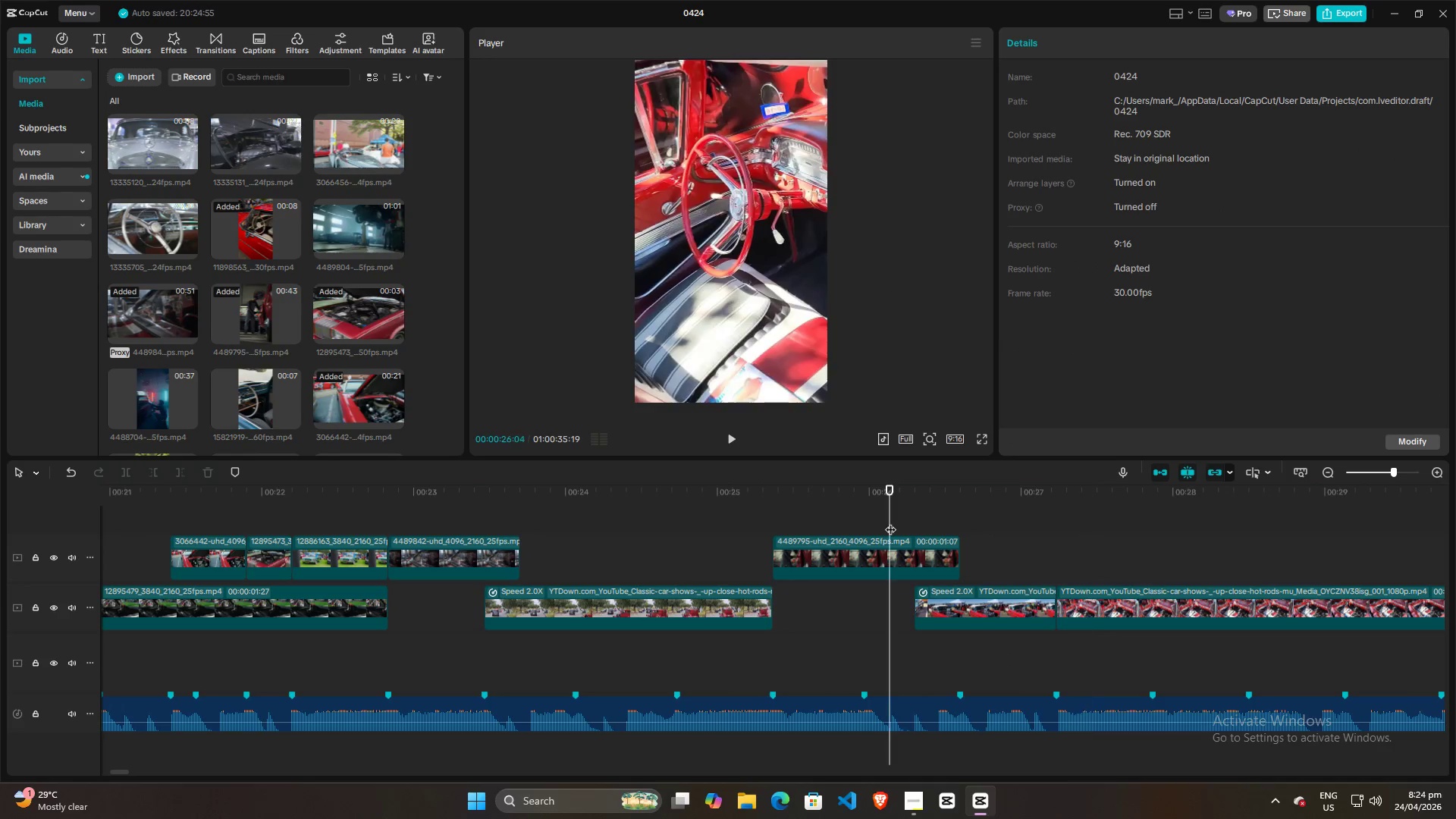 
key(Space)
 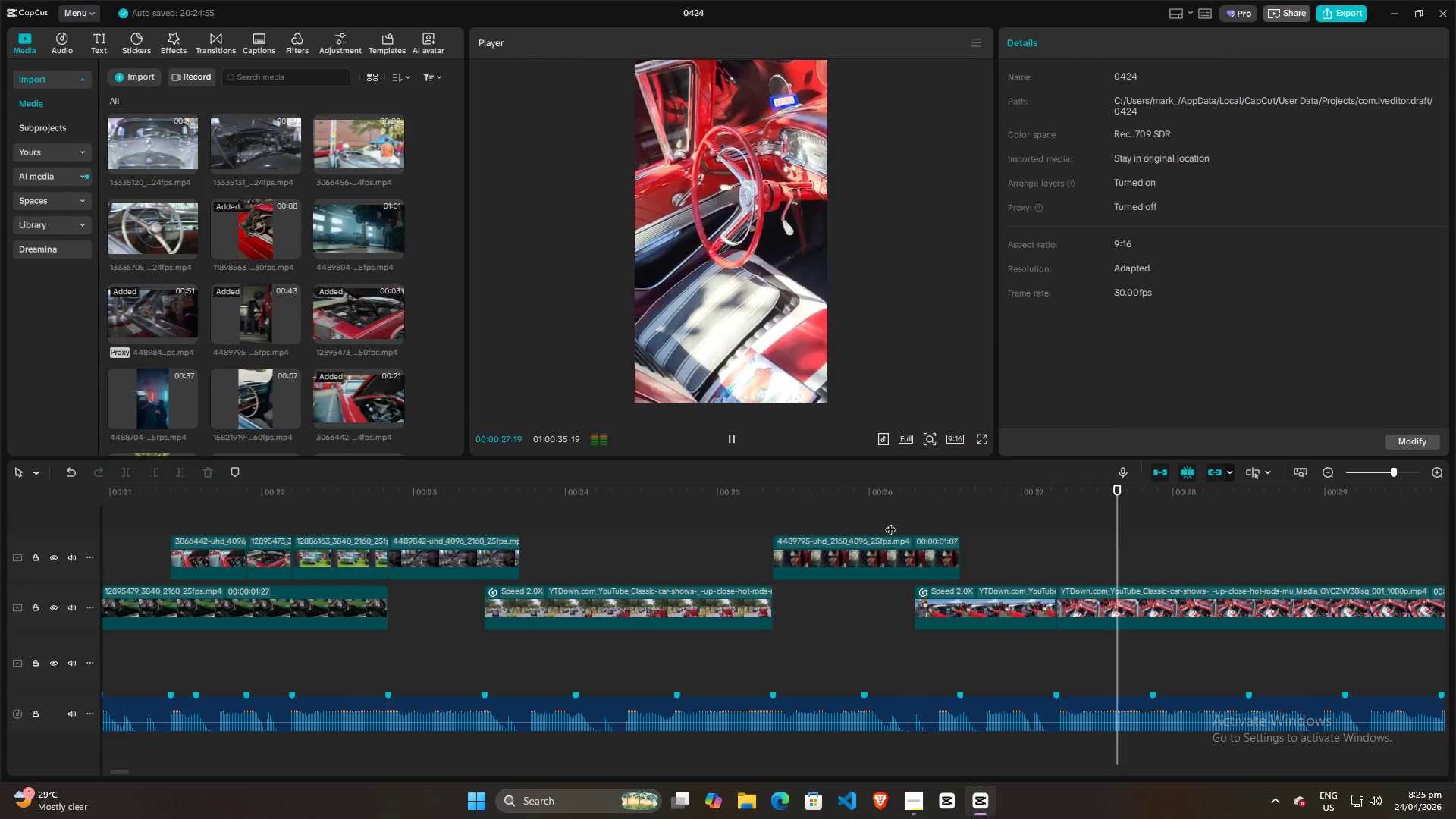 
key(Space)
 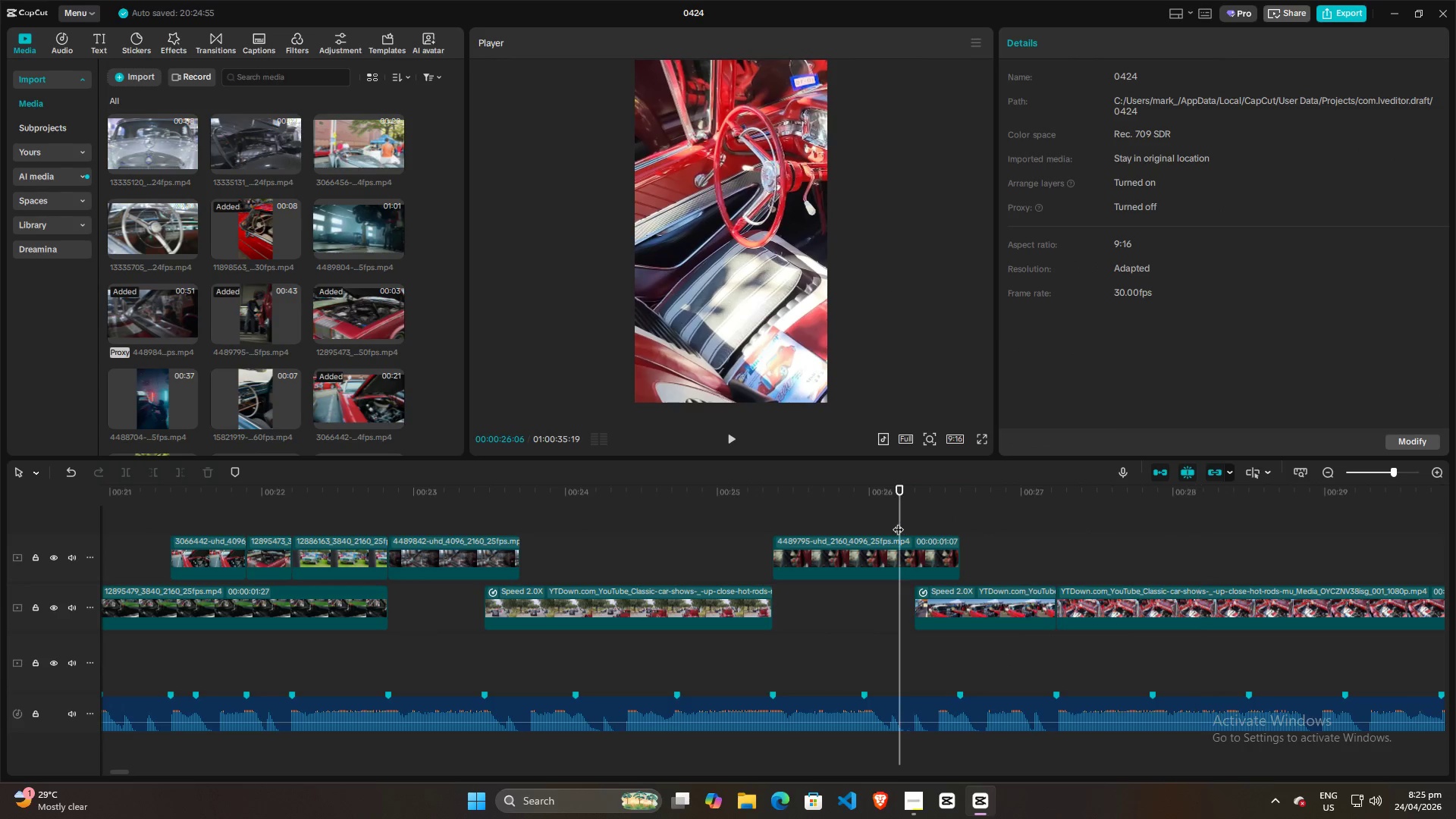 
double_click([782, 512])
 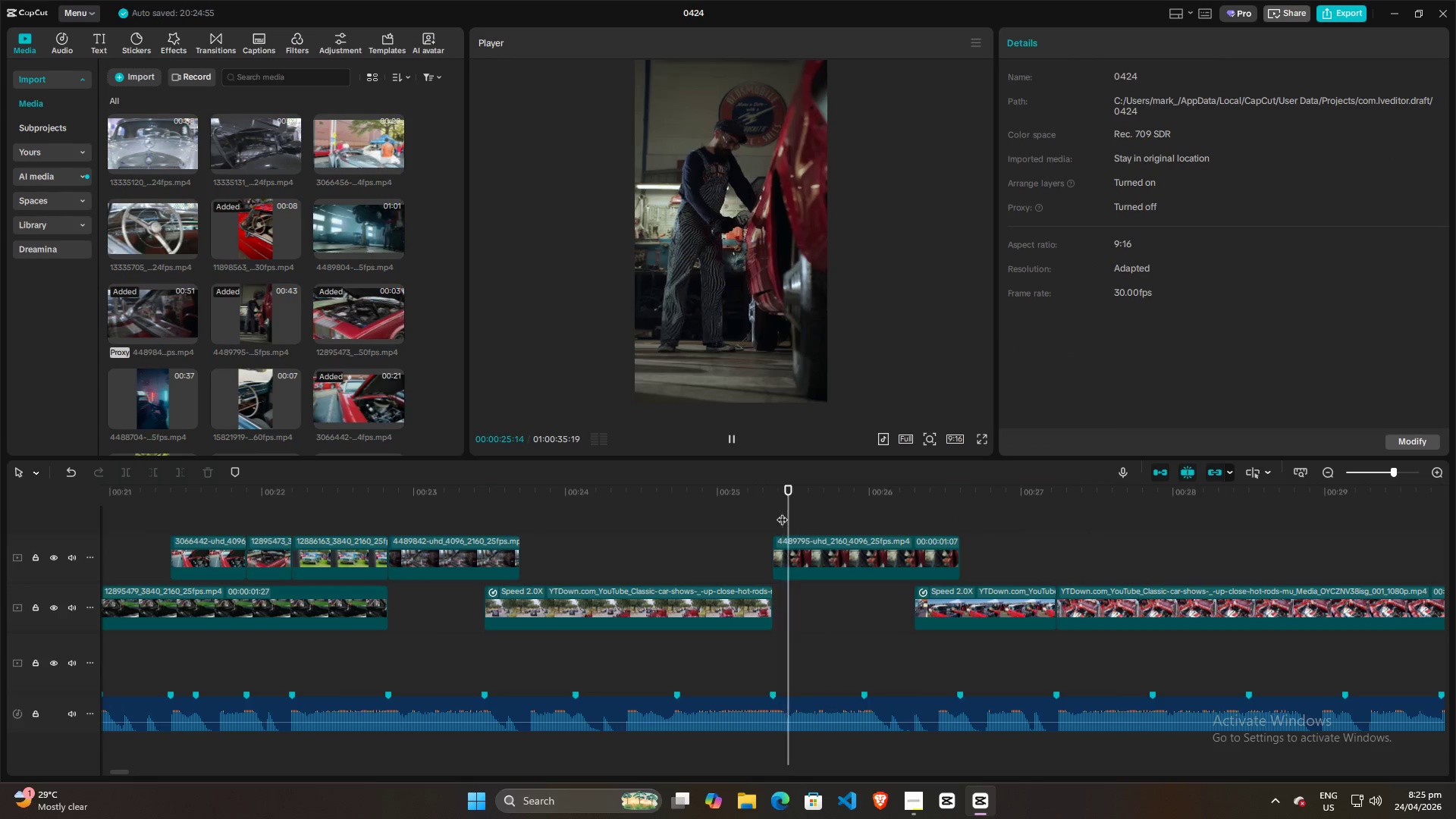 
key(Space)
 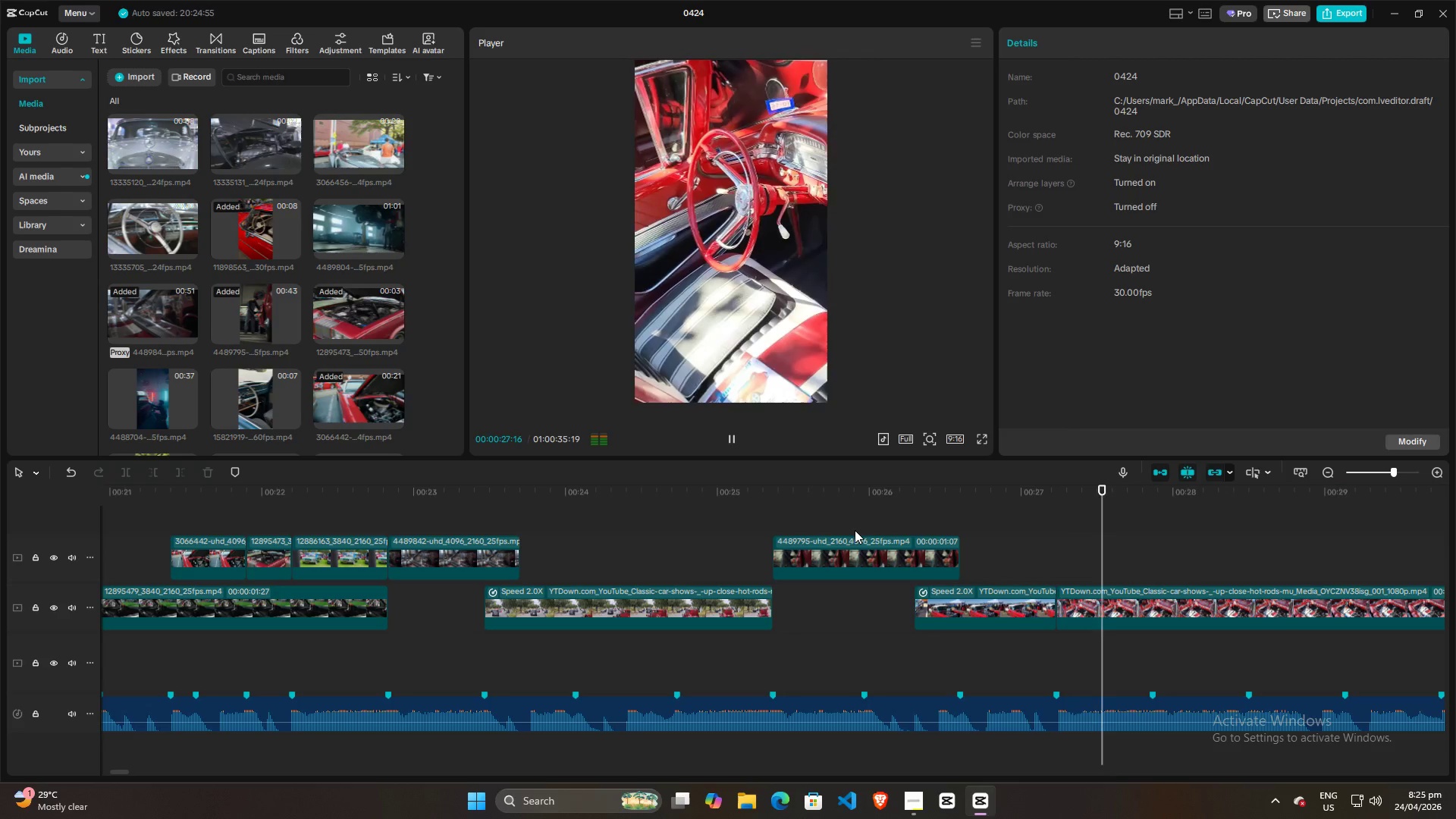 
key(Space)
 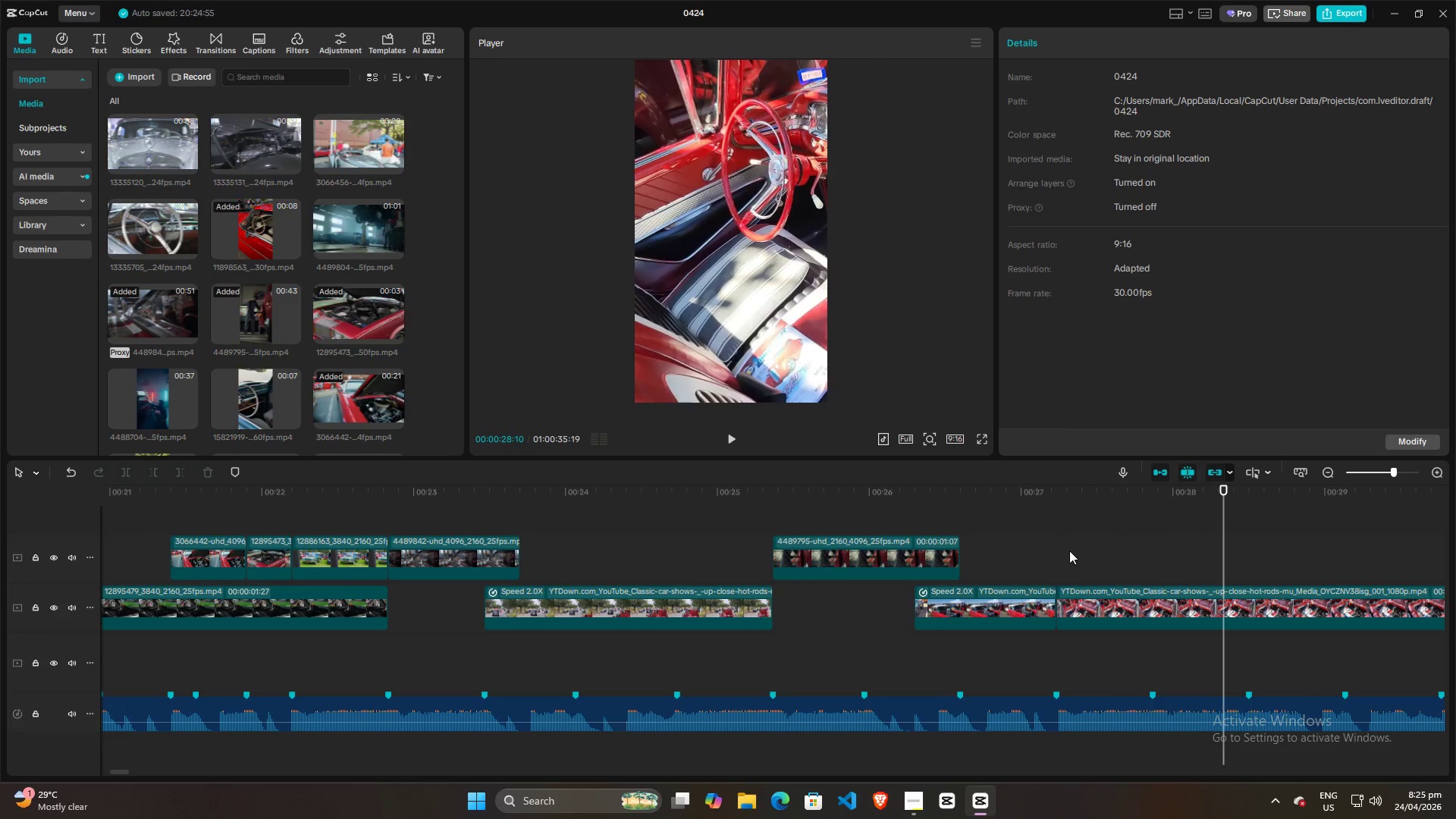 
left_click([1044, 543])
 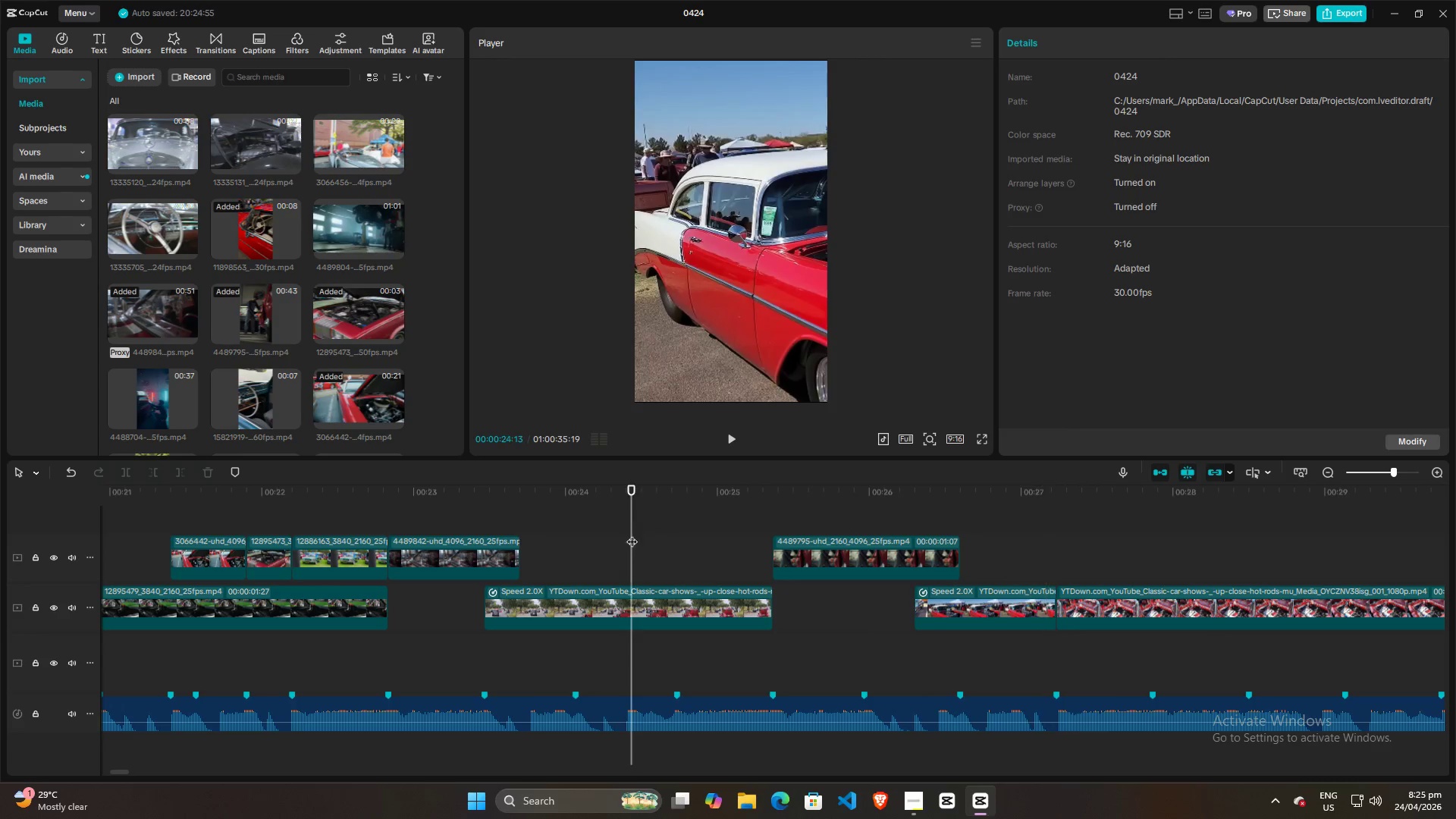 
double_click([552, 532])
 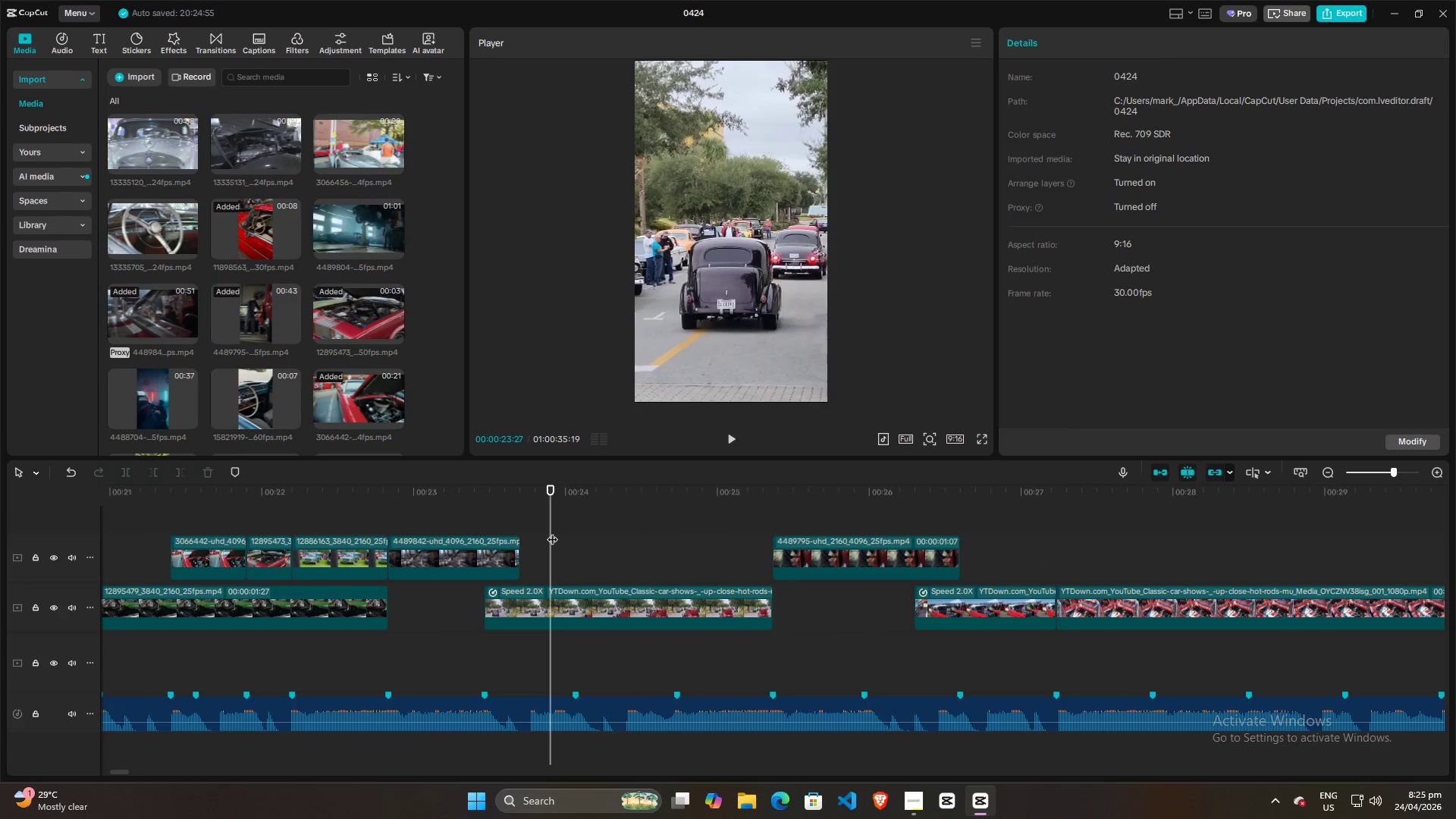 
key(Space)
 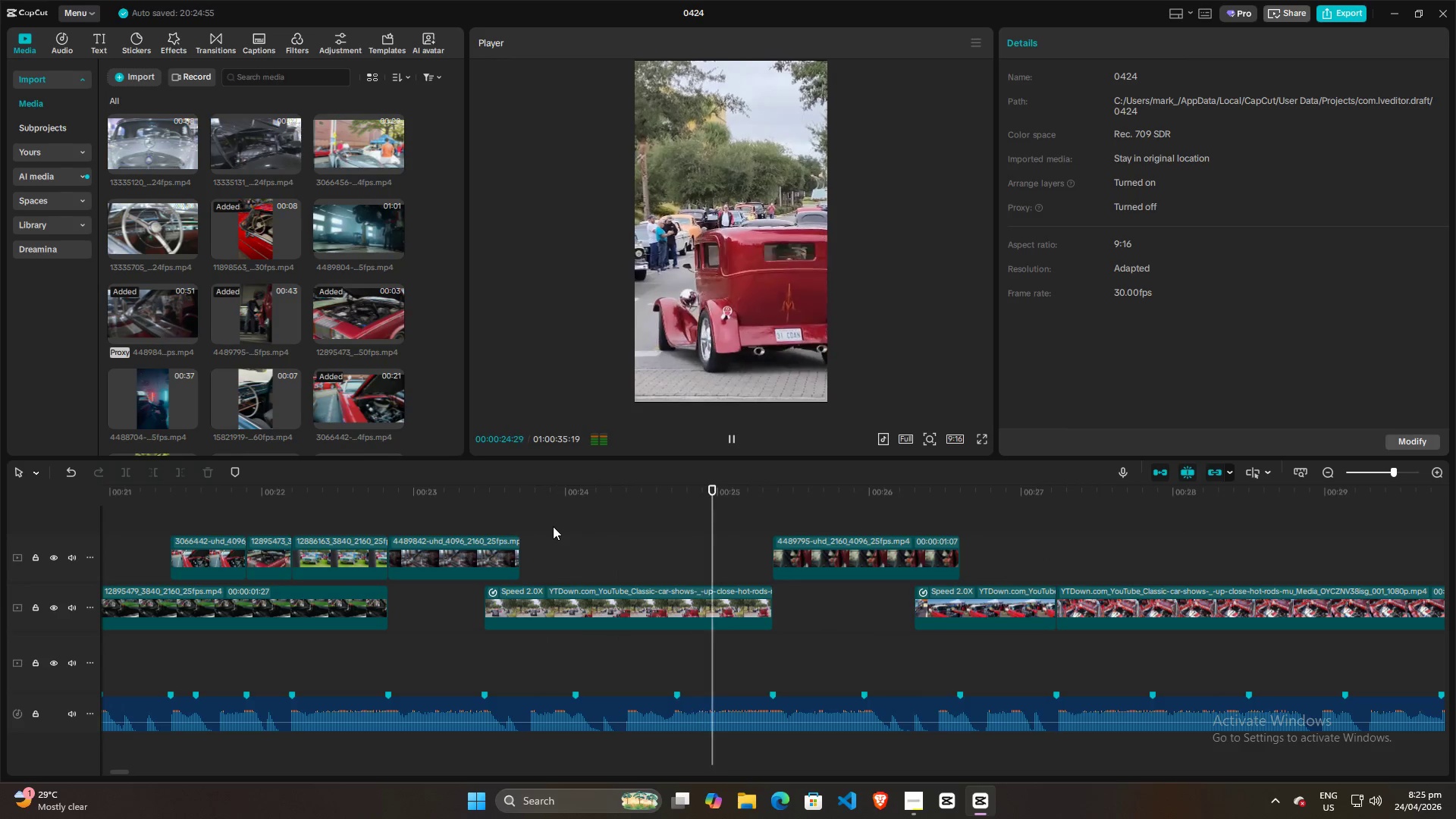 
key(Space)
 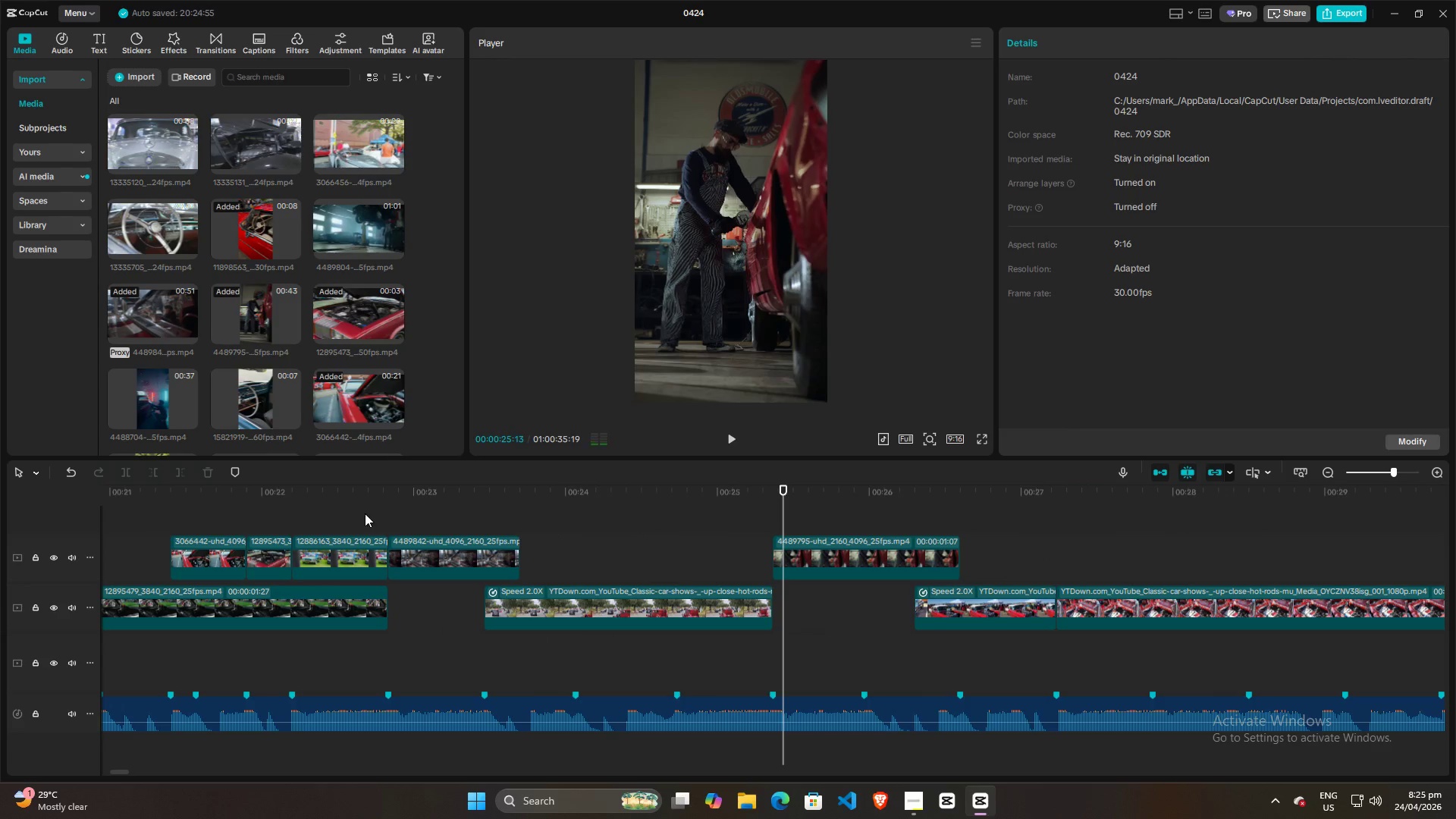 
left_click([365, 513])
 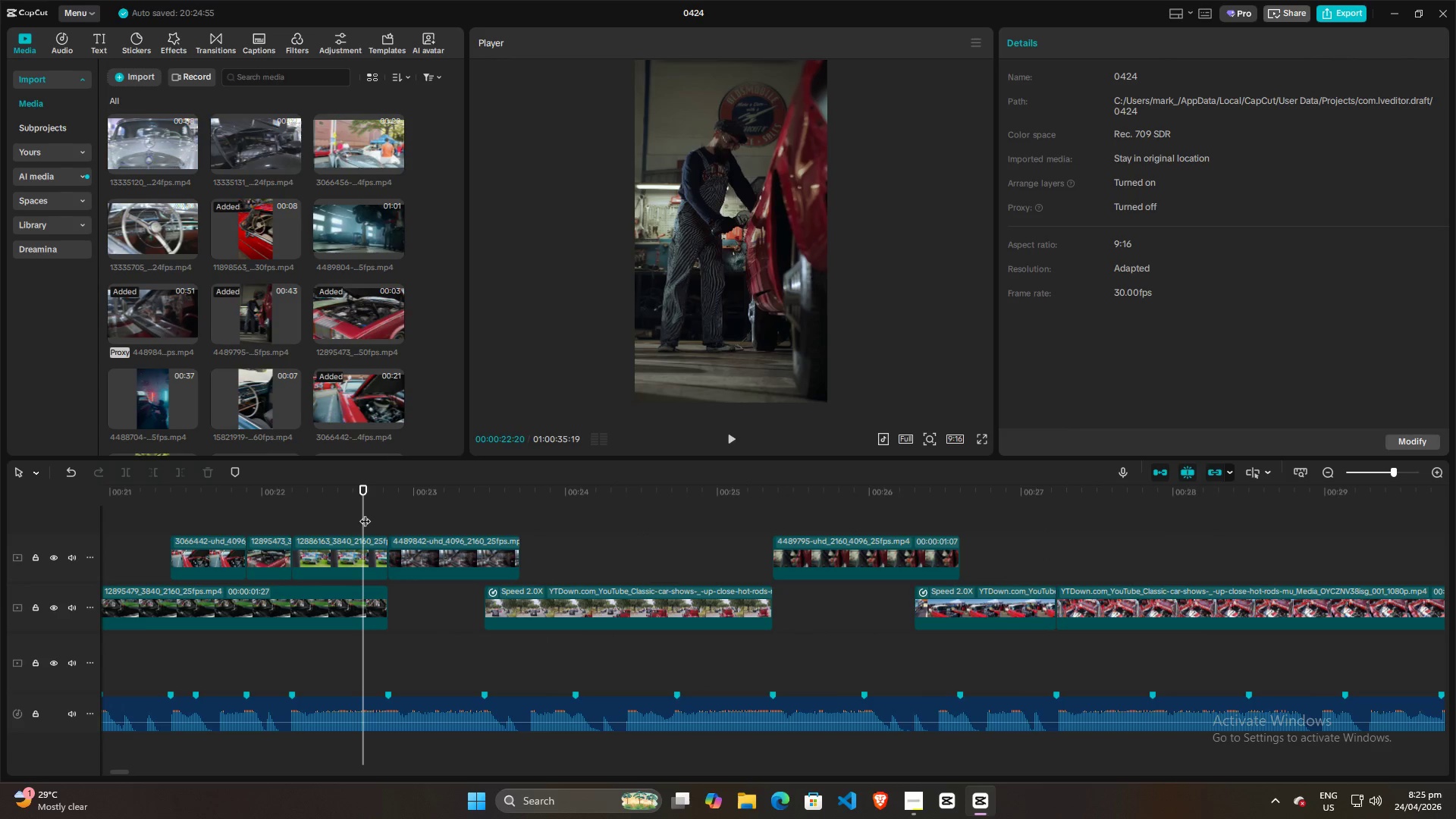 
key(Space)
 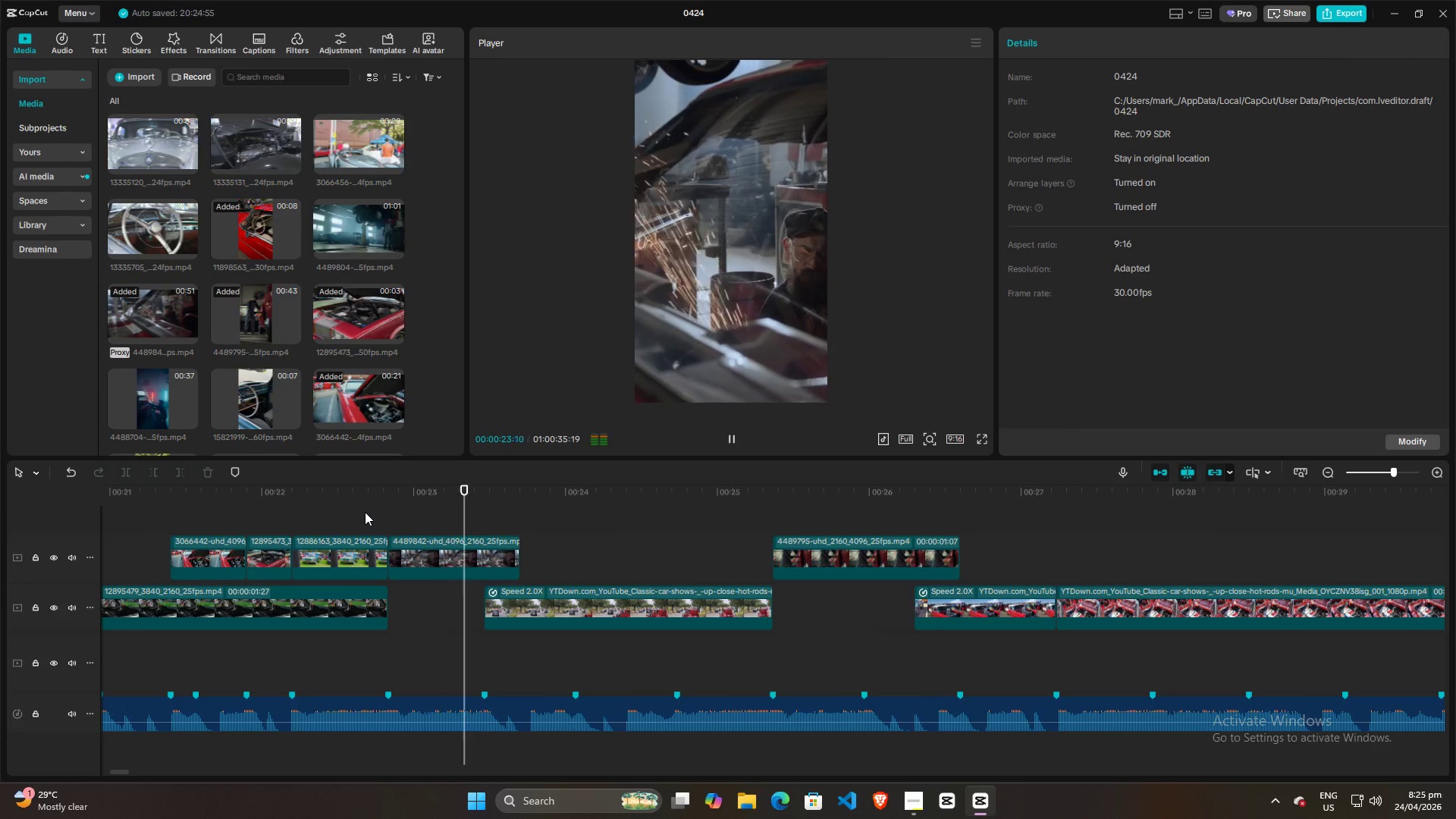 
key(Space)
 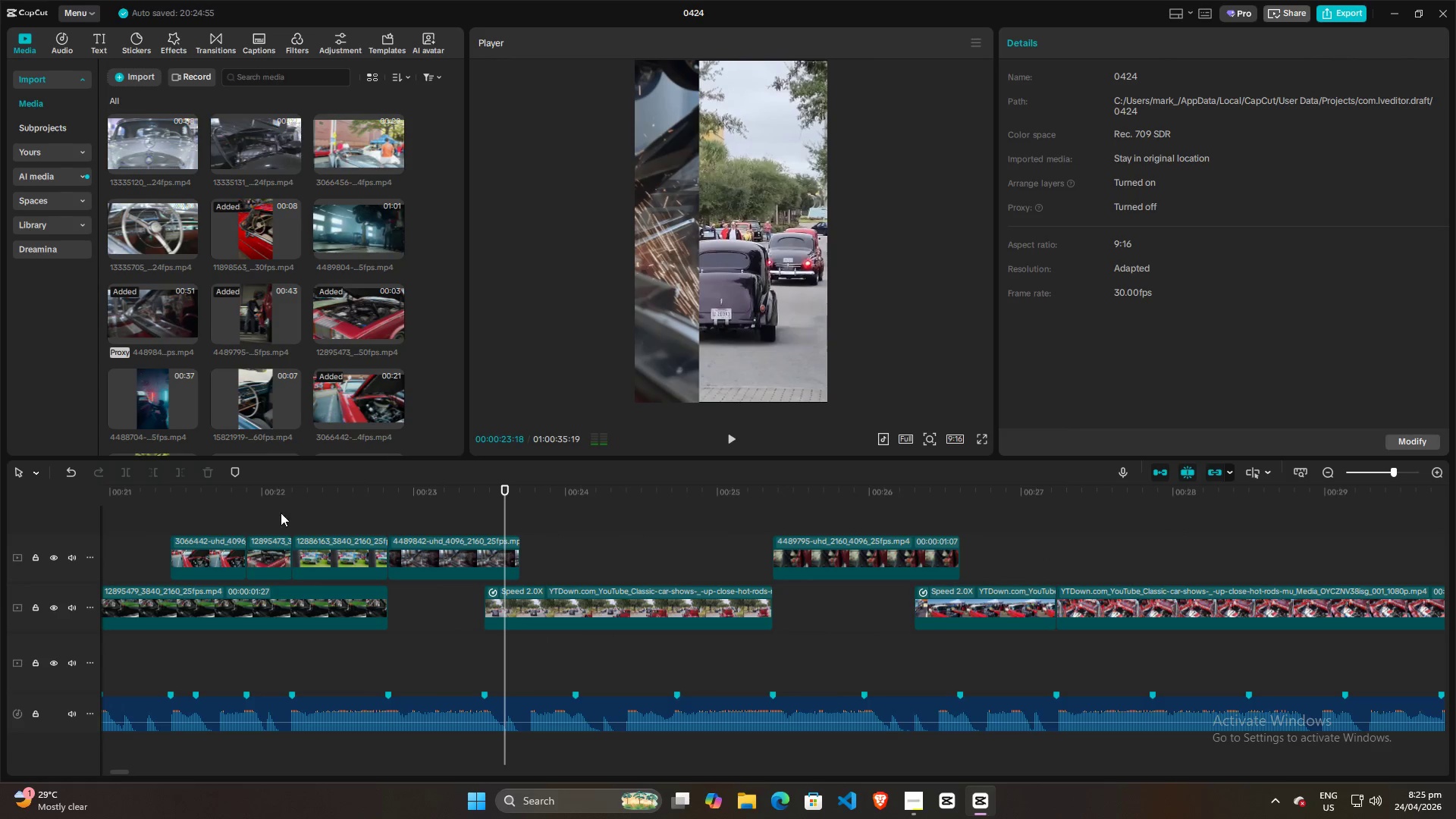 
left_click([278, 513])
 